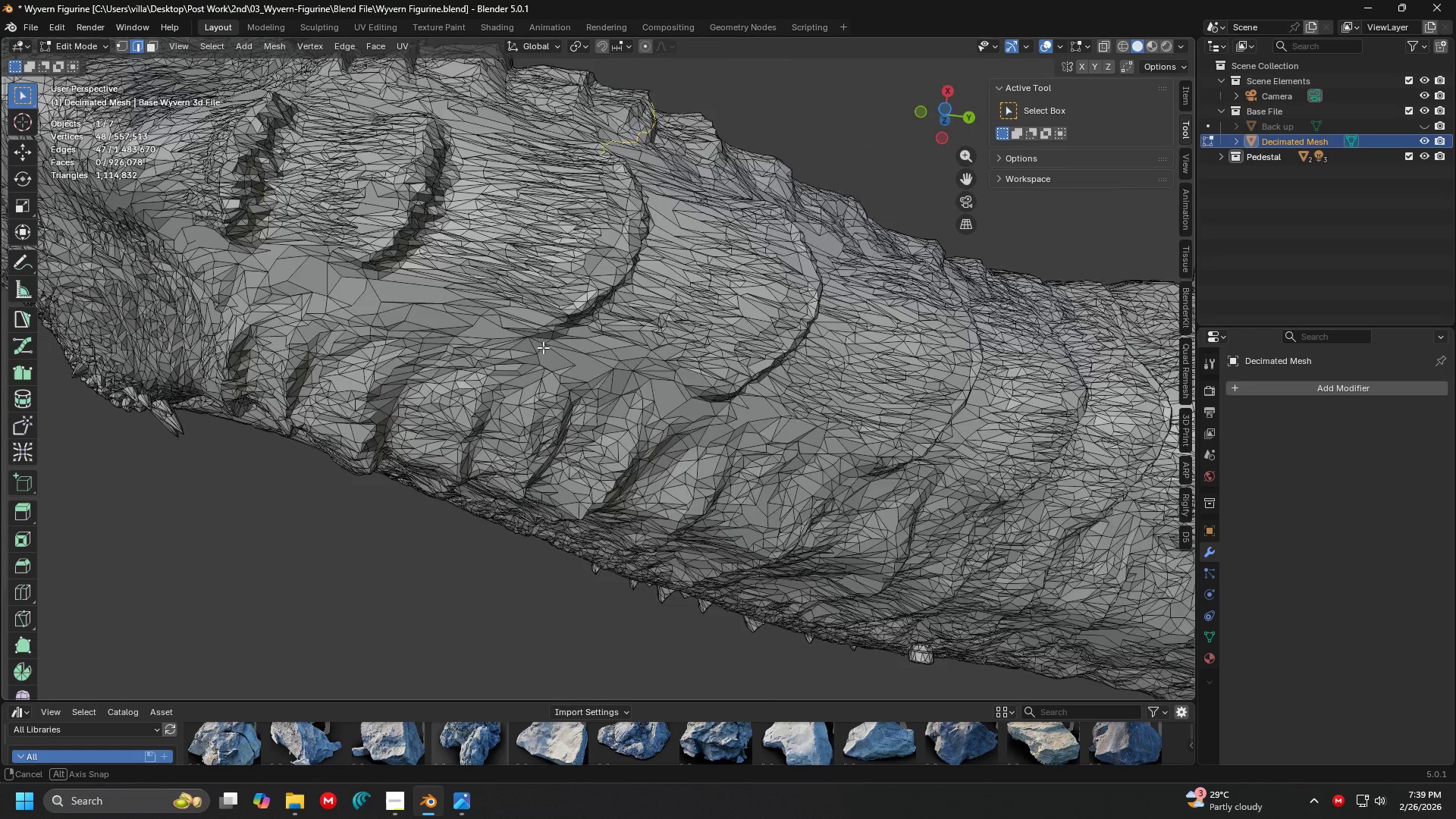 
key(Shift+ShiftLeft)
 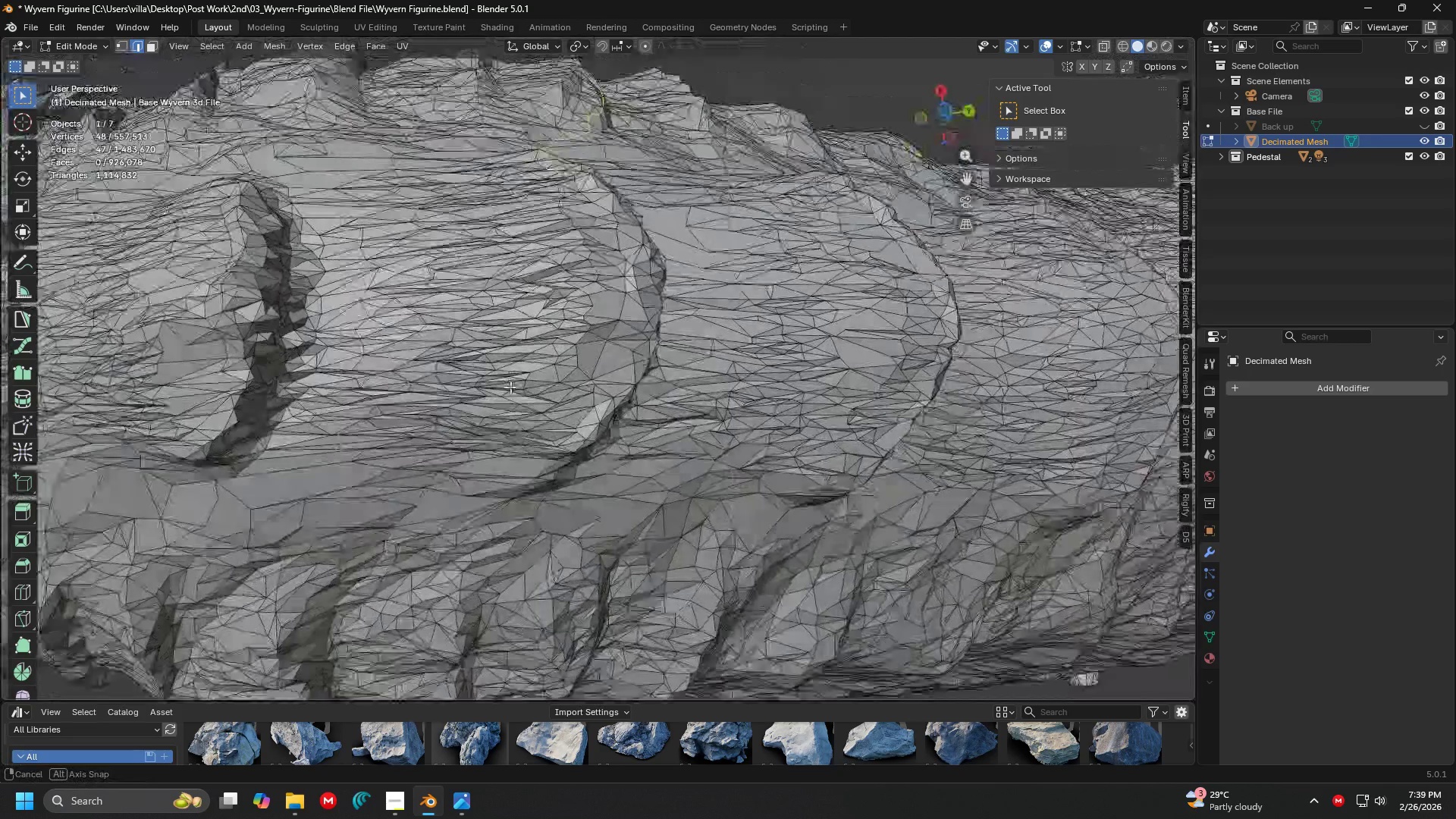 
scroll: coordinate [546, 283], scroll_direction: up, amount: 4.0
 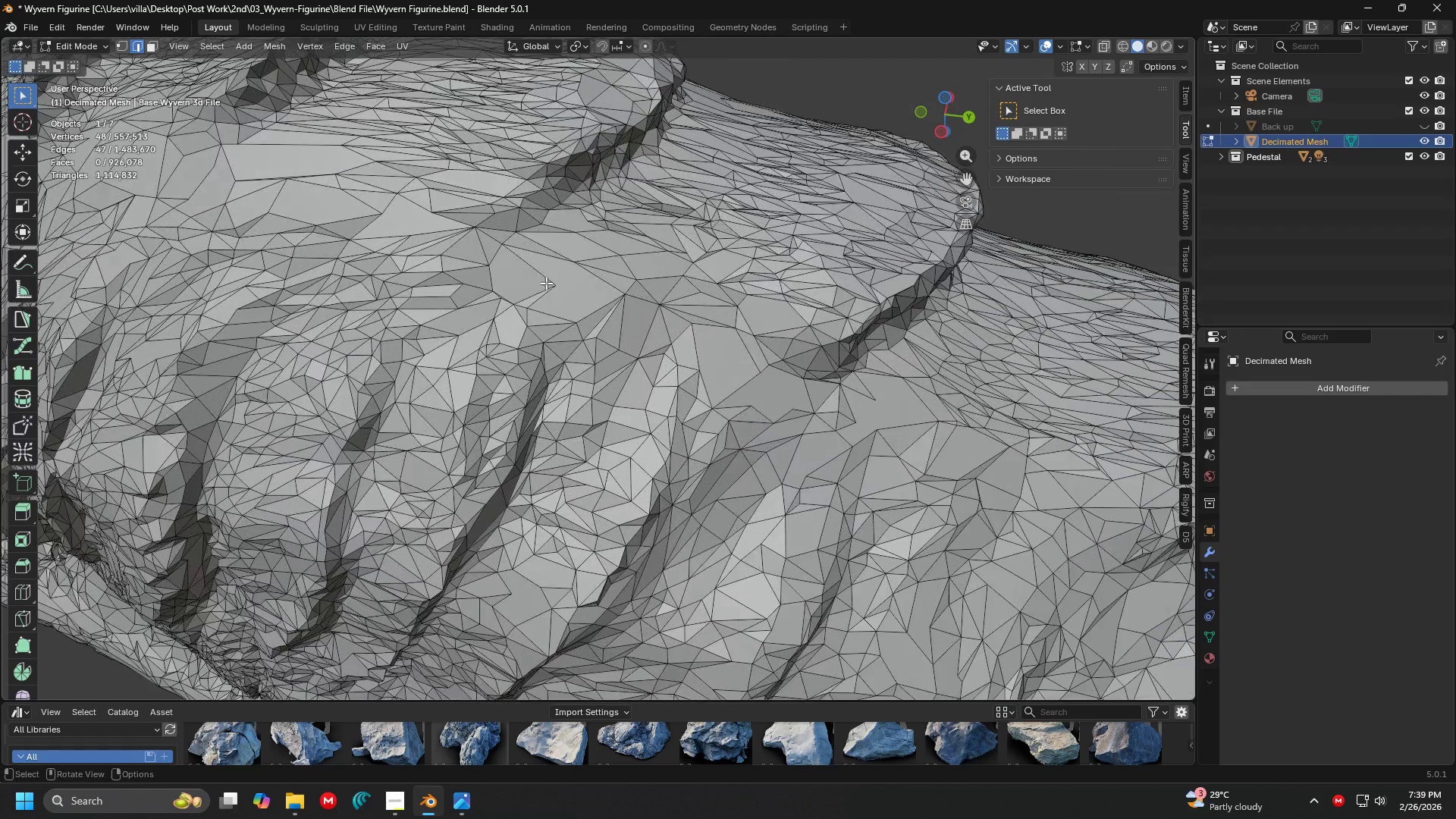 
hold_key(key=ControlLeft, duration=0.84)
left_click([510, 409])
 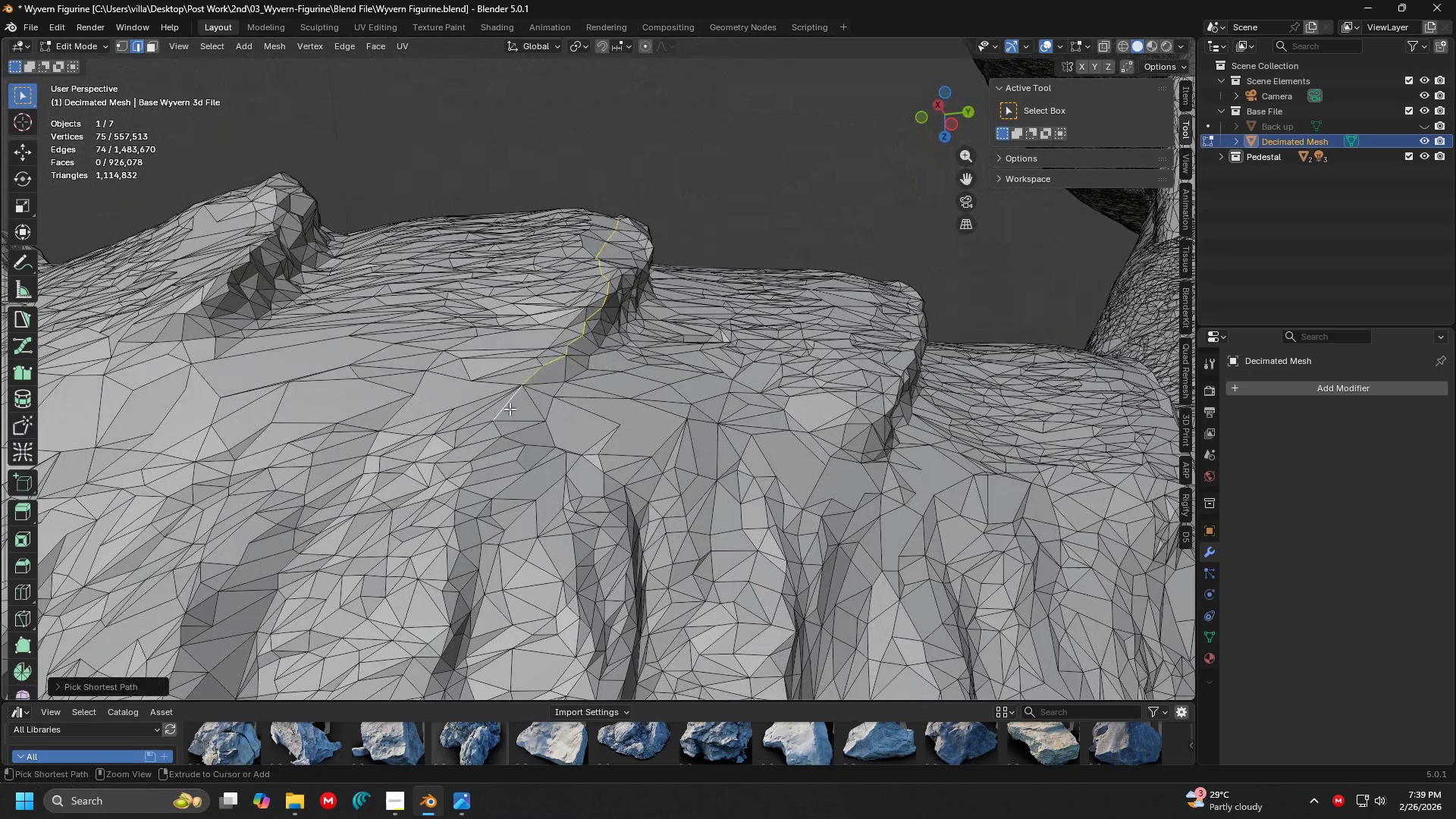 
hold_key(key=ControlLeft, duration=1.88)
 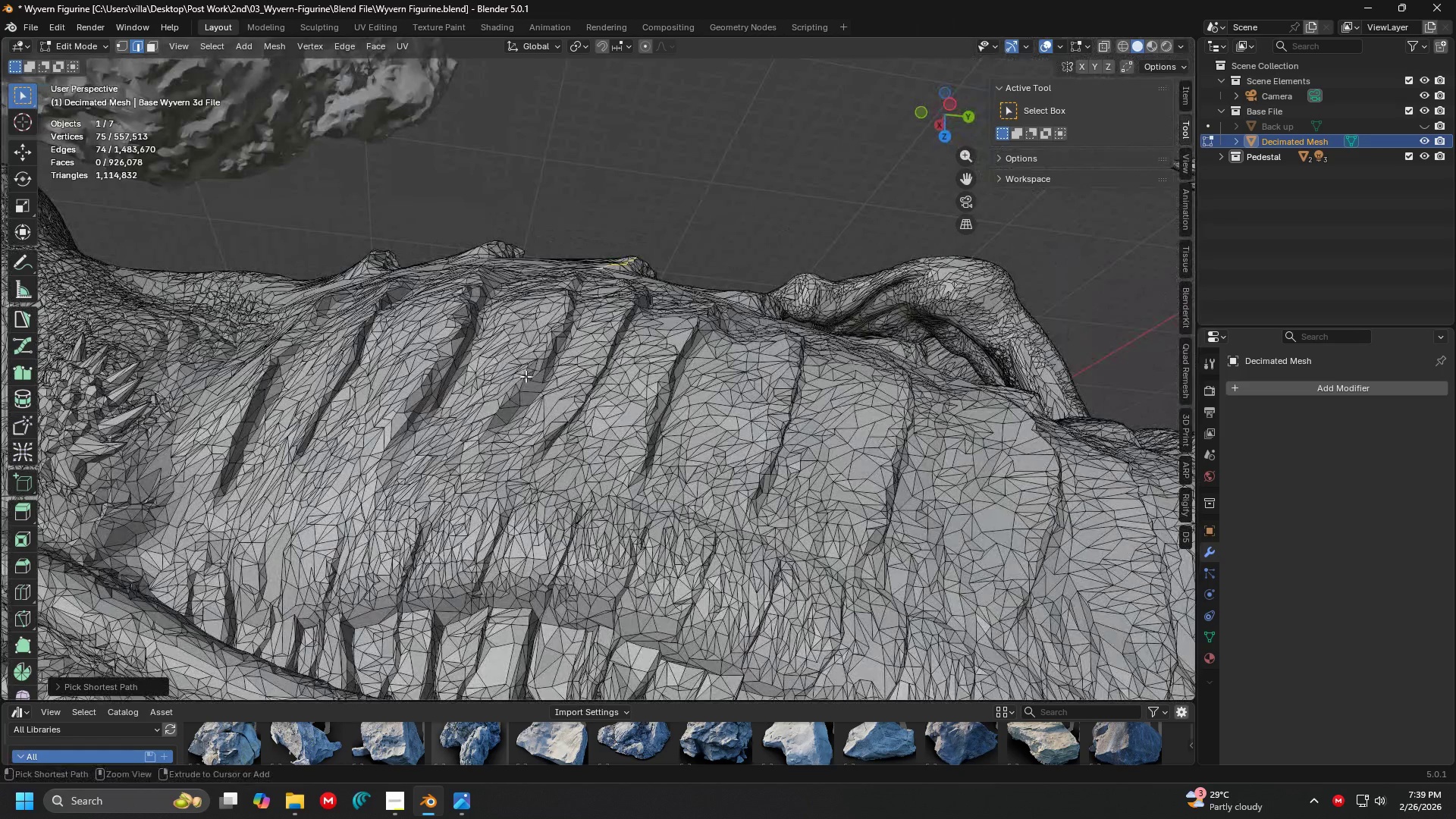 
key(Shift+ShiftLeft)
 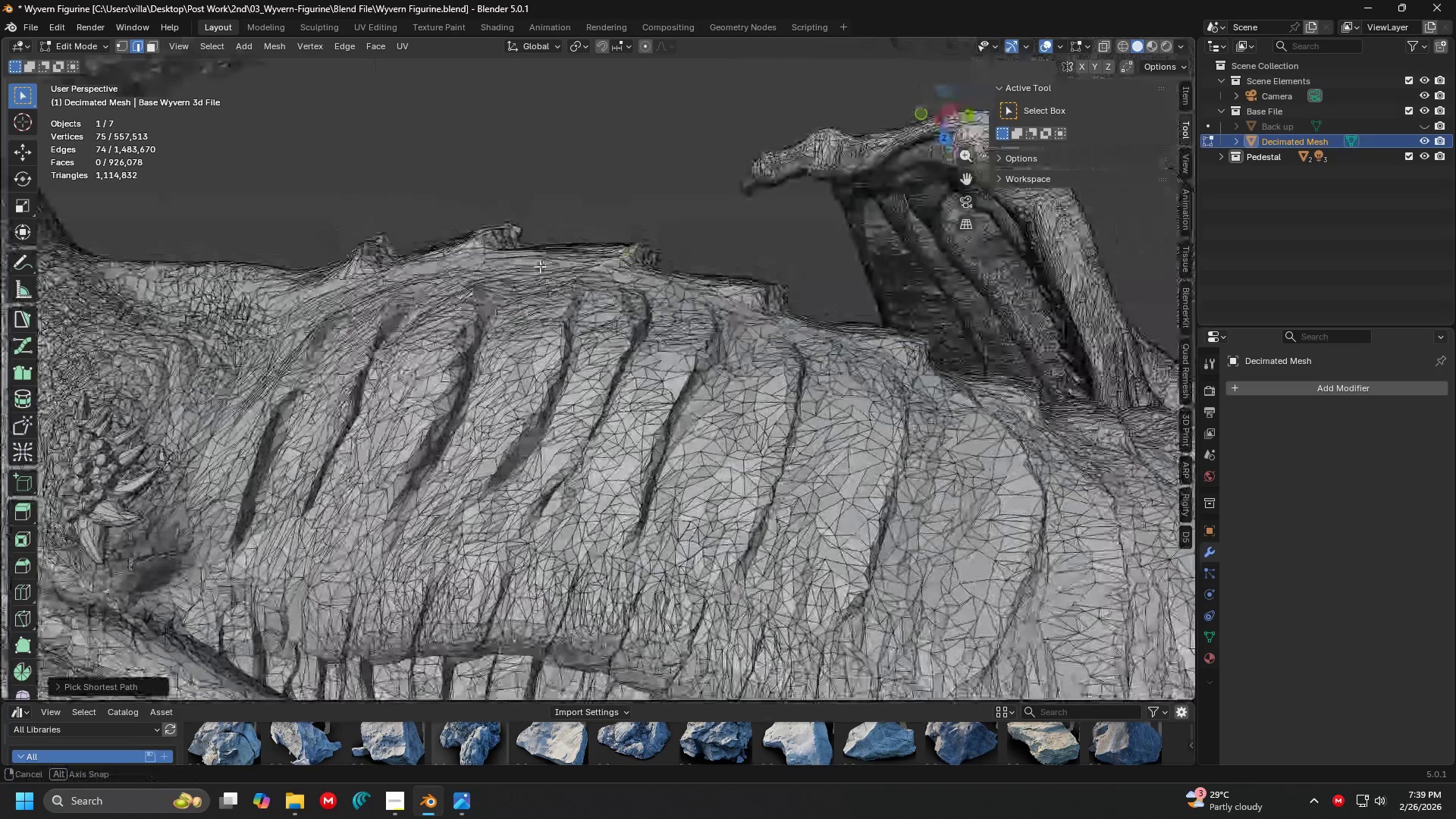 
scroll: coordinate [510, 410], scroll_direction: down, amount: 4.0
 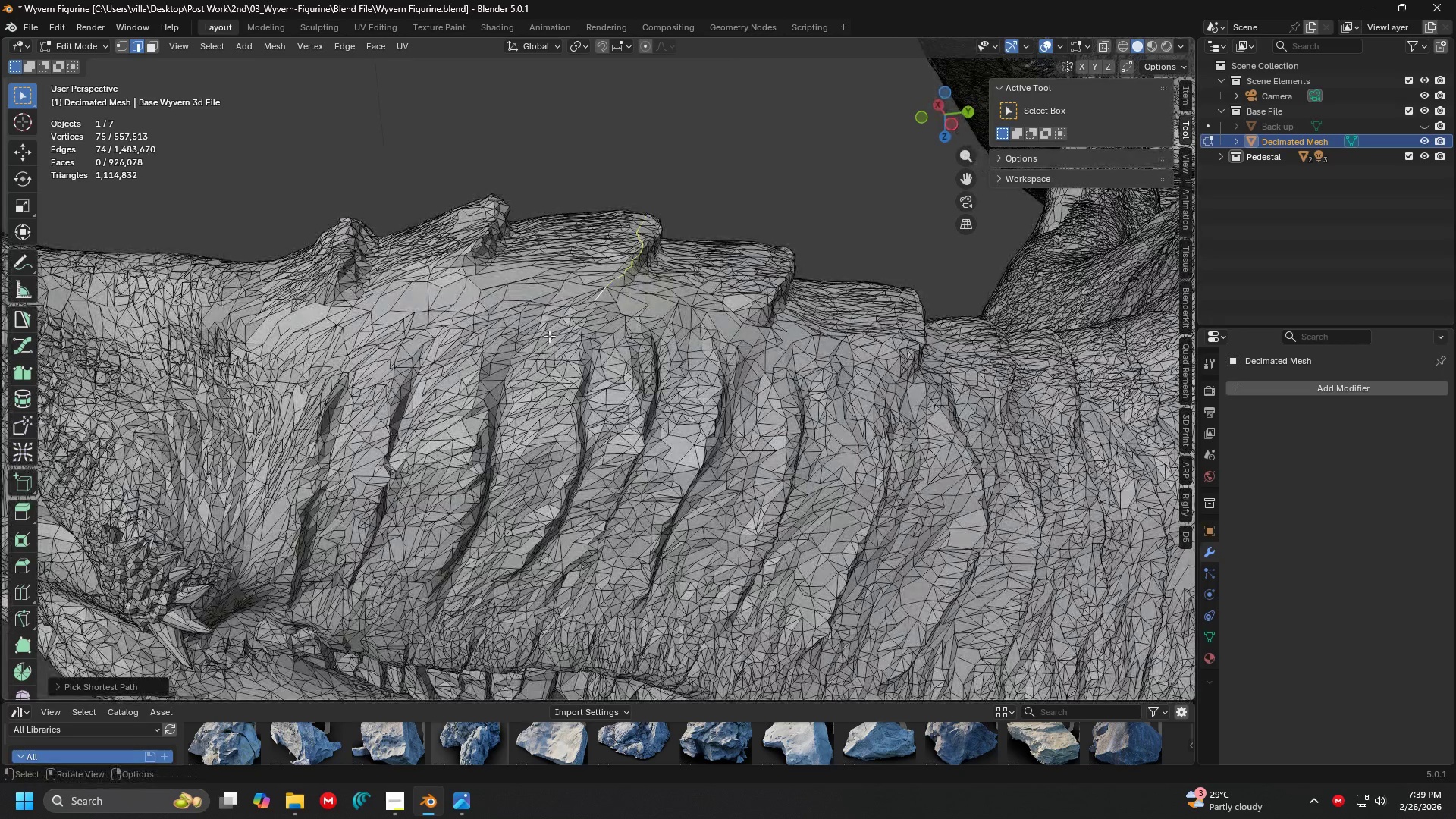 
hold_key(key=ControlLeft, duration=1.52)
 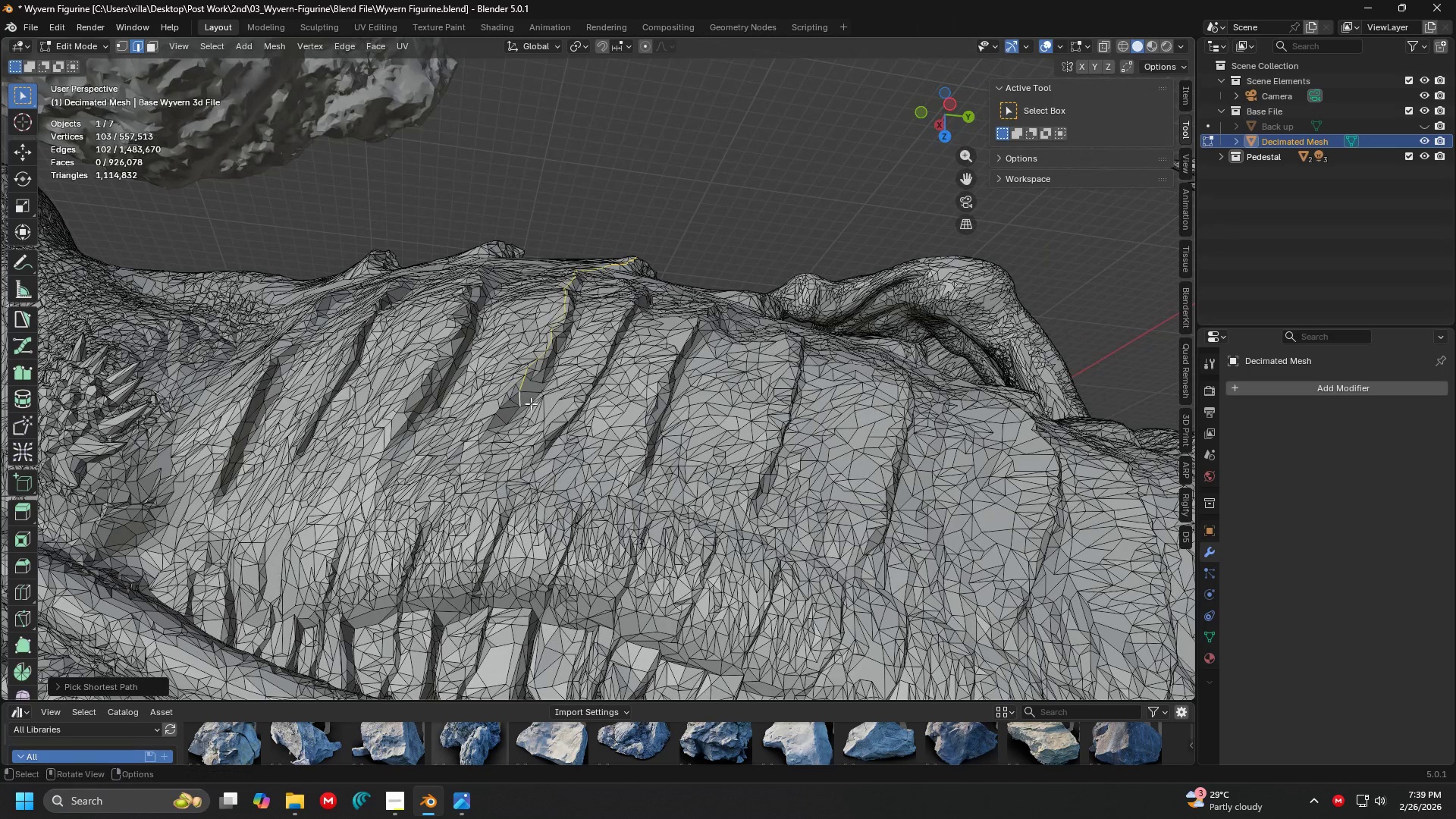 
hold_key(key=ControlLeft, duration=0.5)
left_click([519, 398])
 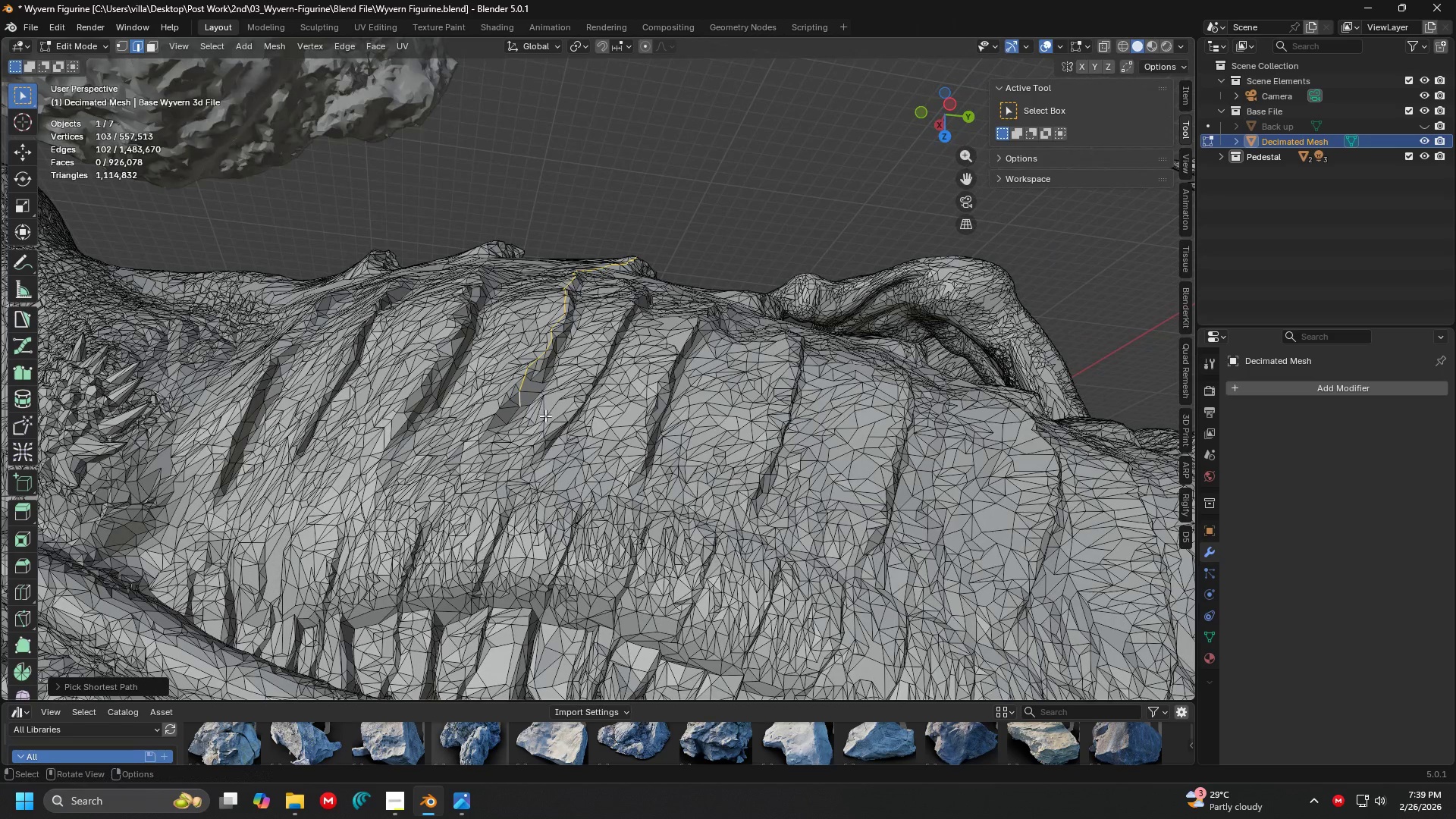 
key(Shift+ShiftLeft)
 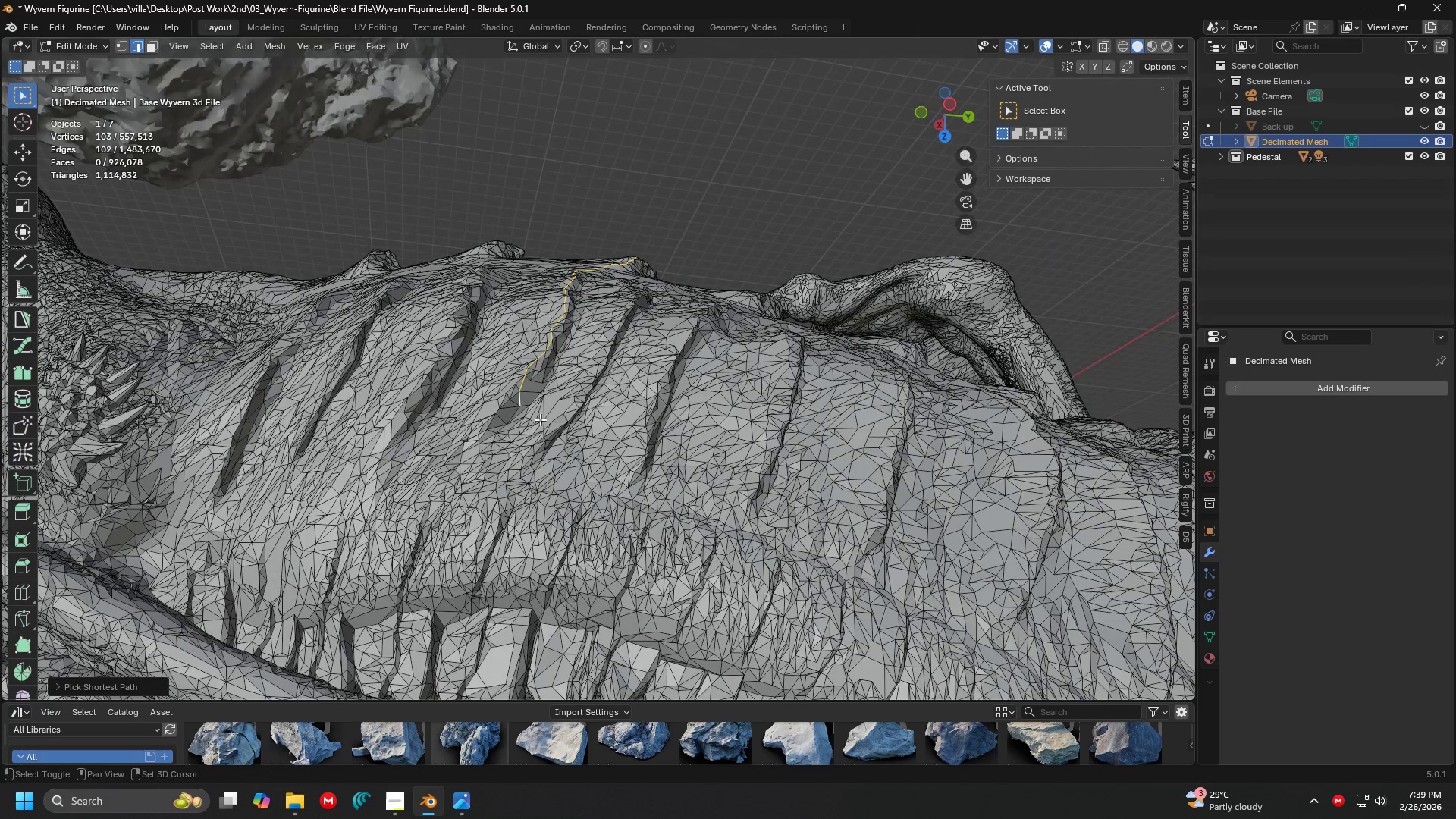 
scroll: coordinate [540, 419], scroll_direction: down, amount: 1.0
 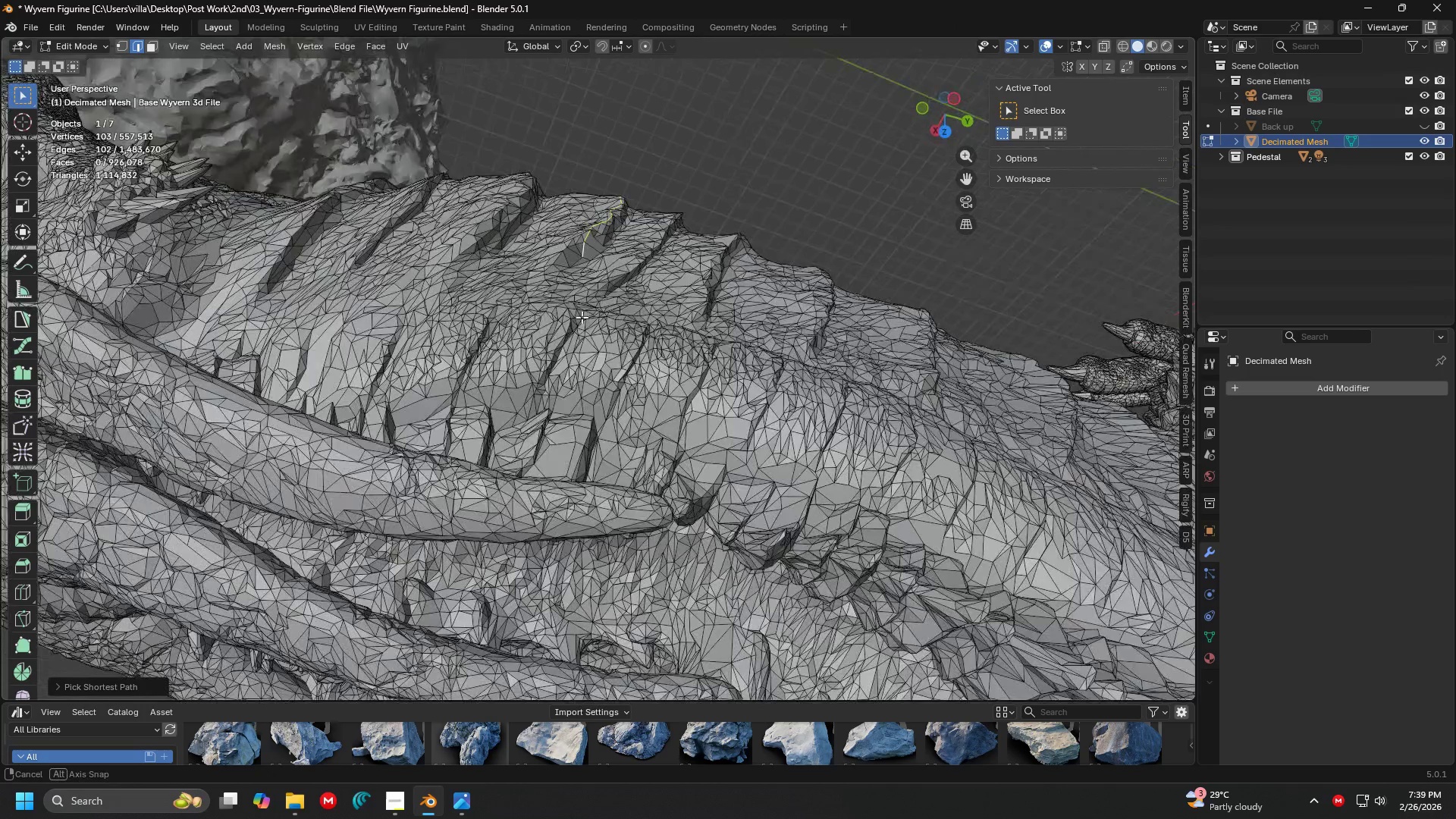 
hold_key(key=ControlLeft, duration=1.12)
left_click([533, 410])
 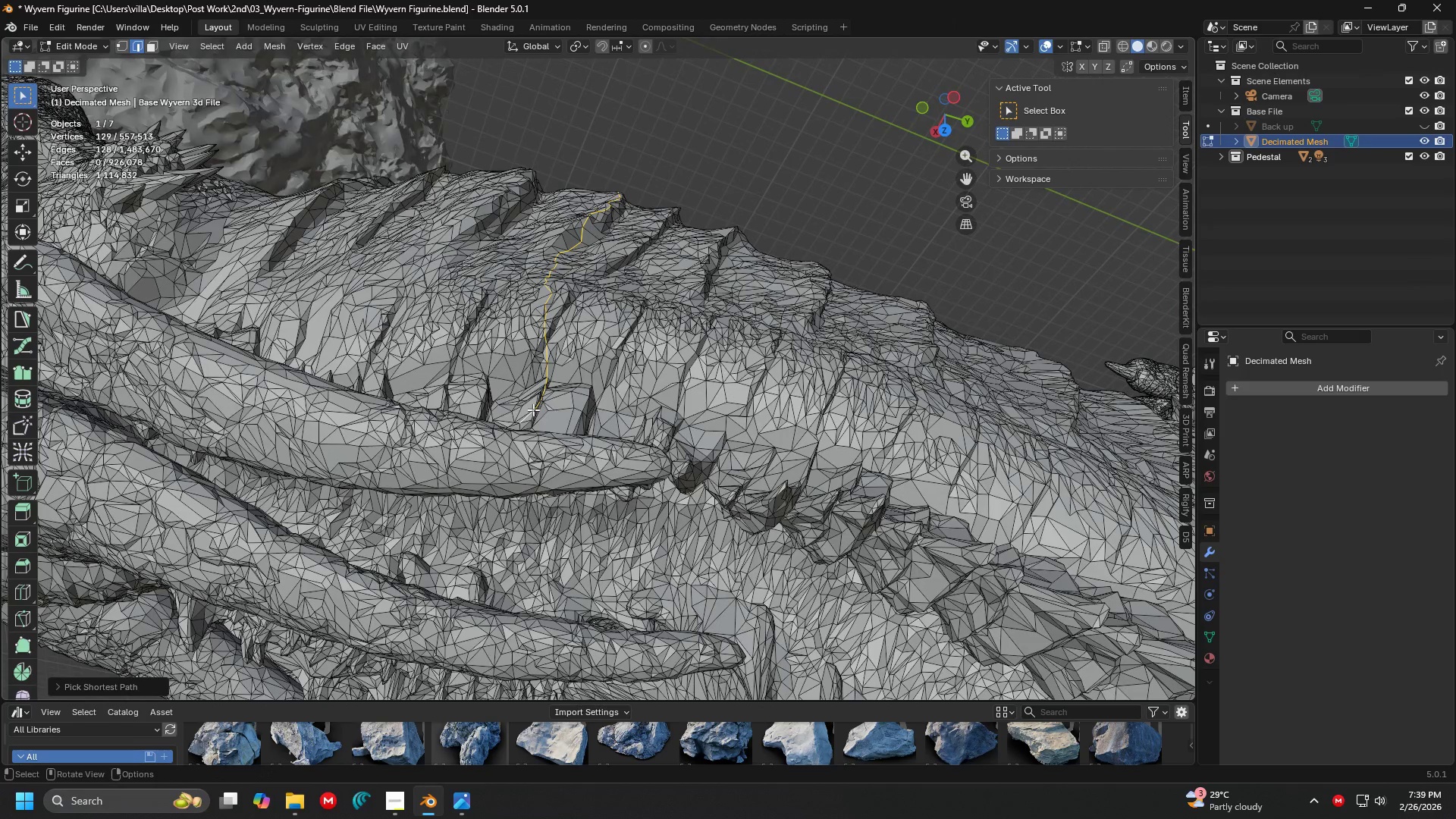 
scroll: coordinate [532, 400], scroll_direction: down, amount: 4.0
 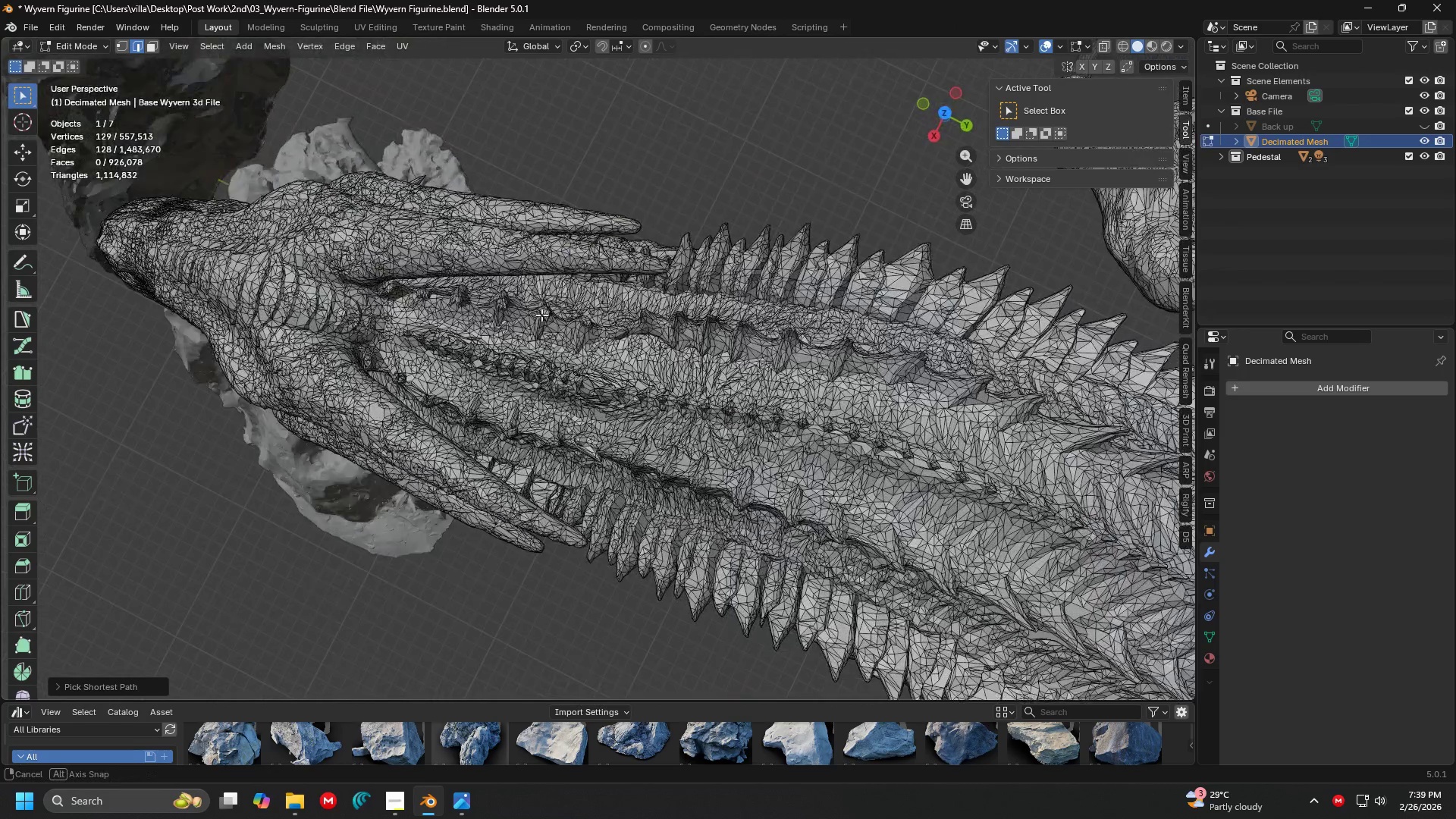 
hold_key(key=ControlLeft, duration=0.78)
 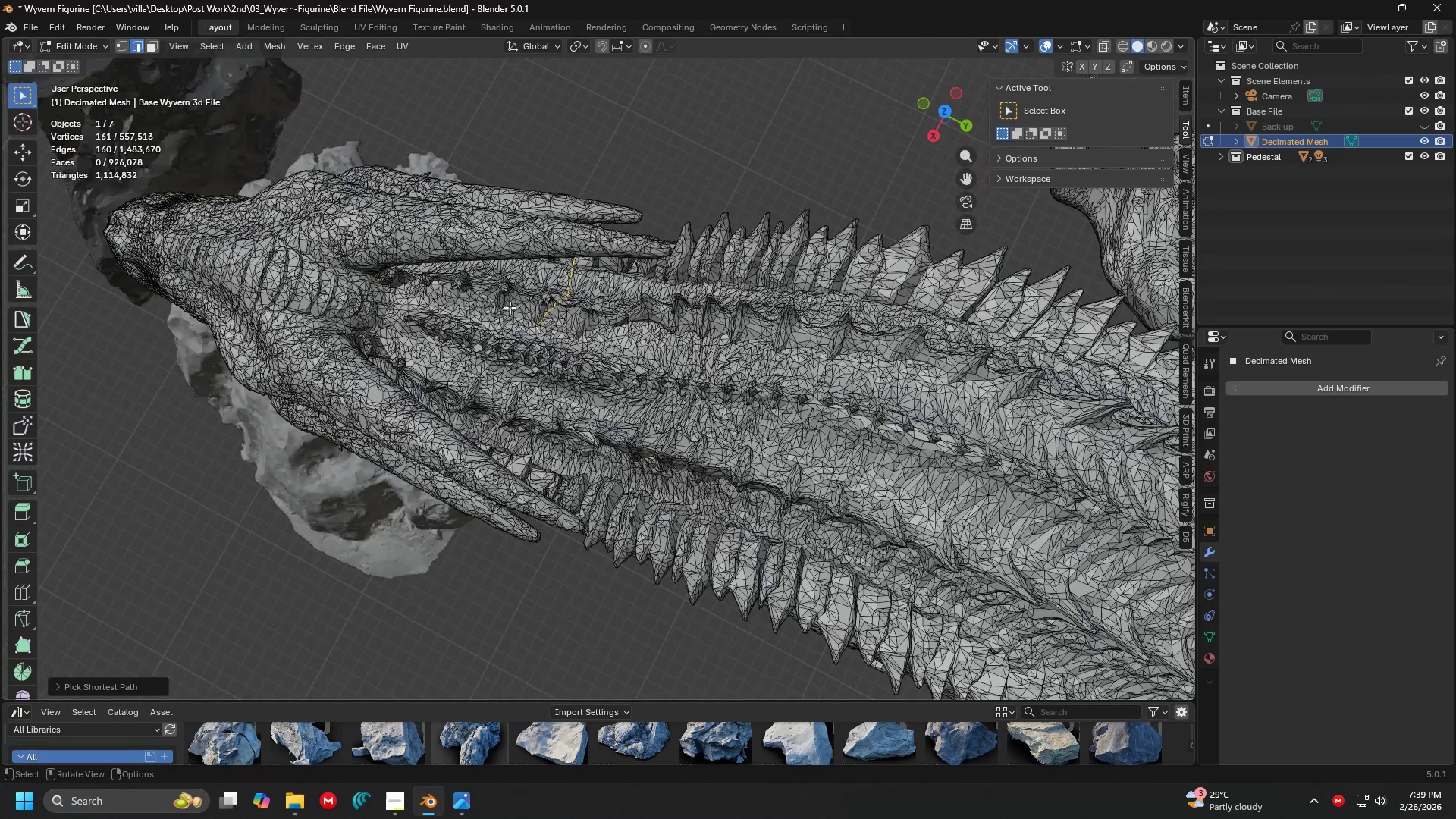 
scroll: coordinate [543, 309], scroll_direction: up, amount: 2.0
 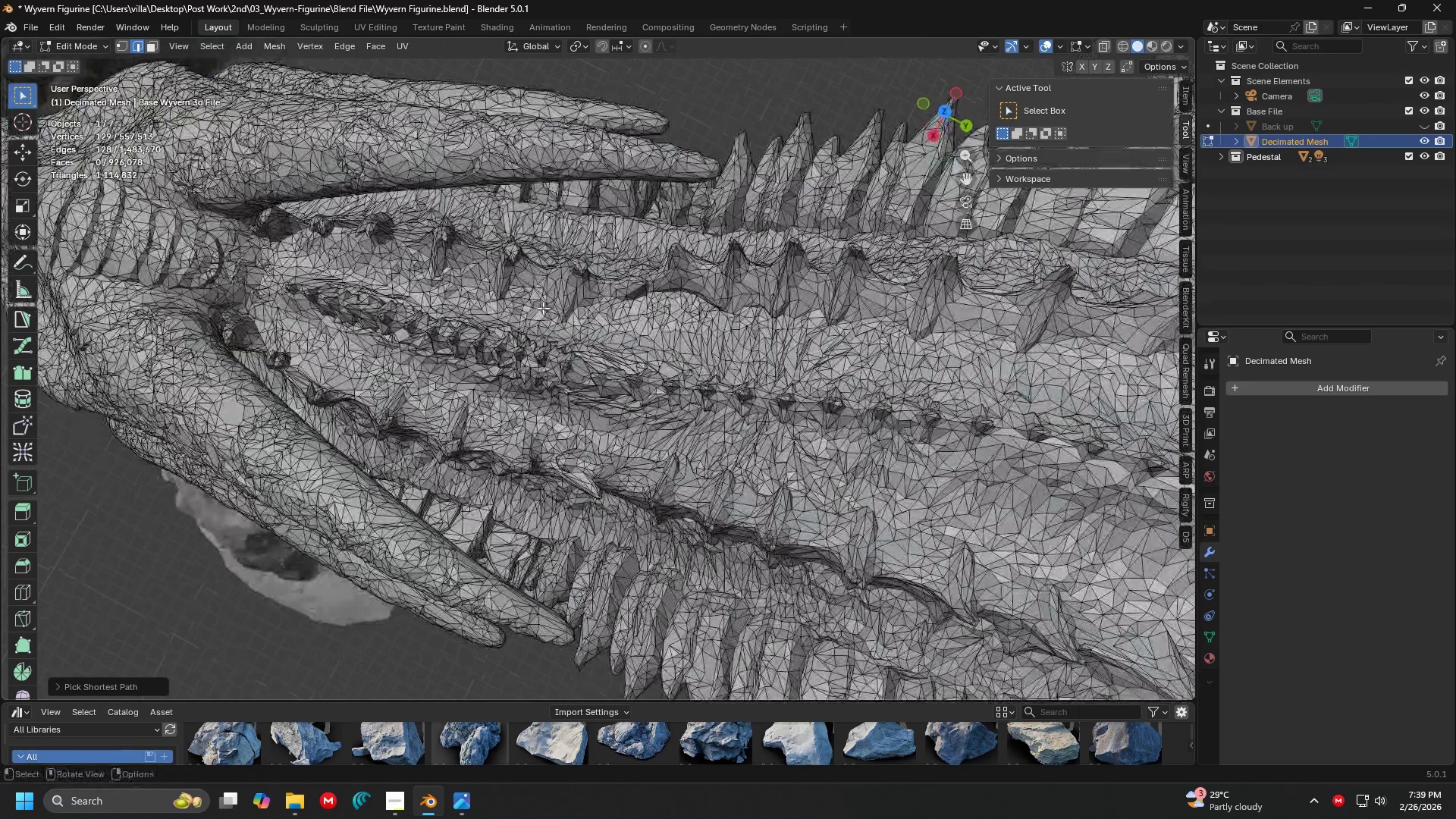 
left_click([499, 309])
 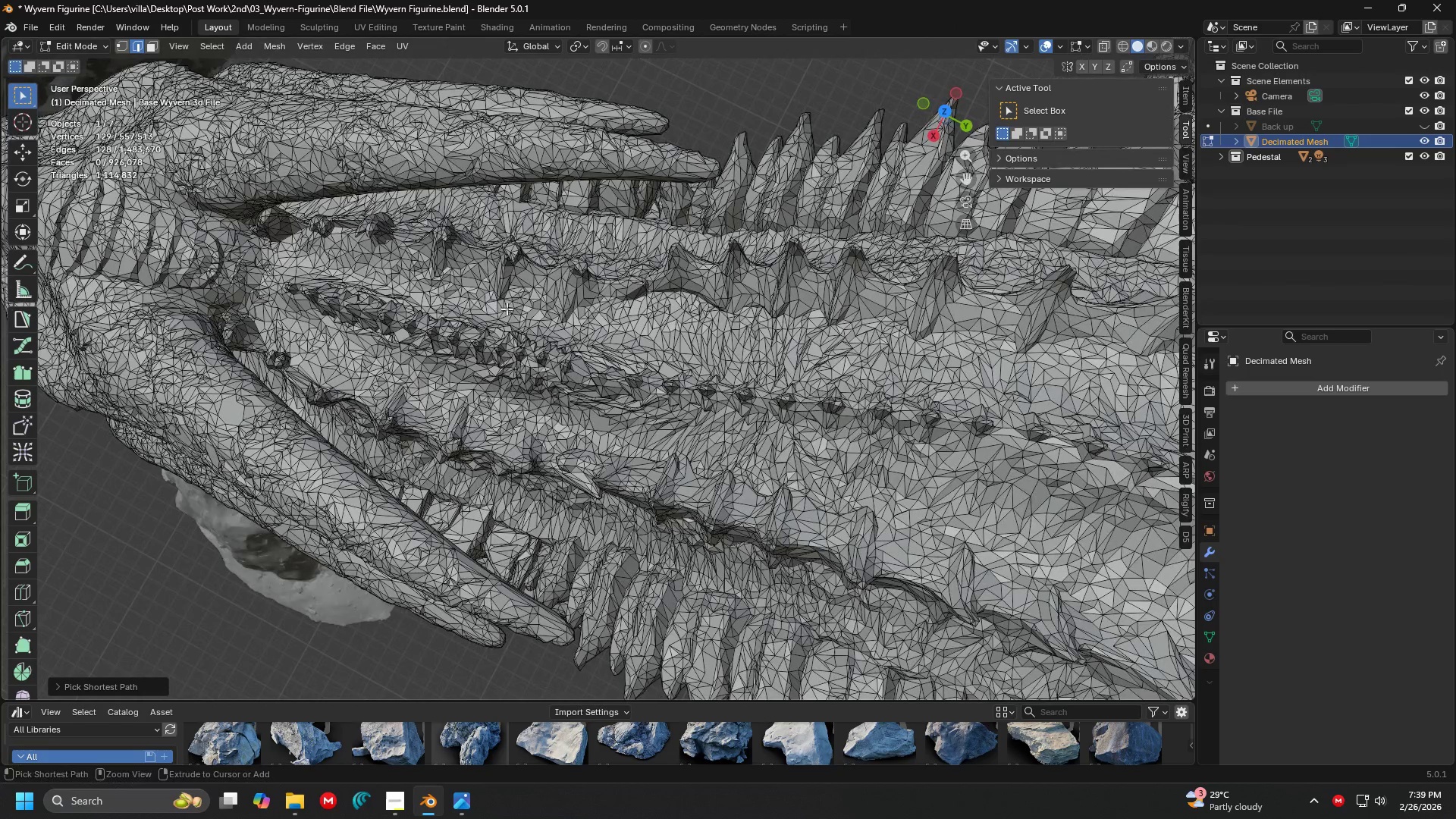 
scroll: coordinate [510, 307], scroll_direction: down, amount: 2.0
 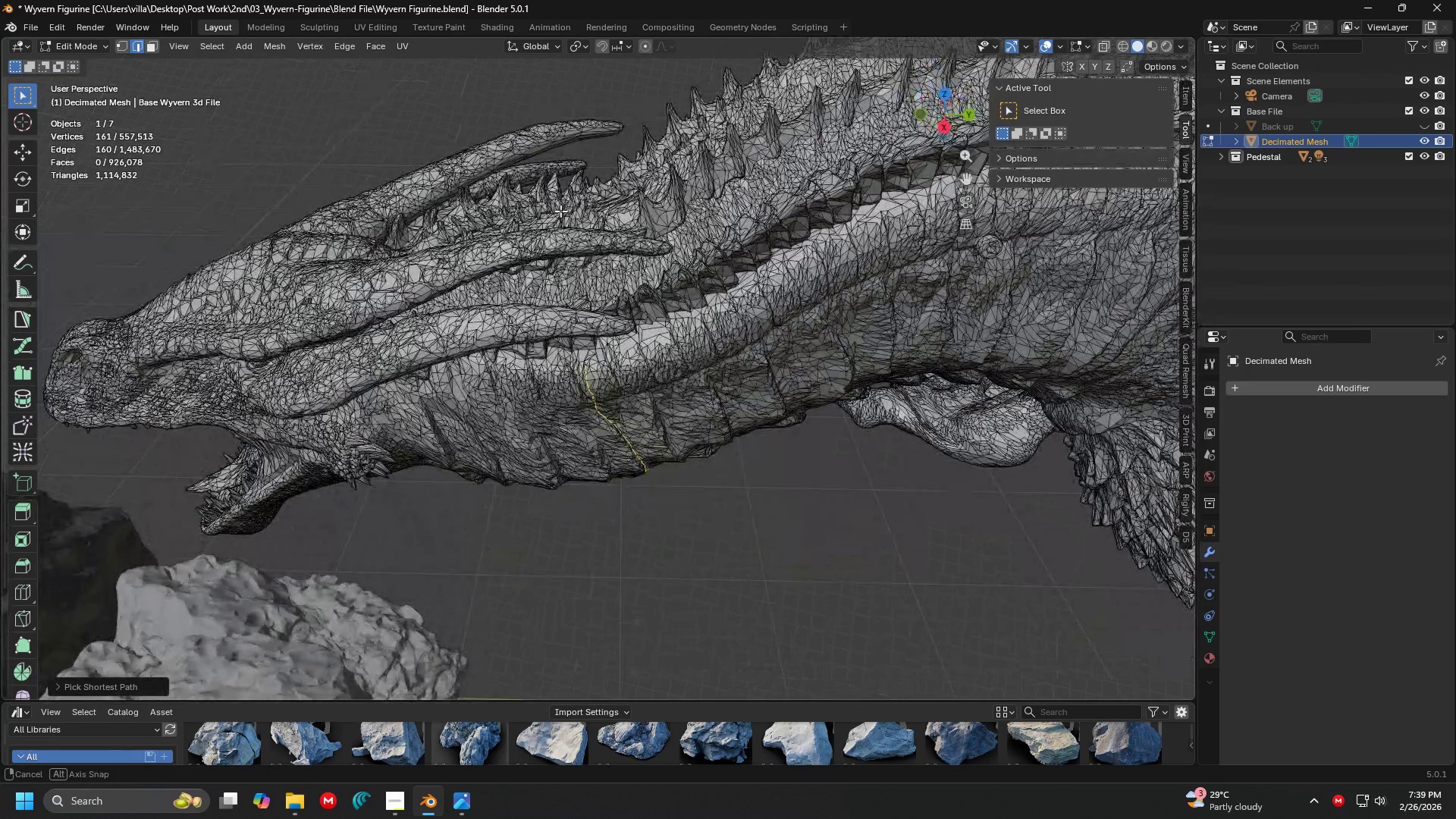 
hold_key(key=ControlLeft, duration=0.78)
 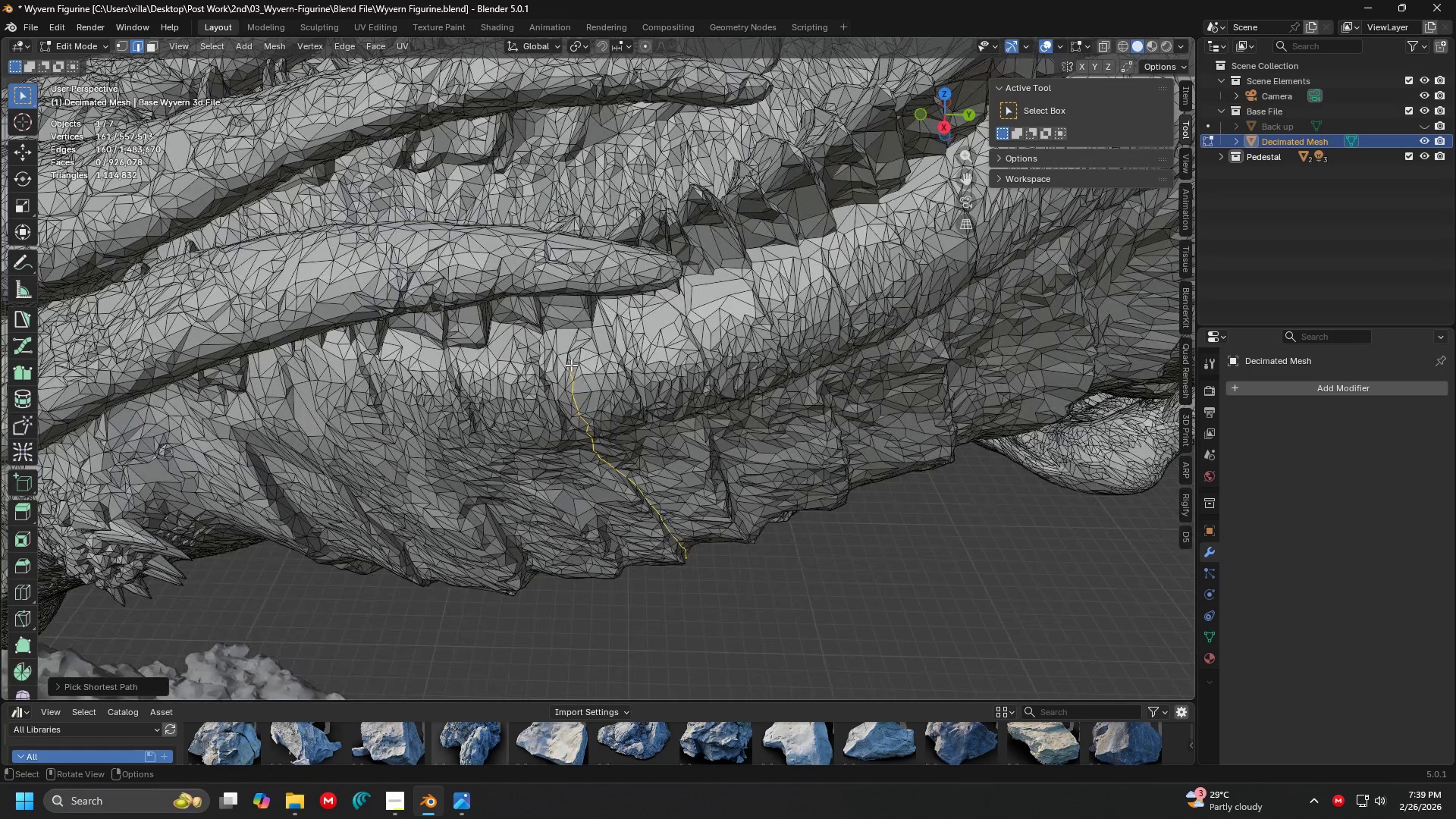 
hold_key(key=ControlLeft, duration=1.45)
scroll: coordinate [584, 356], scroll_direction: up, amount: 3.0
 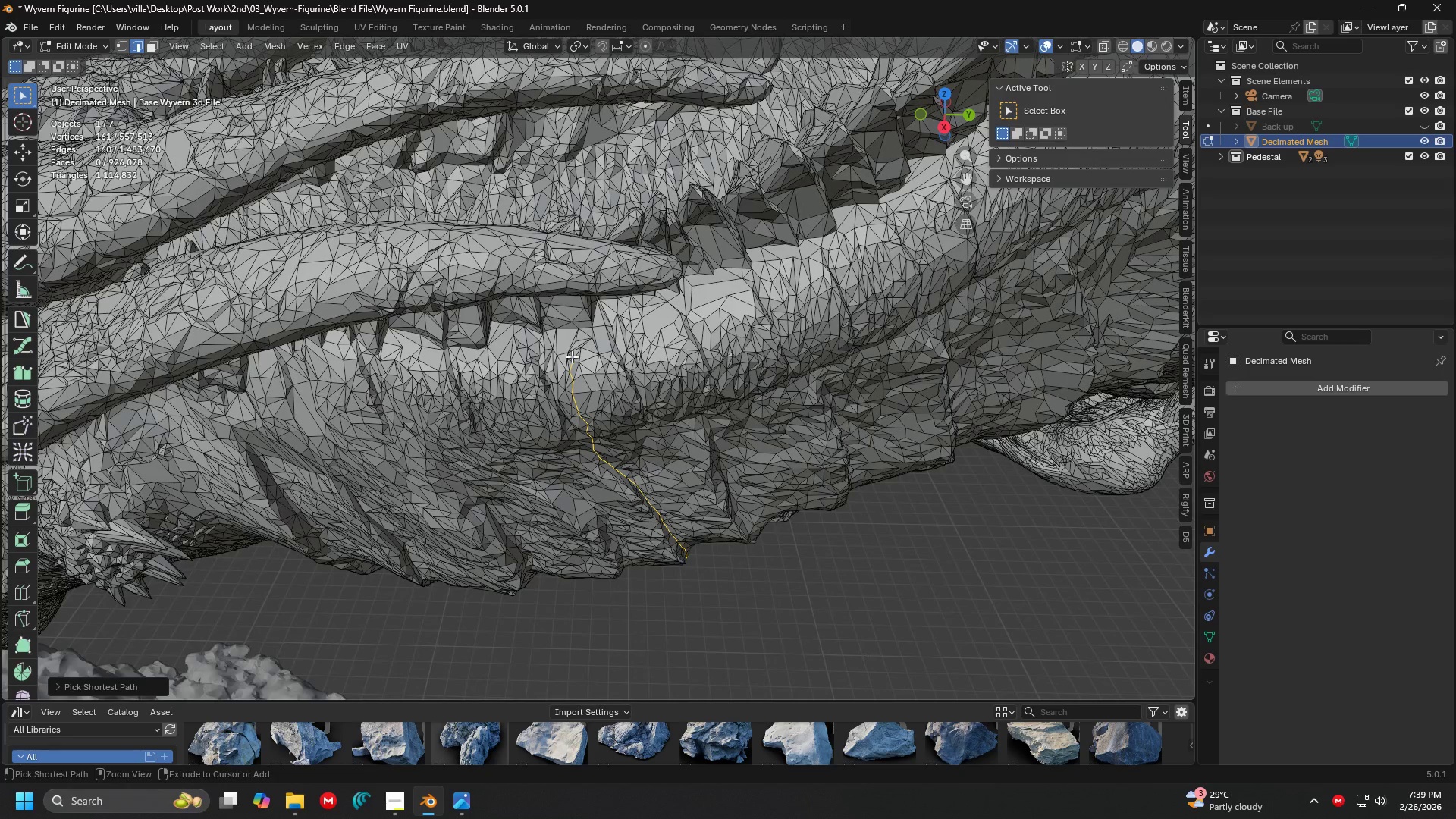 
left_click([572, 356])
 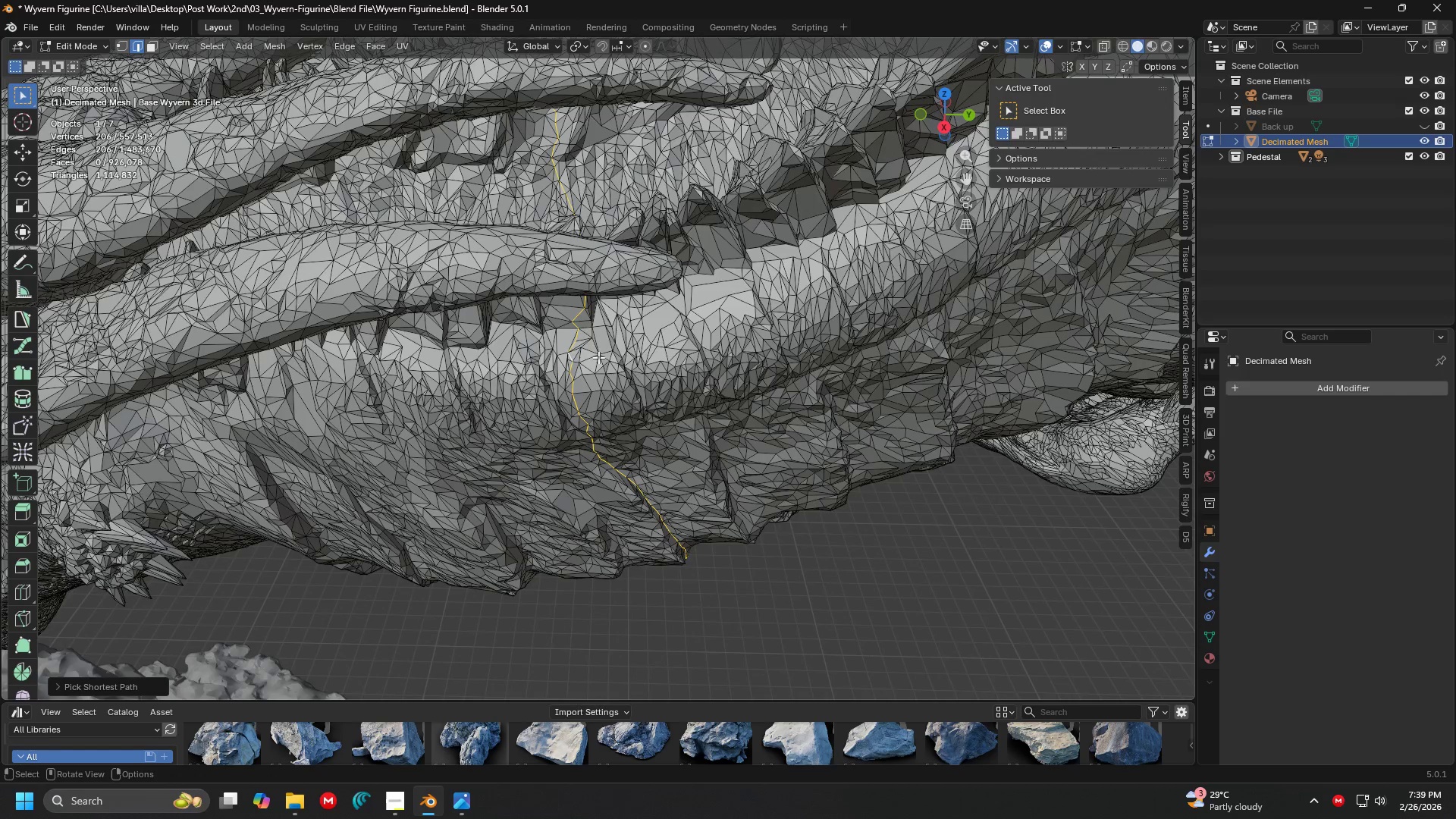 
key(Shift+ShiftLeft)
 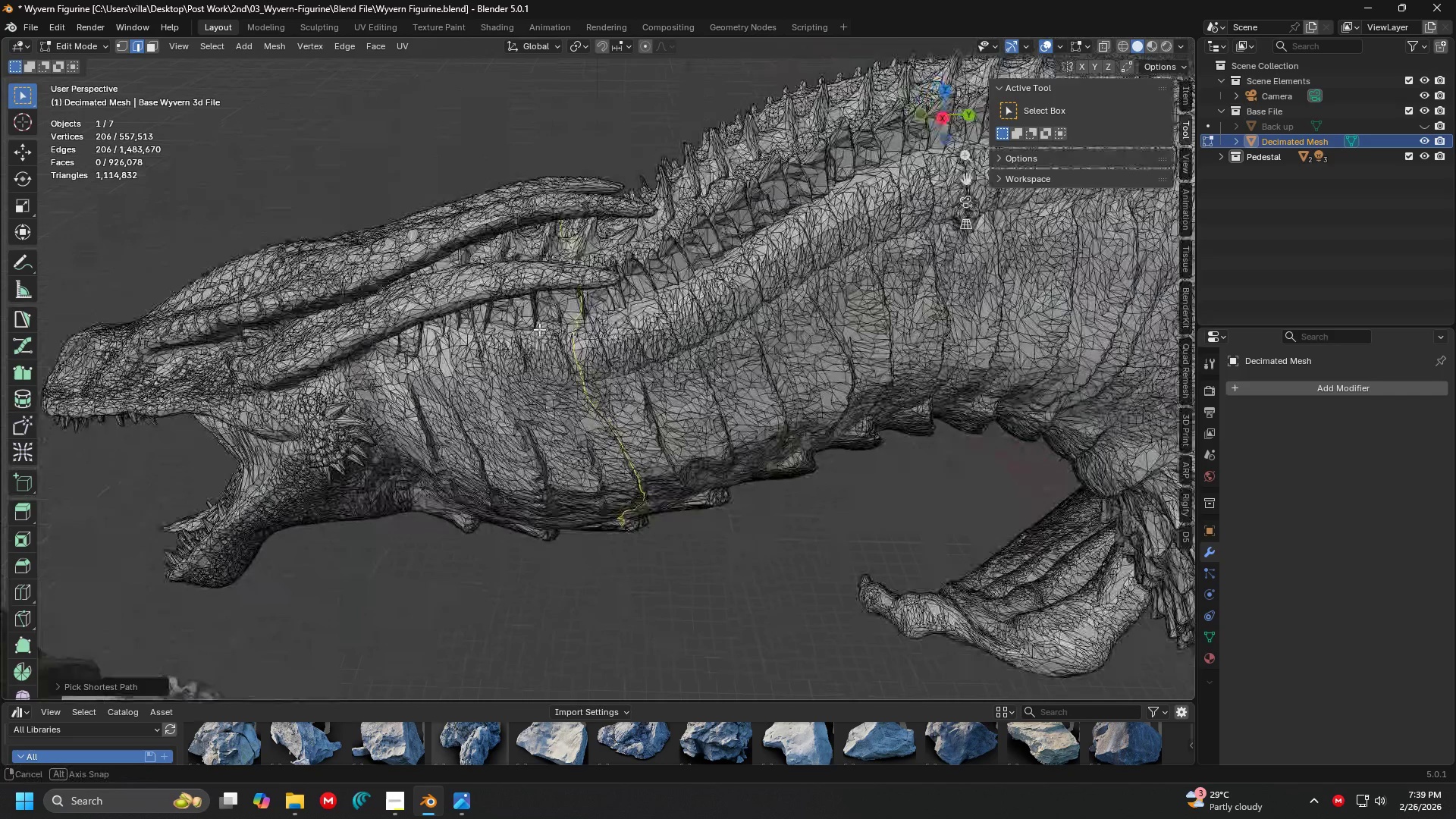 
scroll: coordinate [545, 375], scroll_direction: down, amount: 6.0
 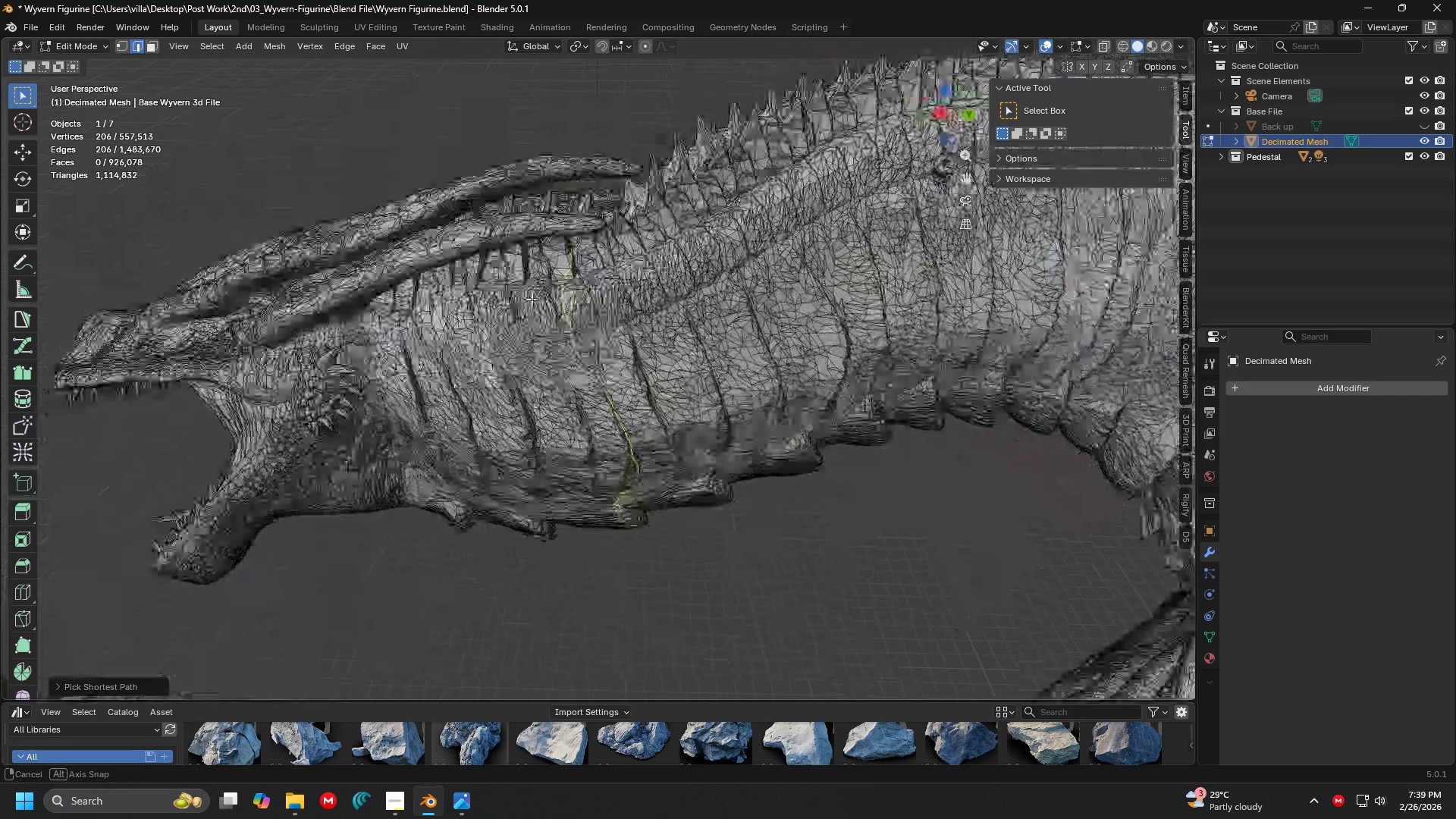 
scroll: coordinate [521, 234], scroll_direction: up, amount: 1.0
 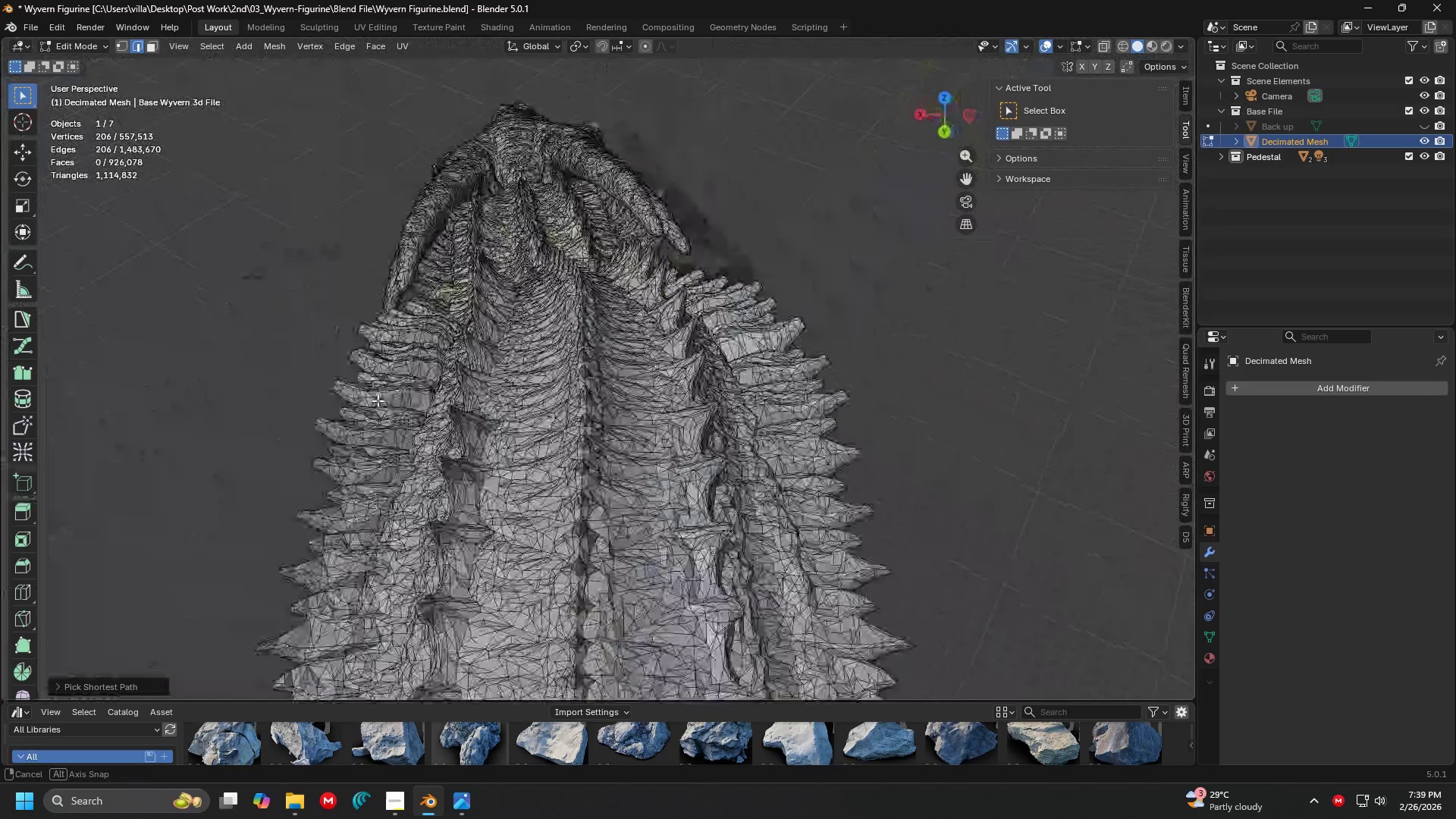 
key(Shift+ShiftLeft)
 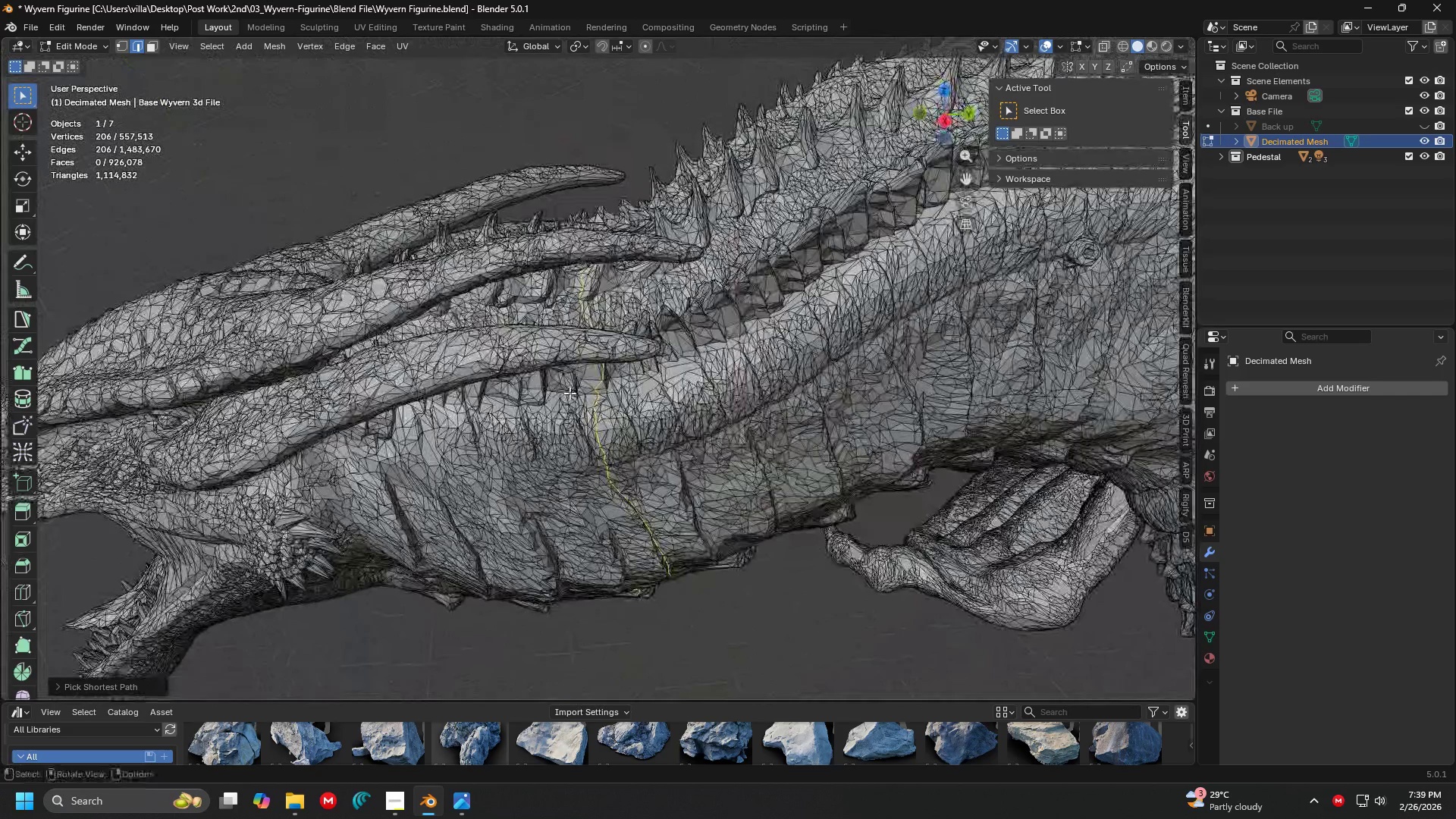 
key(Shift+ShiftLeft)
 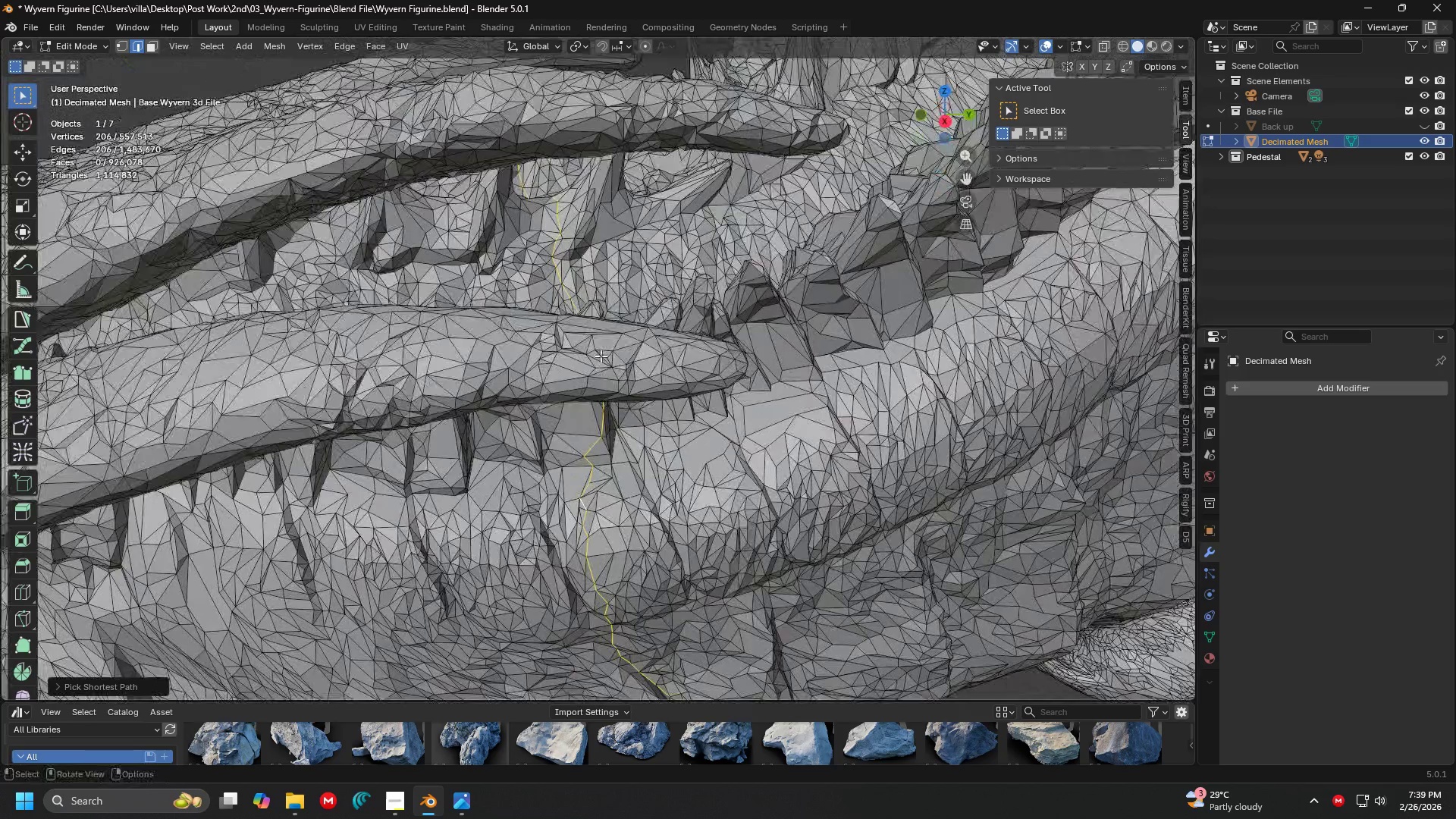 
scroll: coordinate [570, 393], scroll_direction: up, amount: 4.0
 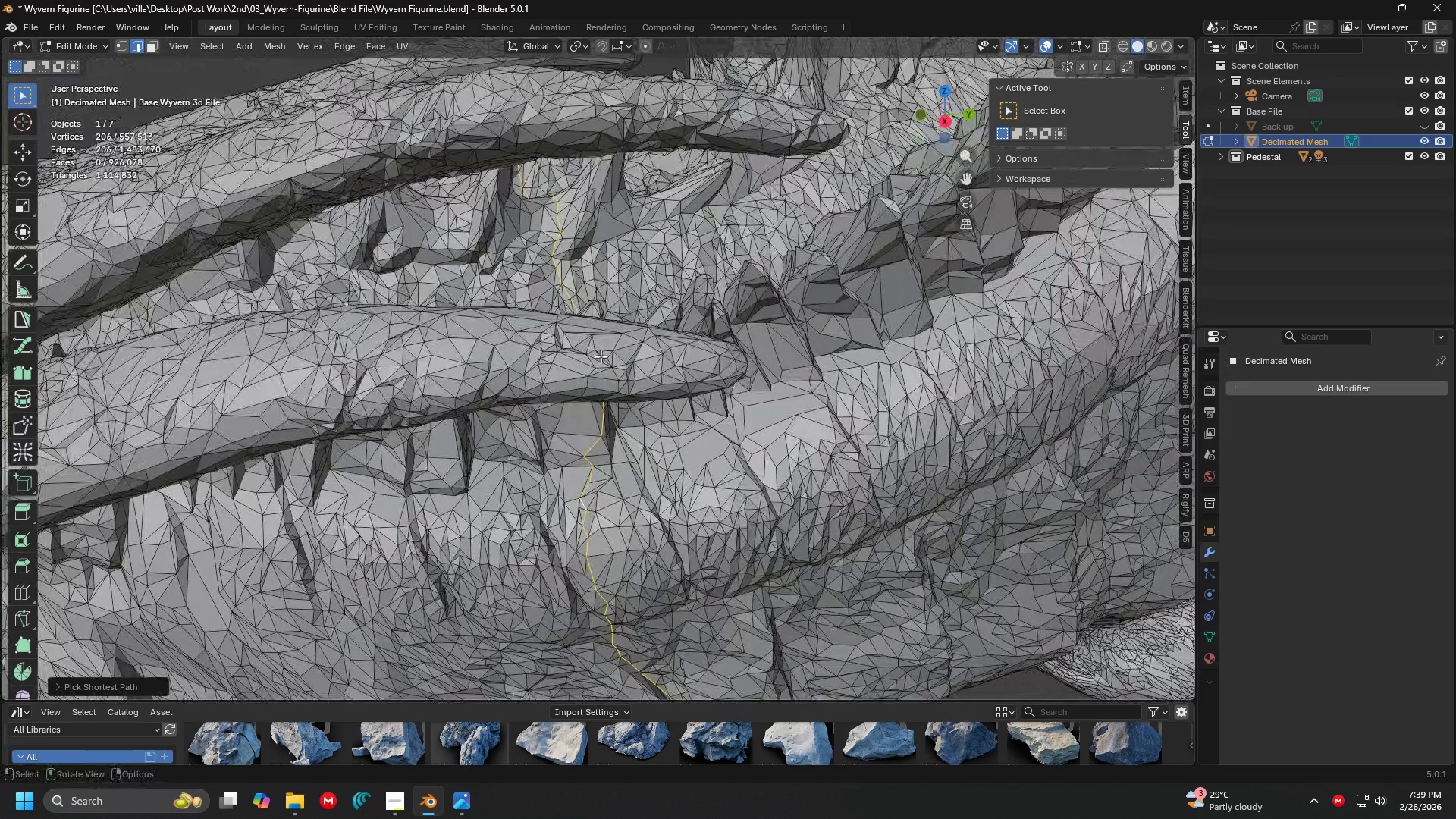 
middle_click([601, 356])
 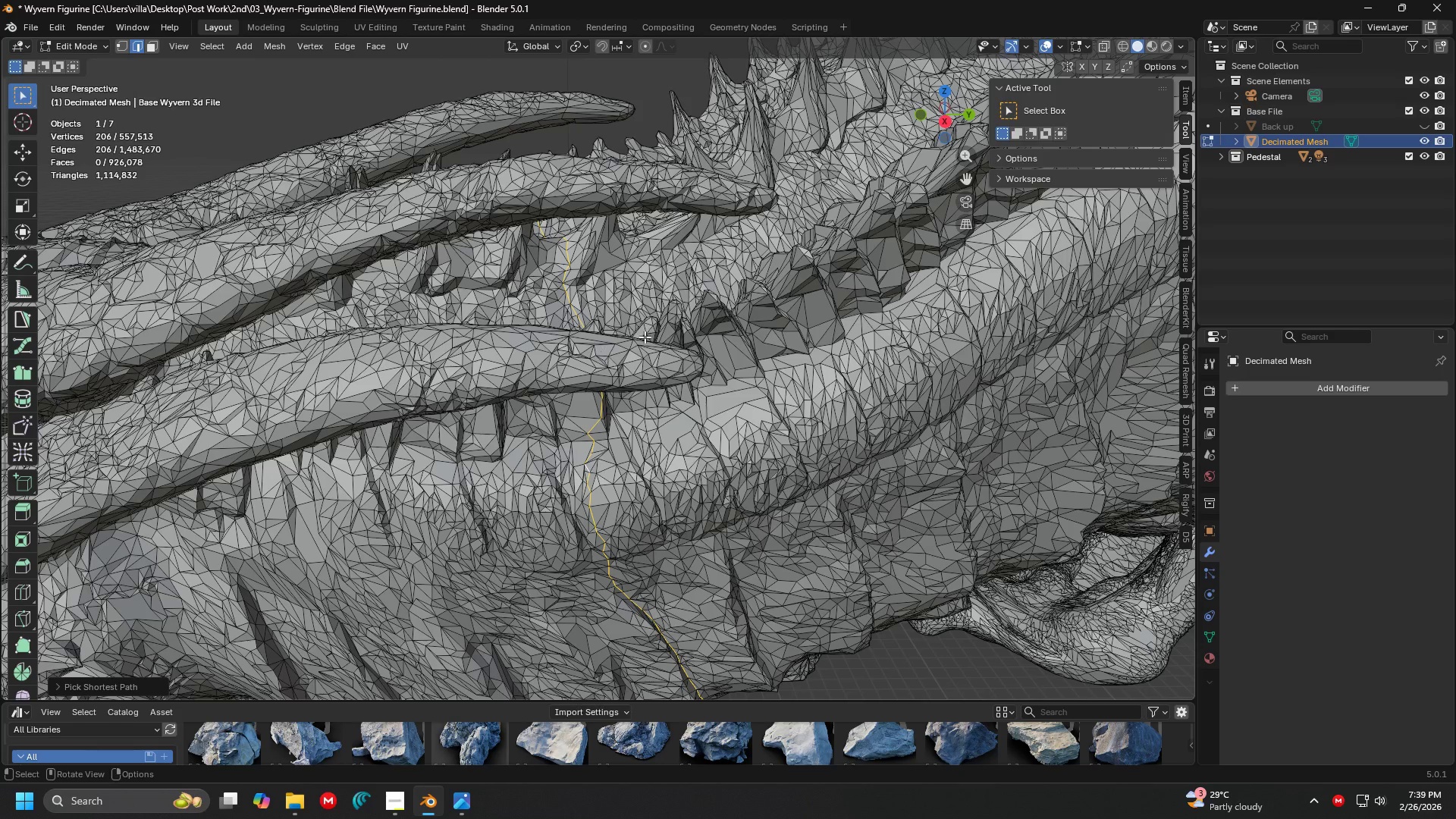 
scroll: coordinate [645, 343], scroll_direction: down, amount: 3.0
 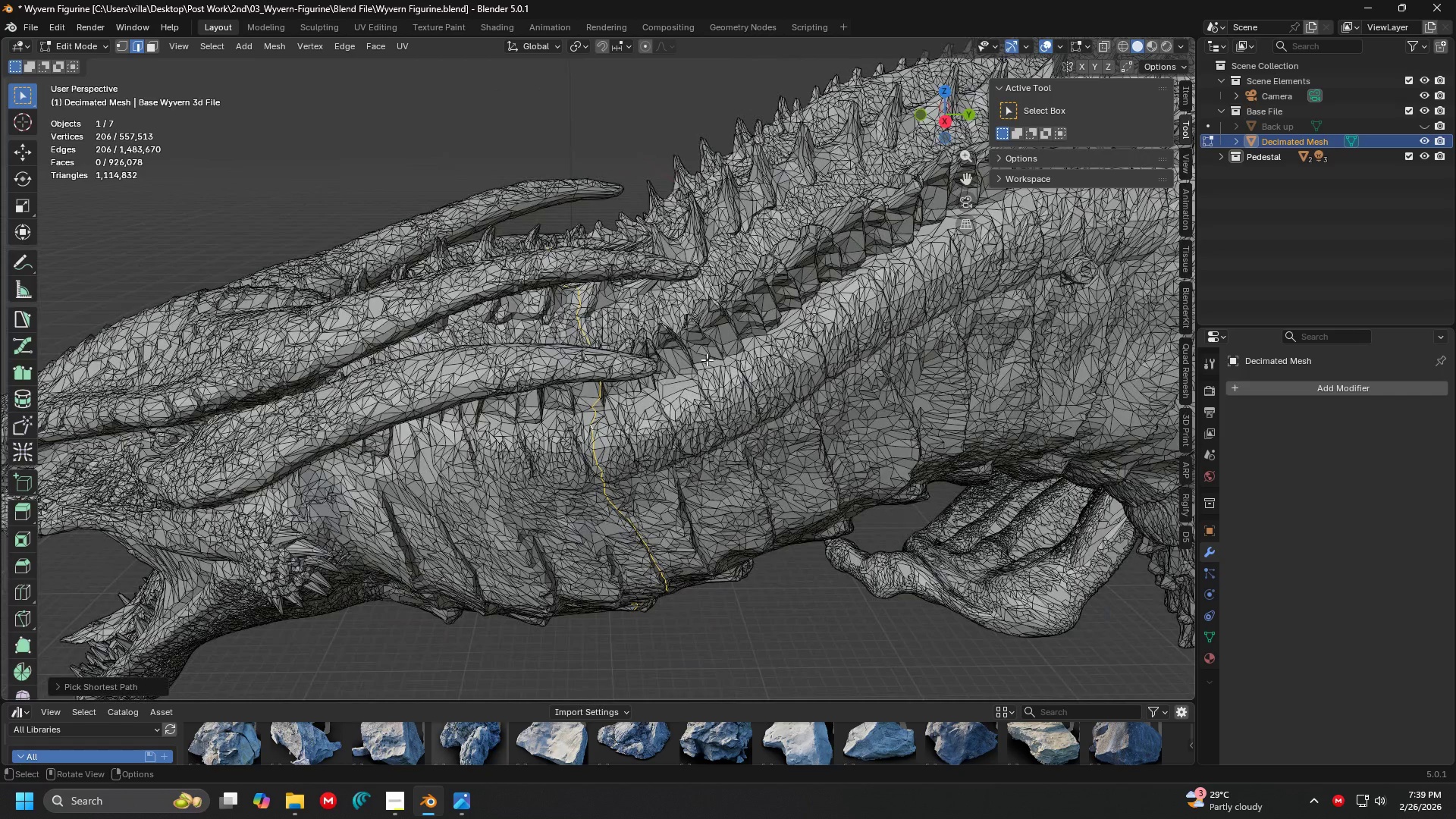 
wait(7.54)
 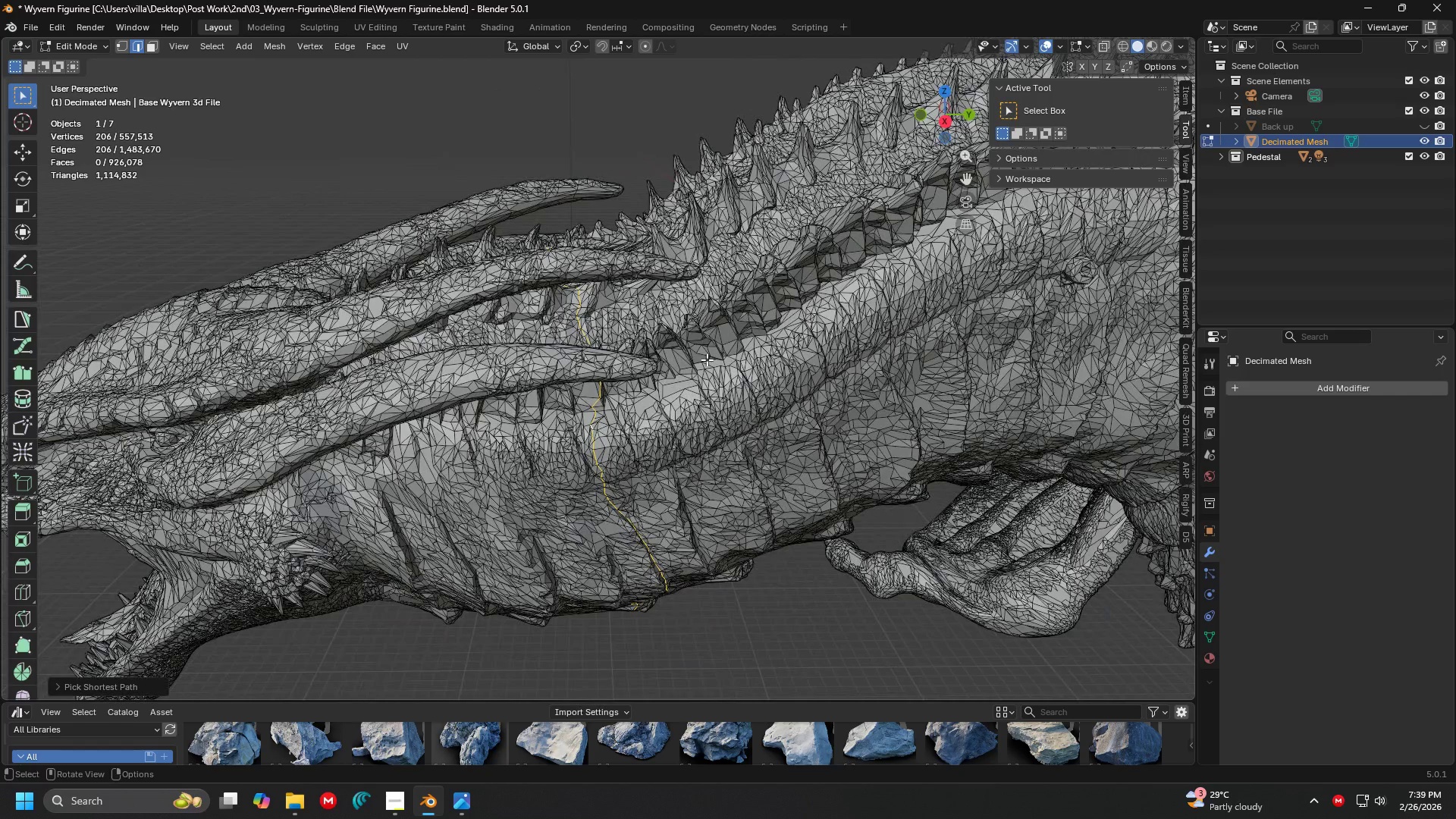 
key(Control+E)
 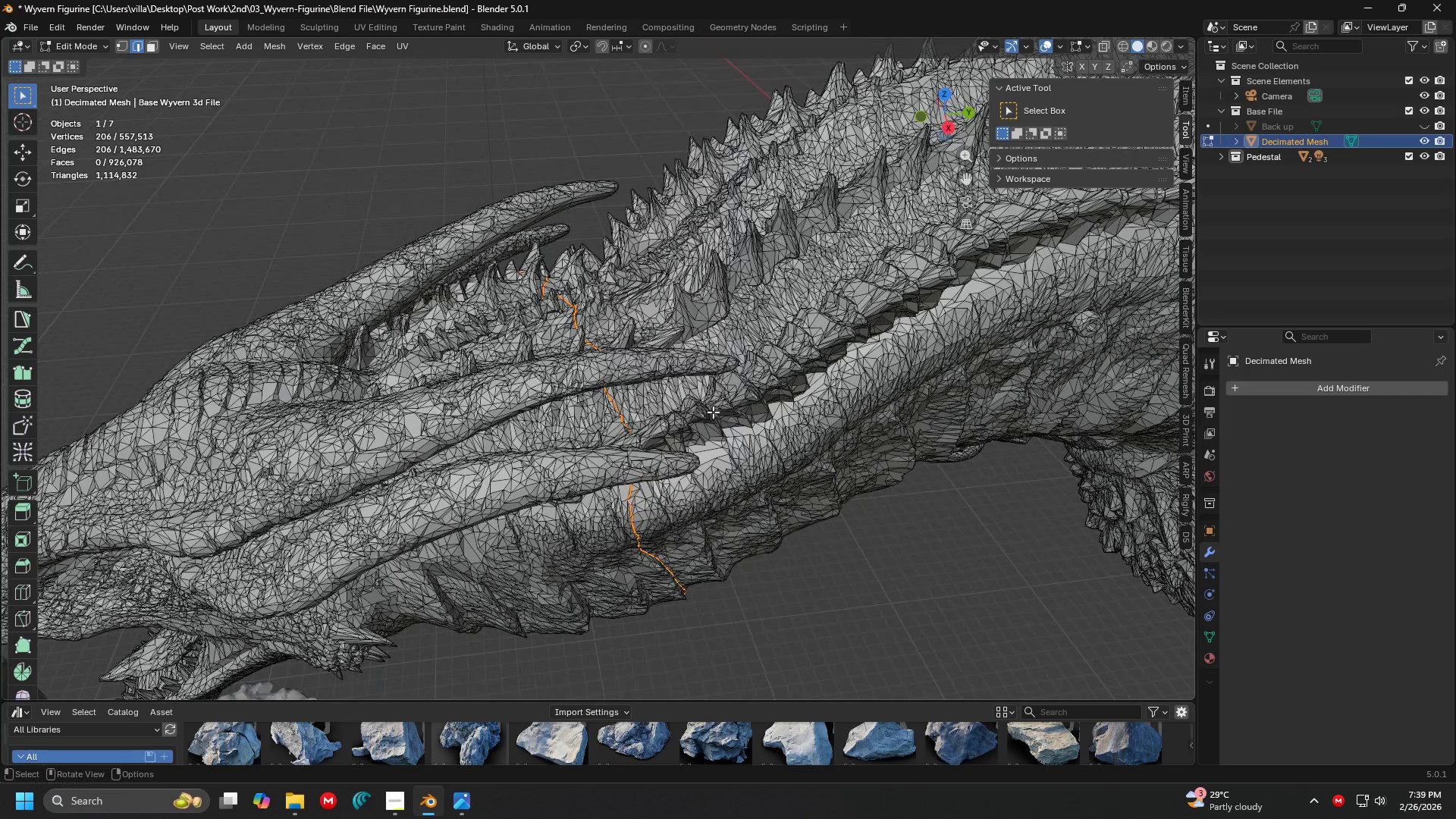 
wait(5.83)
 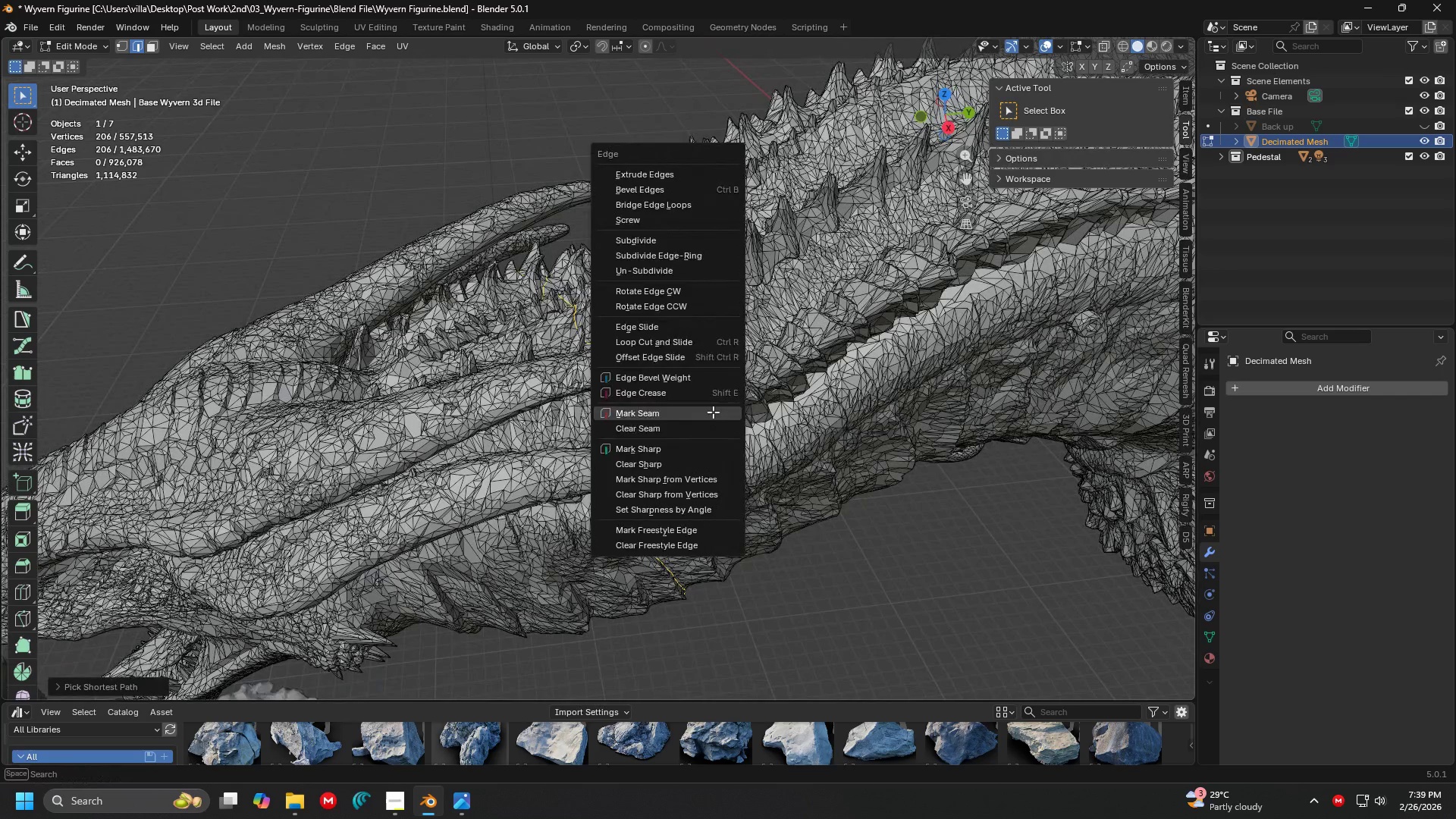 
scroll: coordinate [799, 322], scroll_direction: down, amount: 1.0
 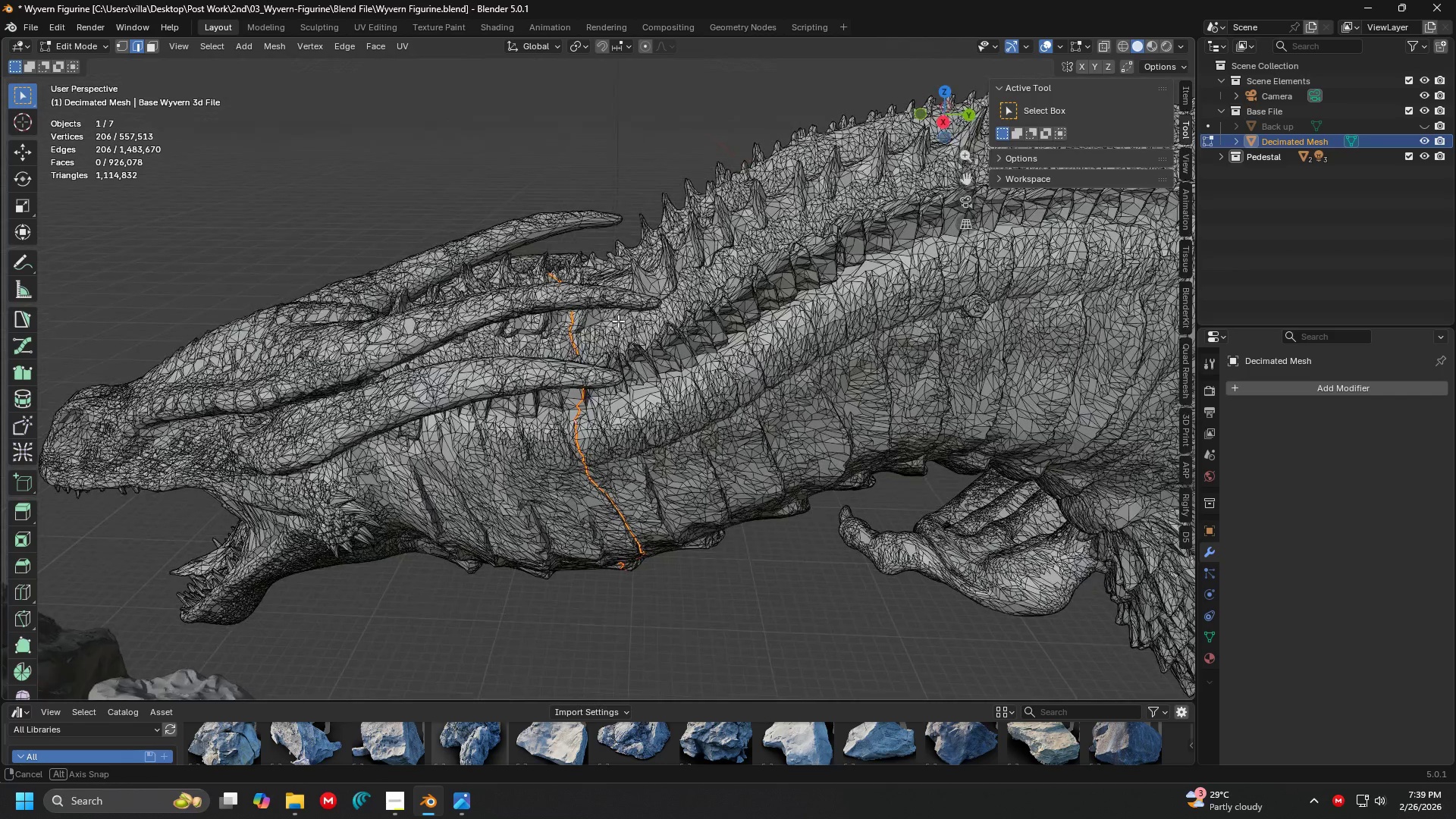 
scroll: coordinate [601, 315], scroll_direction: up, amount: 2.0
 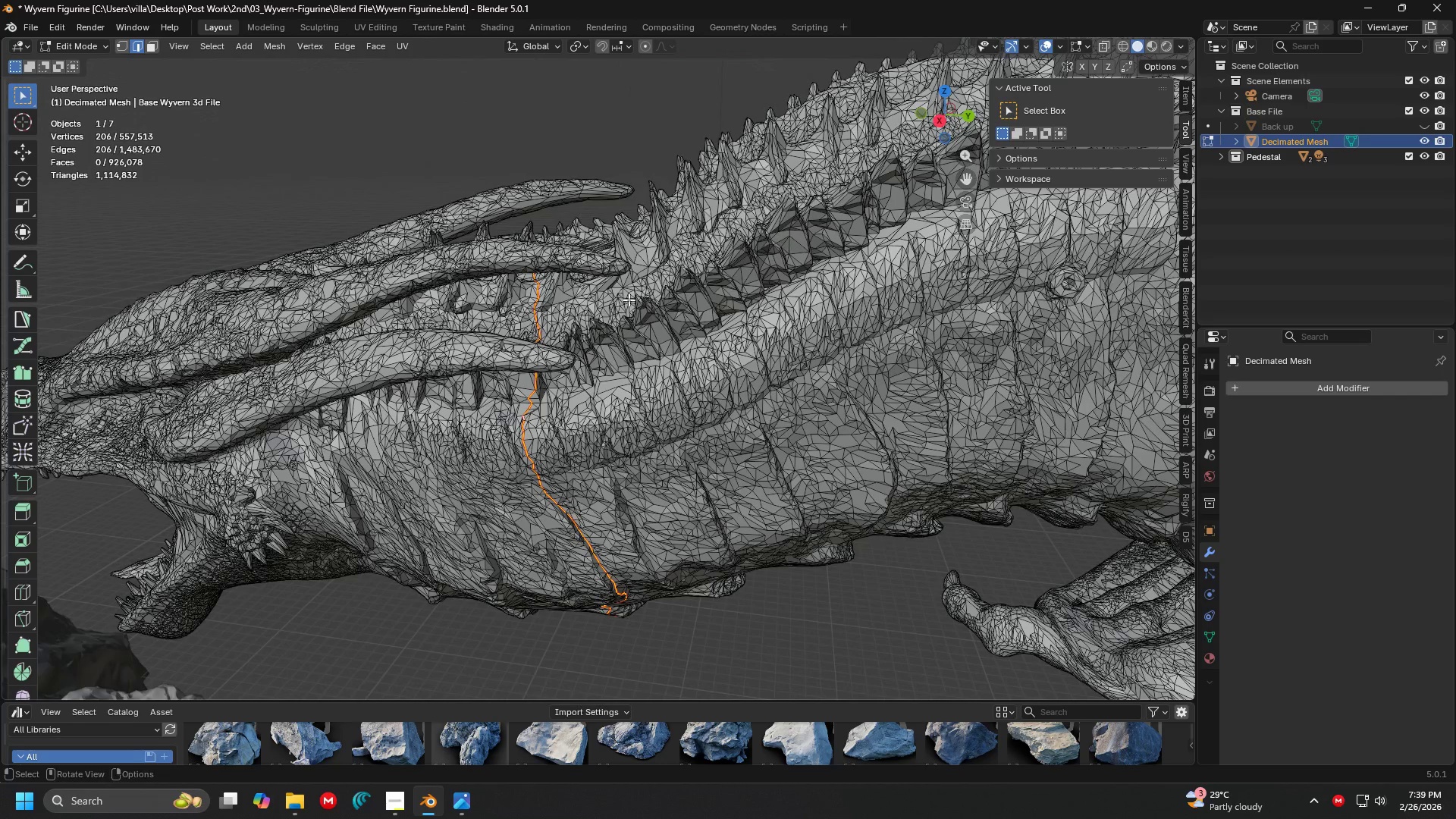 
key(Shift+ShiftLeft)
 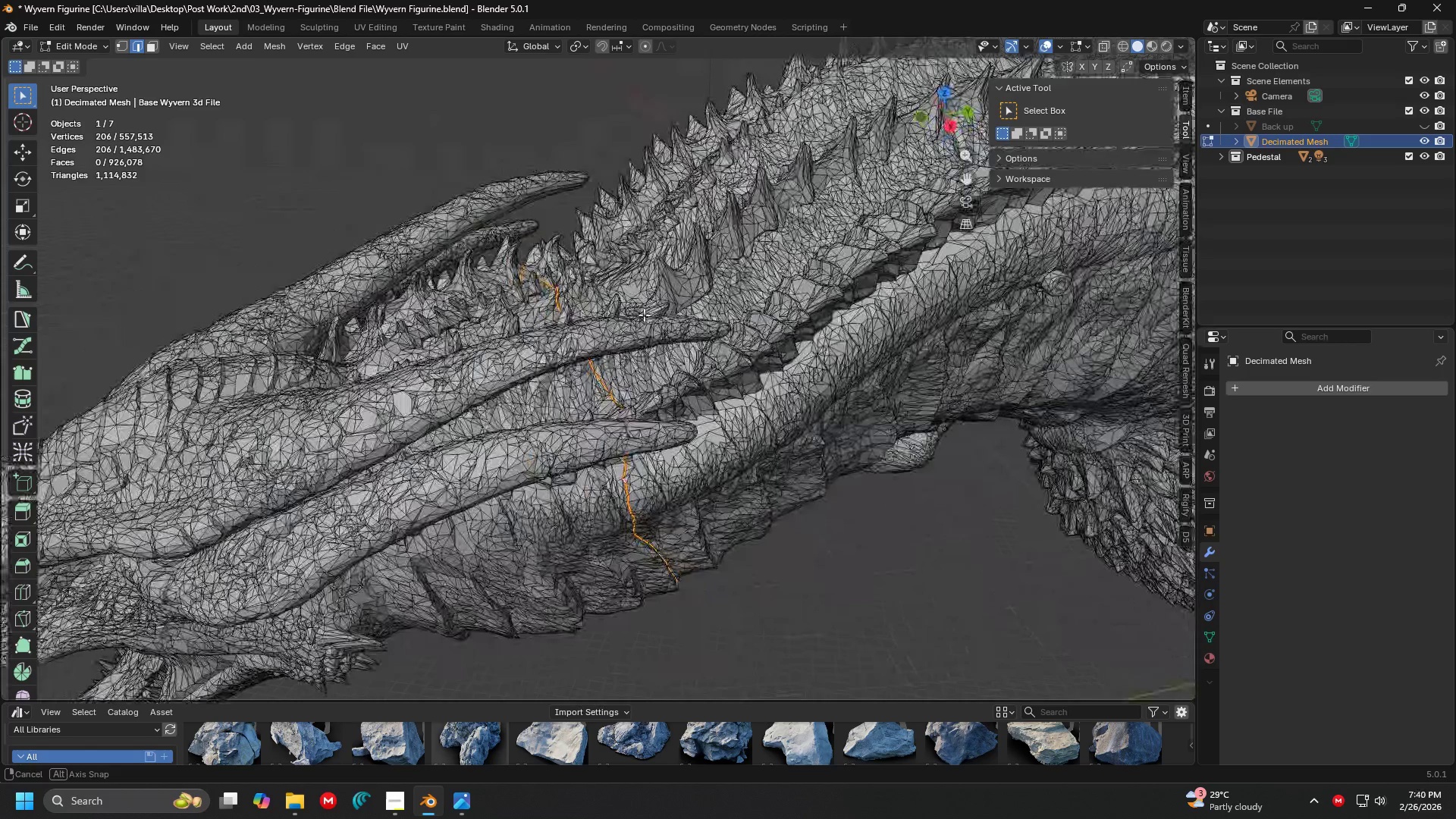 
key(Shift+ShiftLeft)
 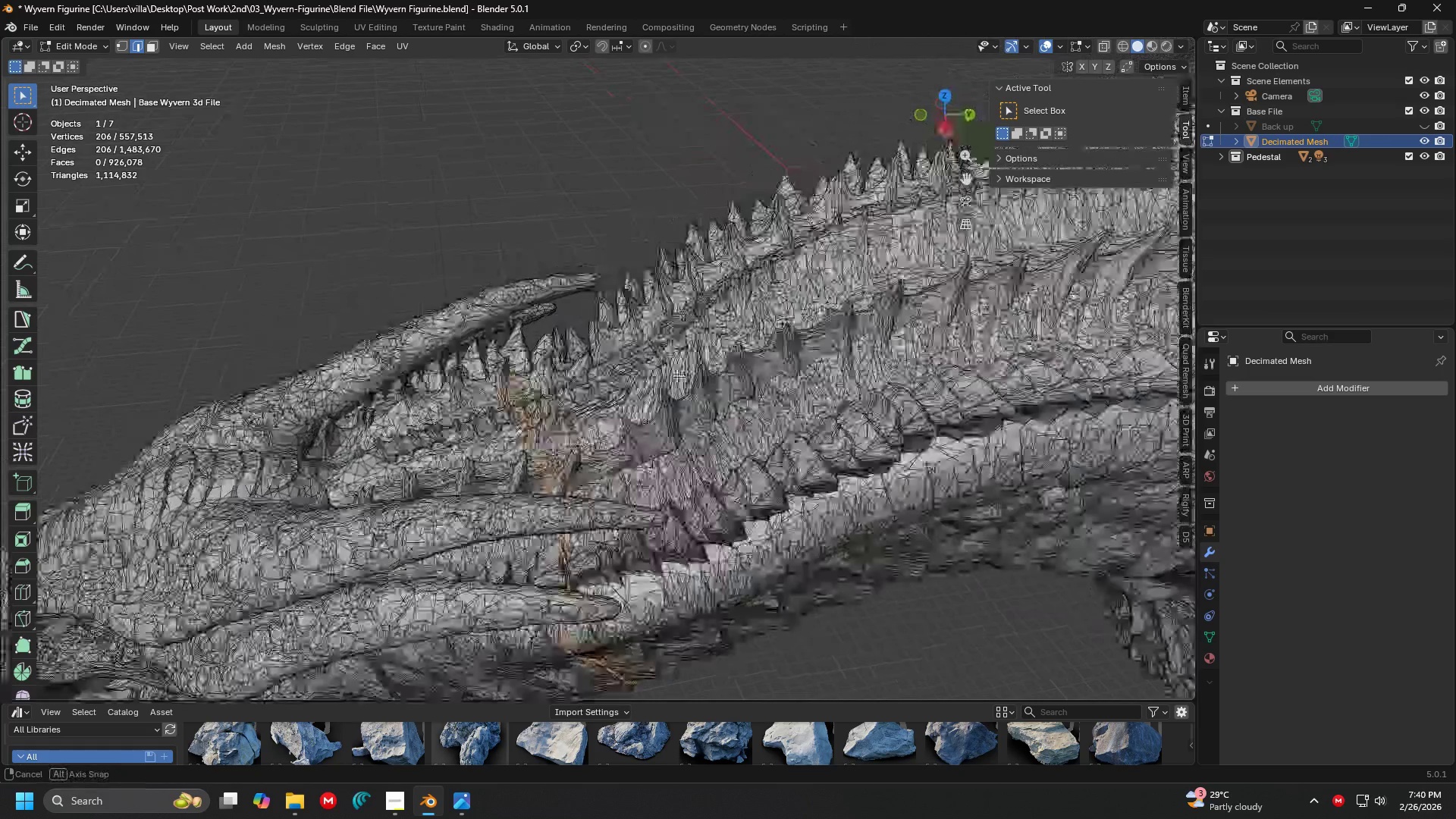 
key(Shift+ShiftLeft)
 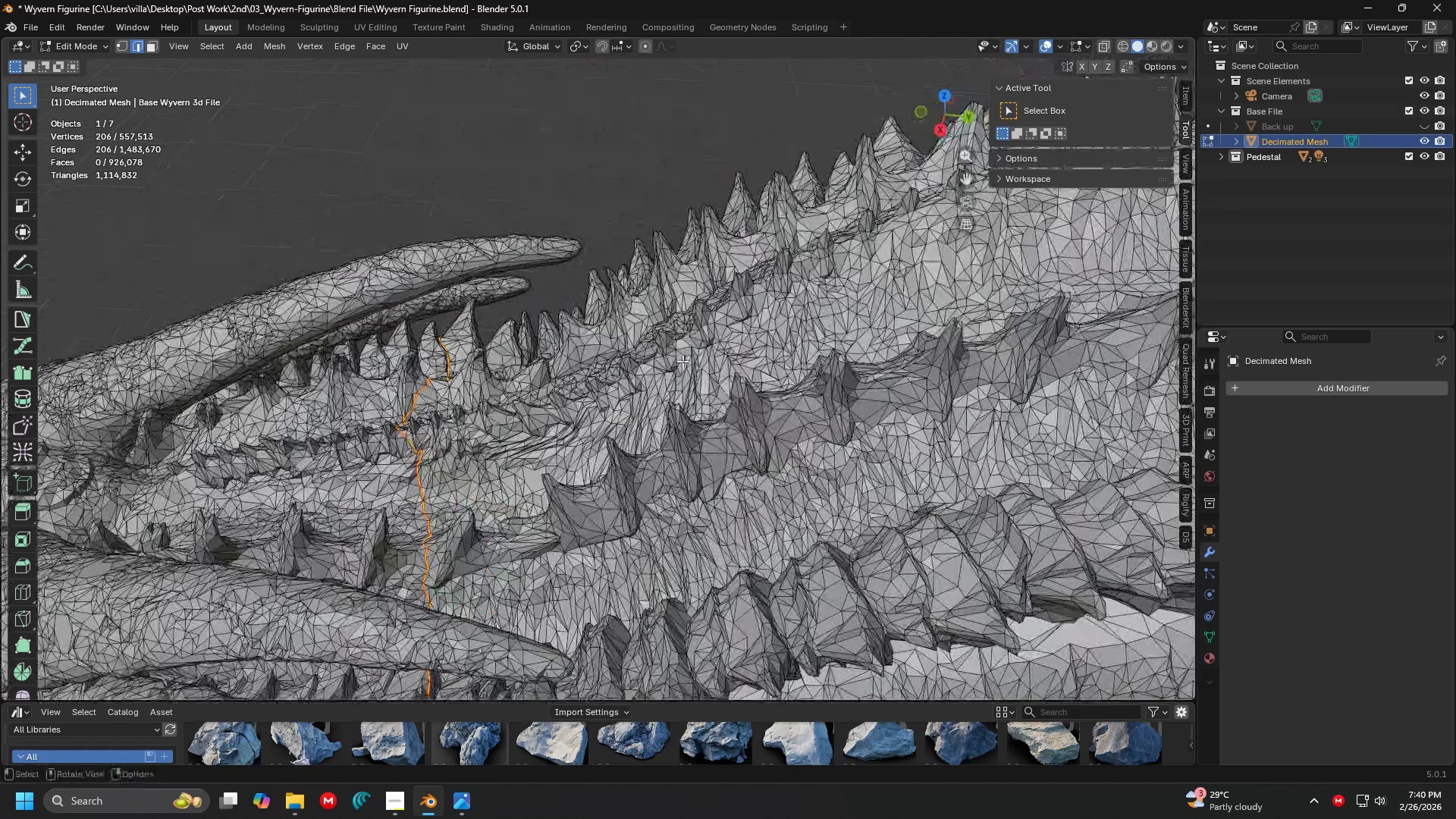 
scroll: coordinate [671, 379], scroll_direction: up, amount: 2.0
 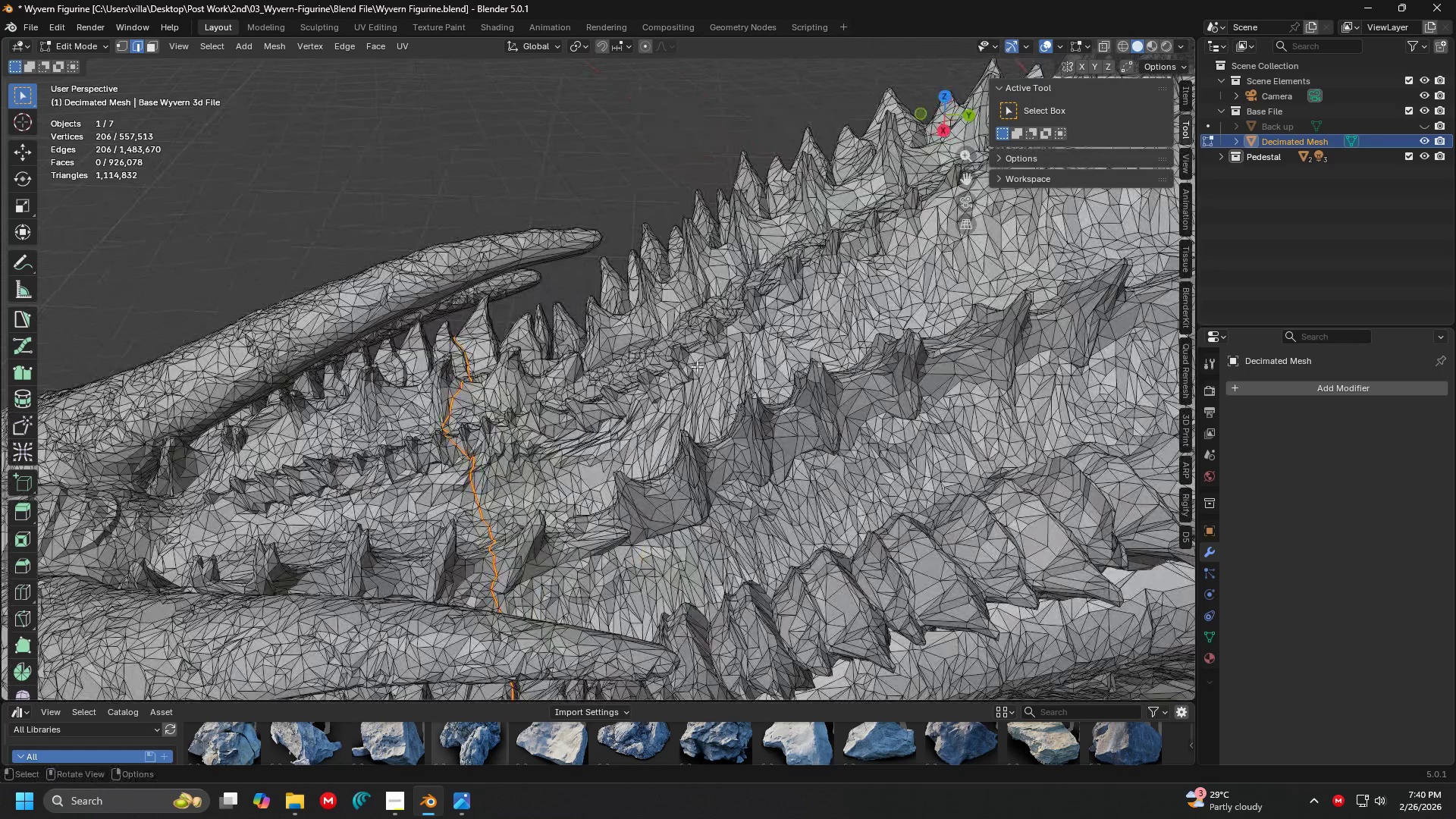 
hold_key(key=ShiftLeft, duration=0.42)
 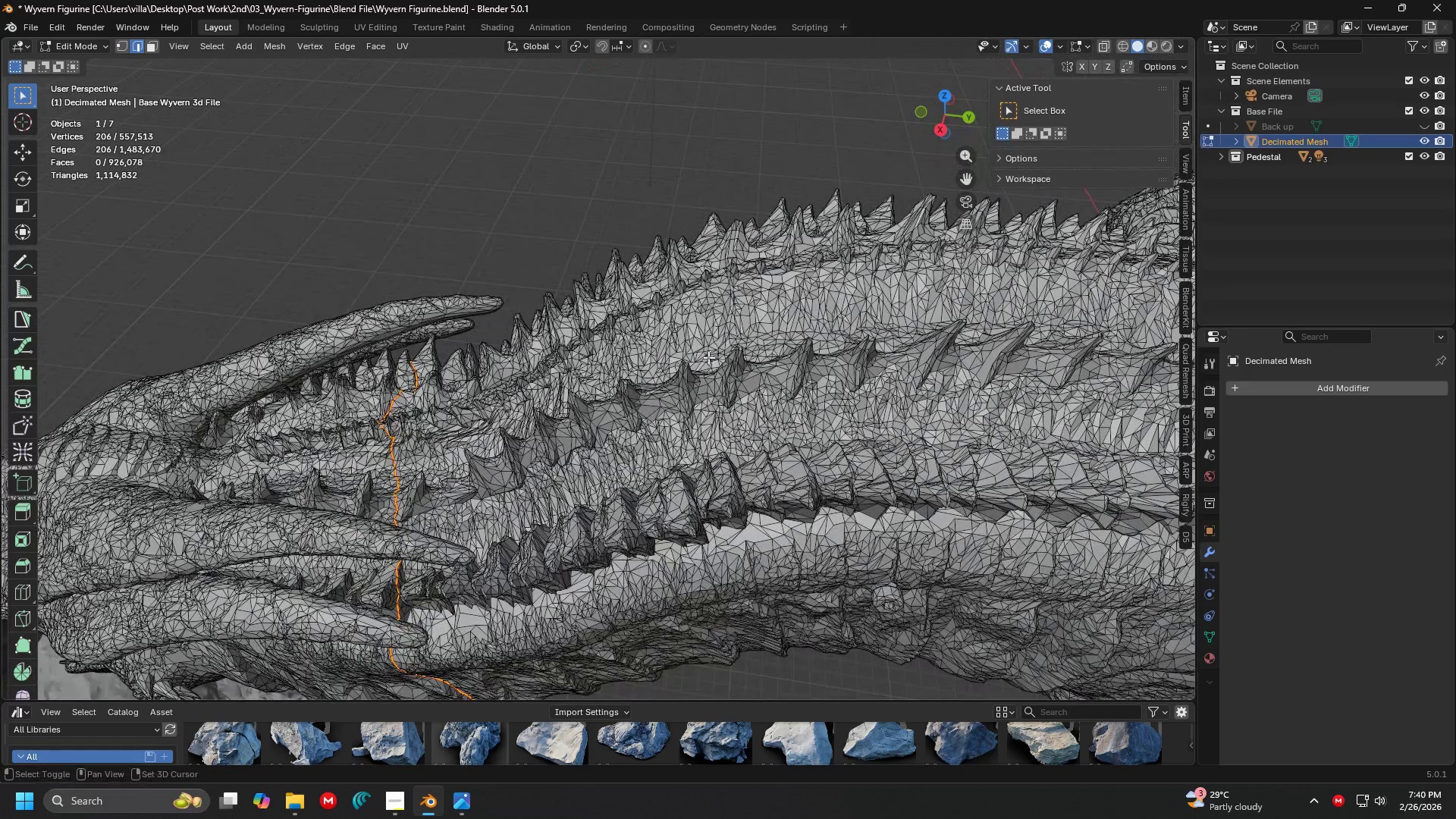 
hold_key(key=ShiftLeft, duration=0.33)
 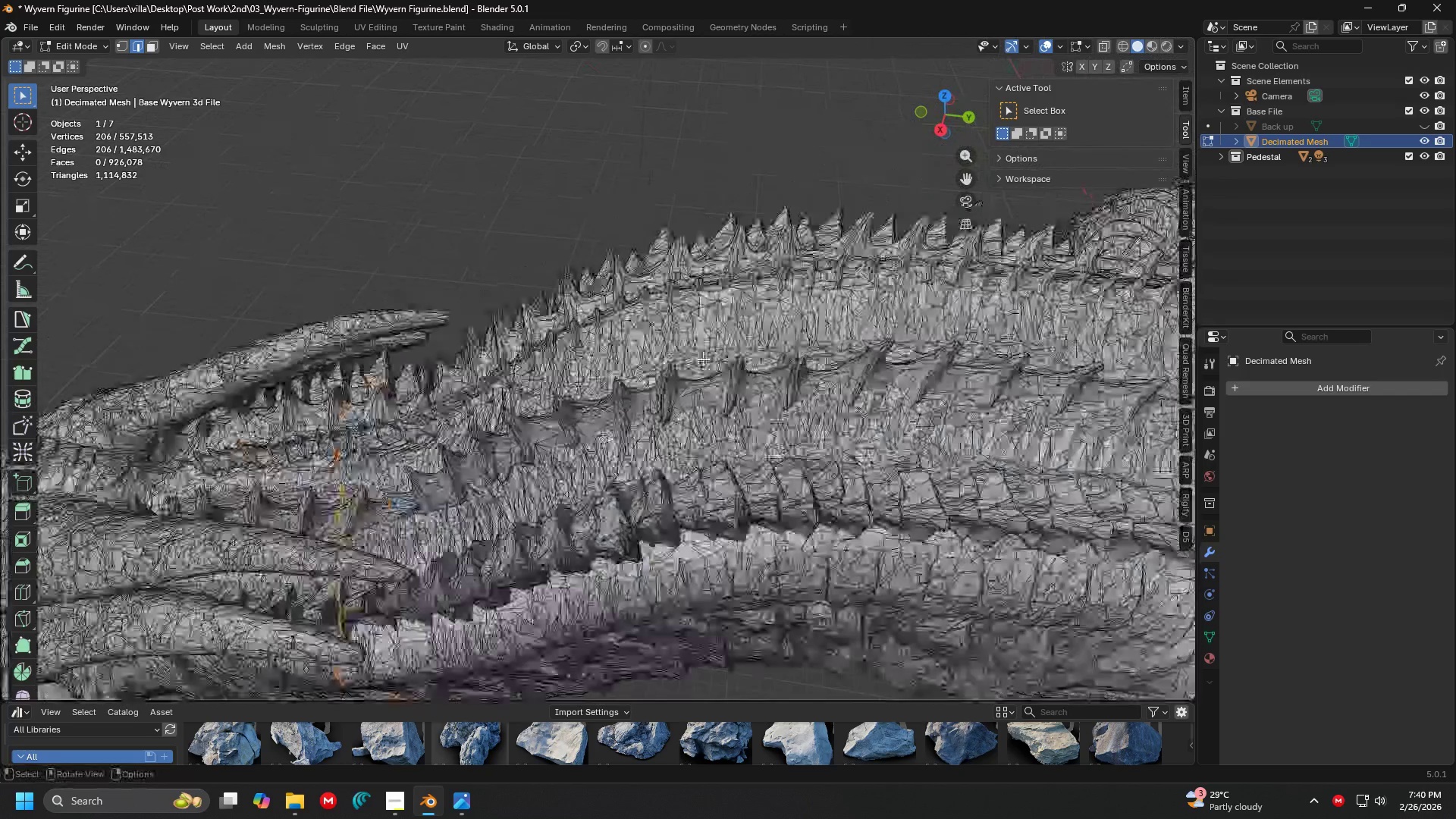 
key(Shift+ShiftLeft)
 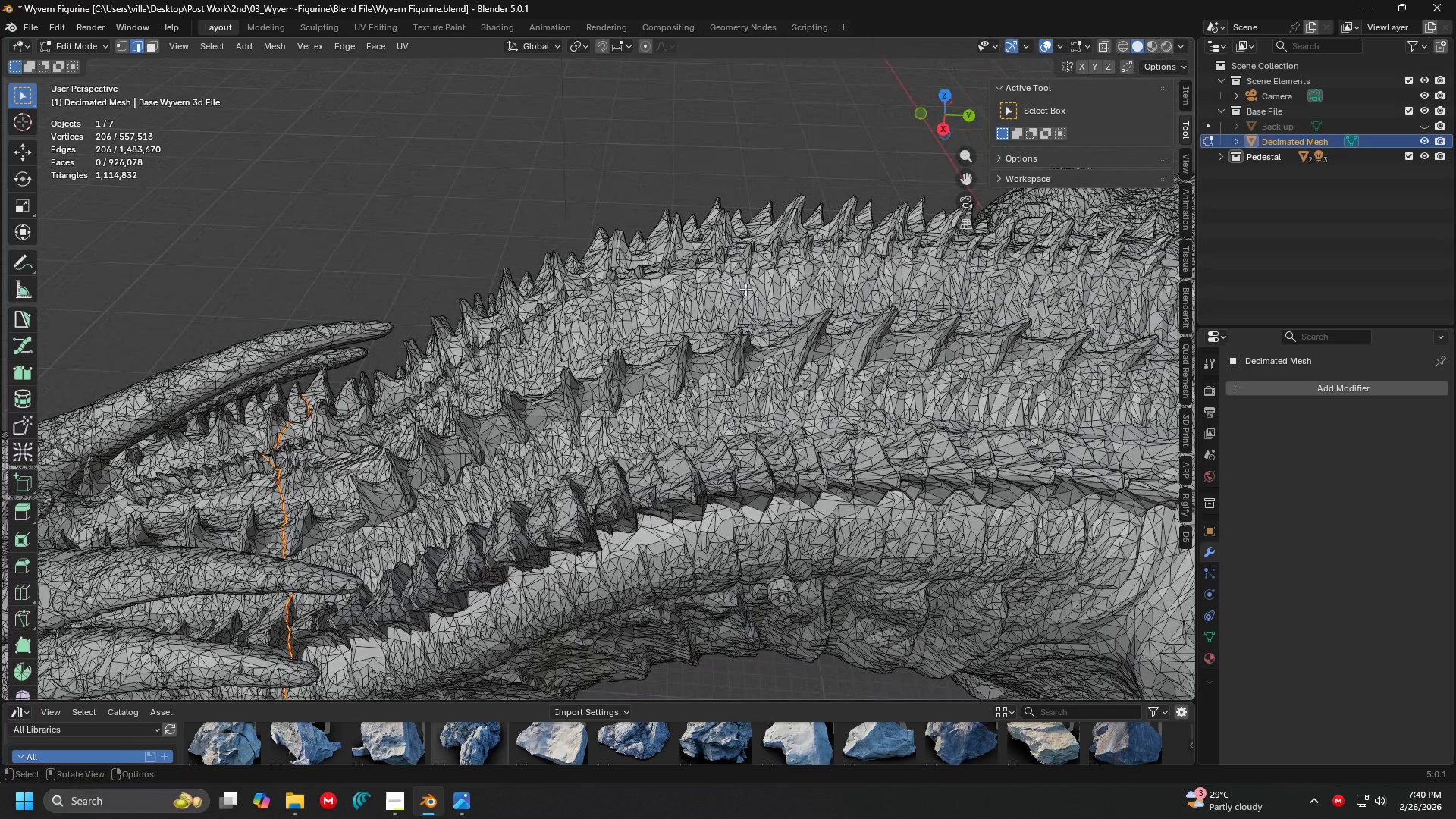 
scroll: coordinate [710, 314], scroll_direction: down, amount: 7.0
 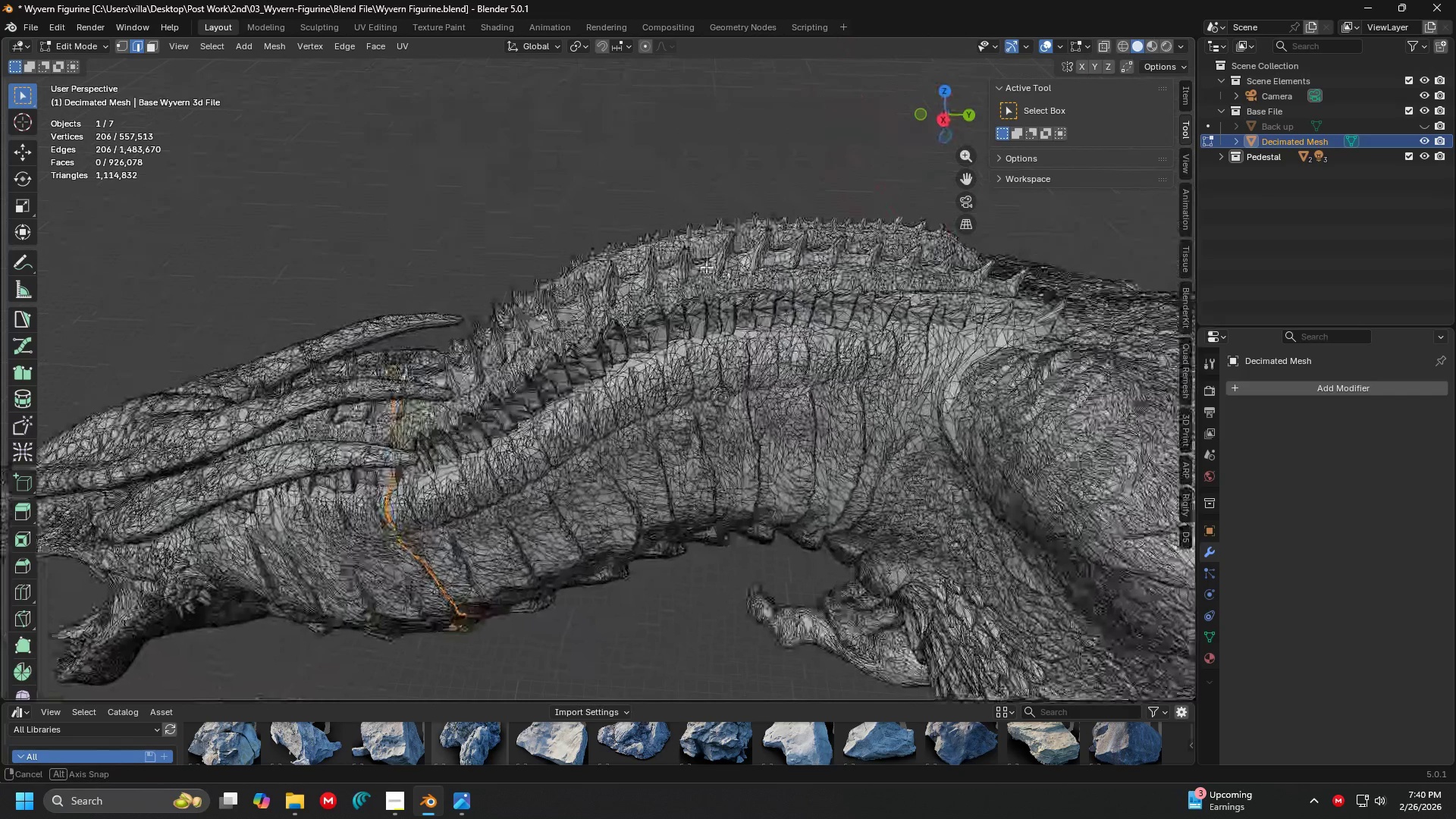 
key(Shift+ShiftLeft)
 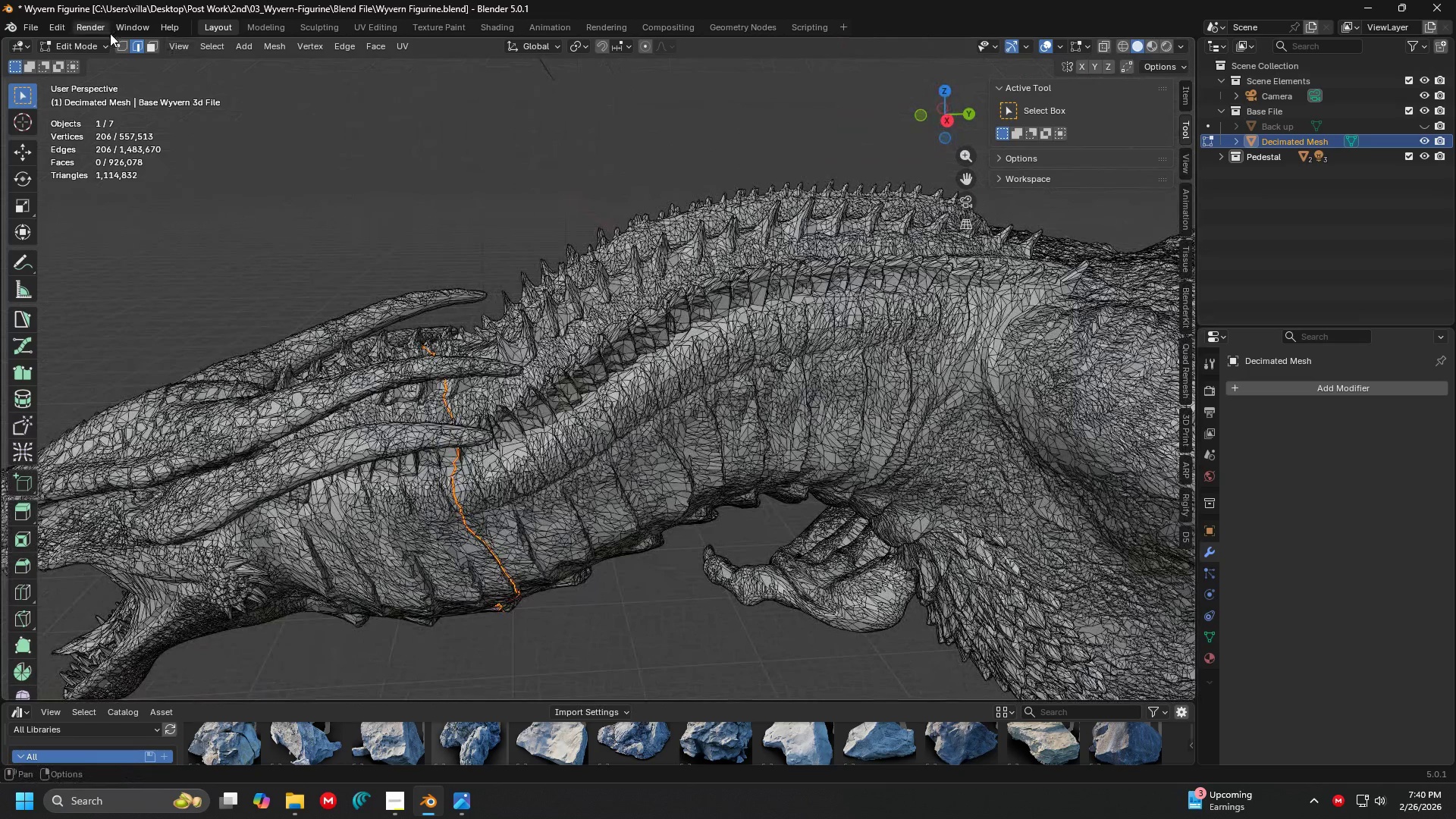 
left_click([98, 42])
 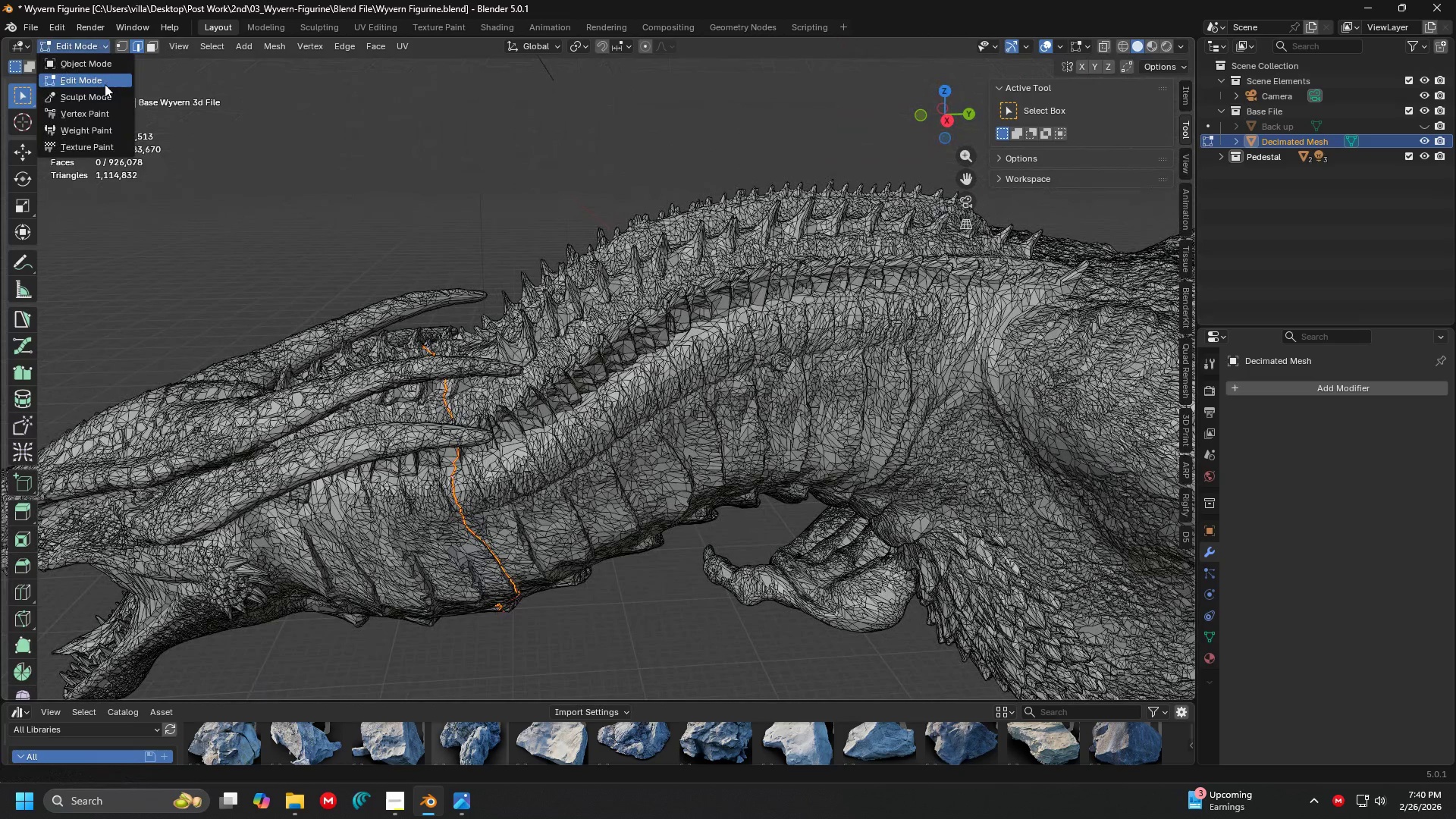 
mouse_move([121, 99])
 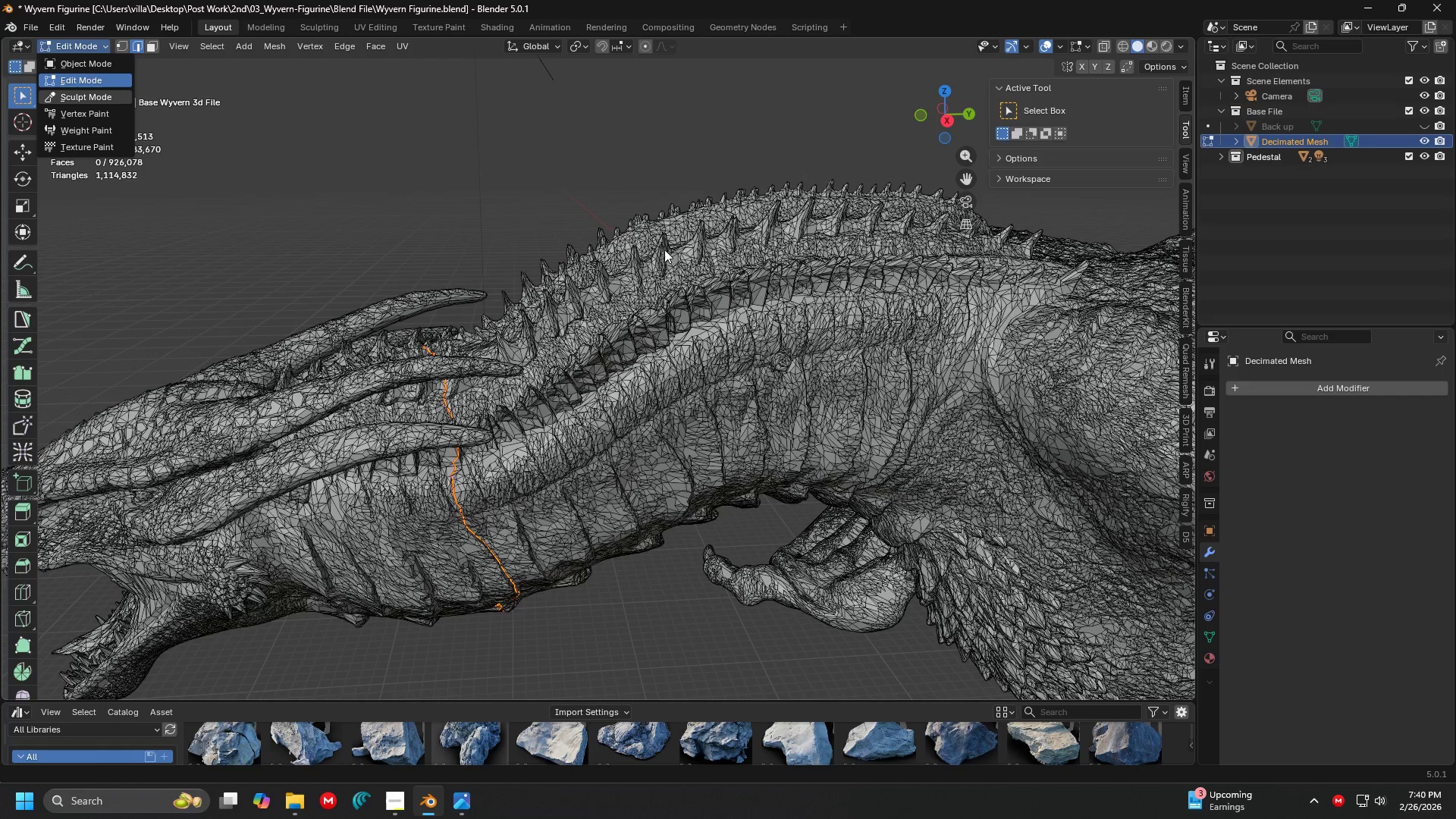 
scroll: coordinate [664, 268], scroll_direction: down, amount: 2.0
 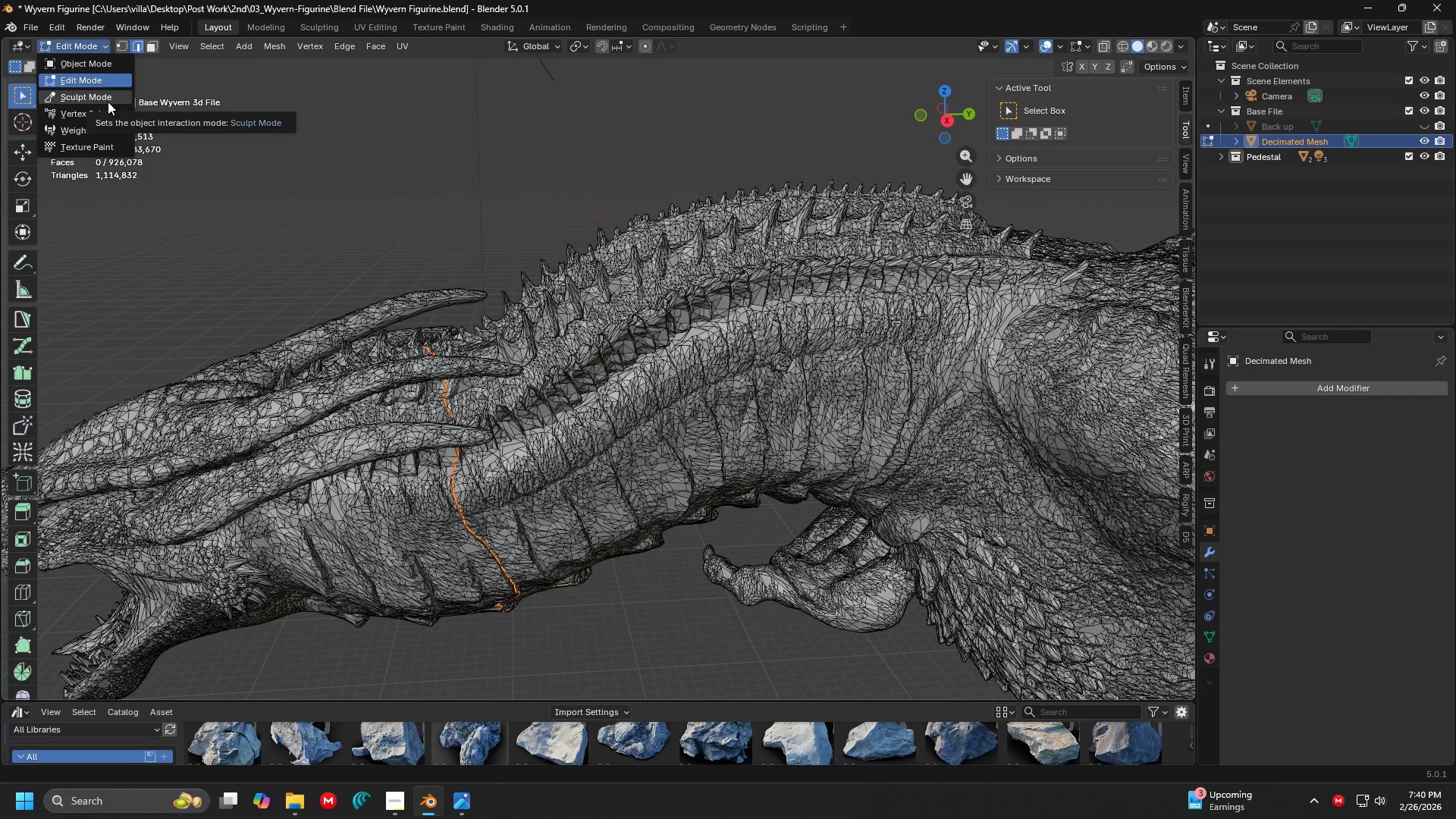 
left_click([111, 97])
 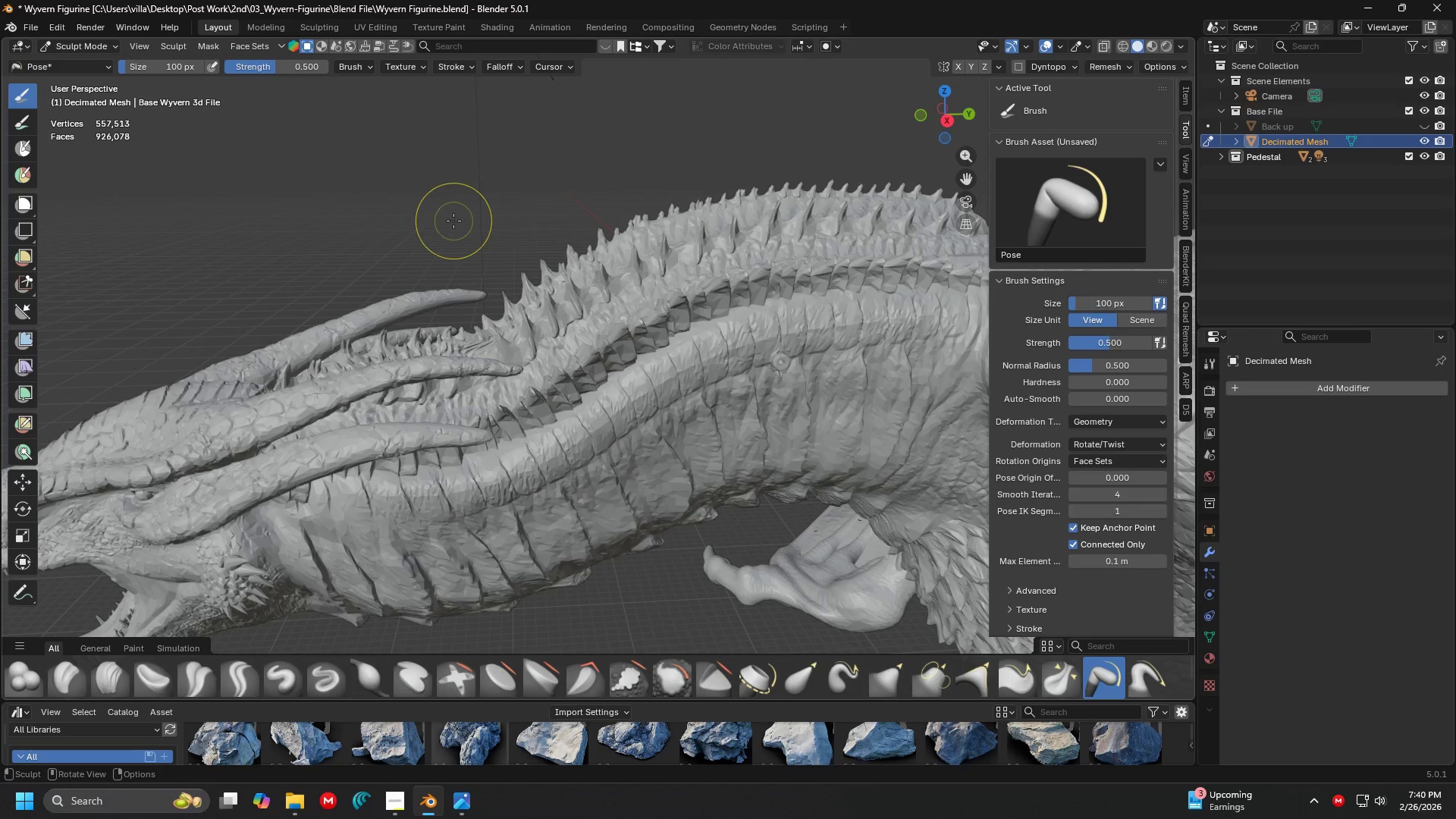 
wait(6.94)
 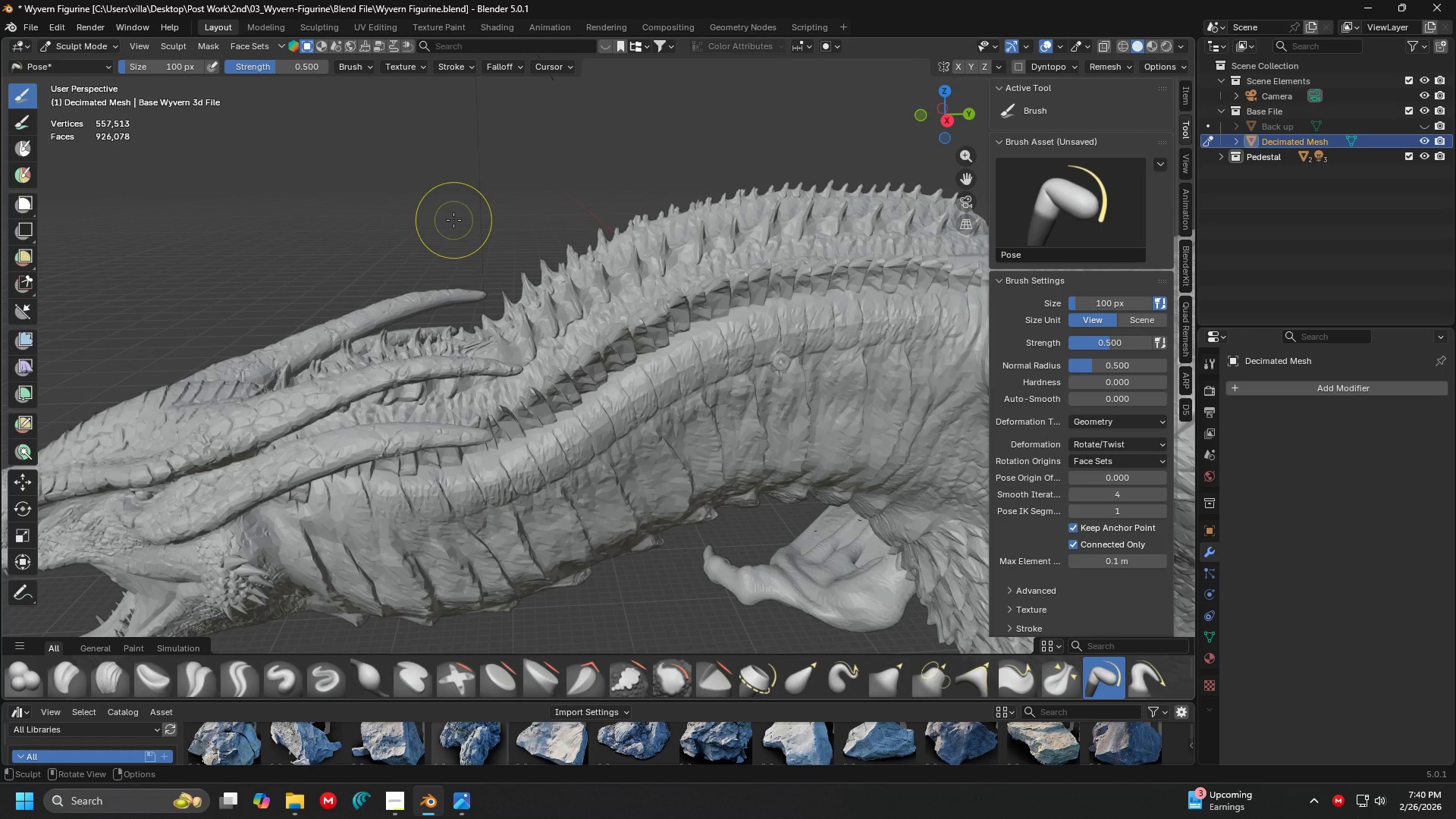 
scroll: coordinate [461, 230], scroll_direction: down, amount: 1.0
 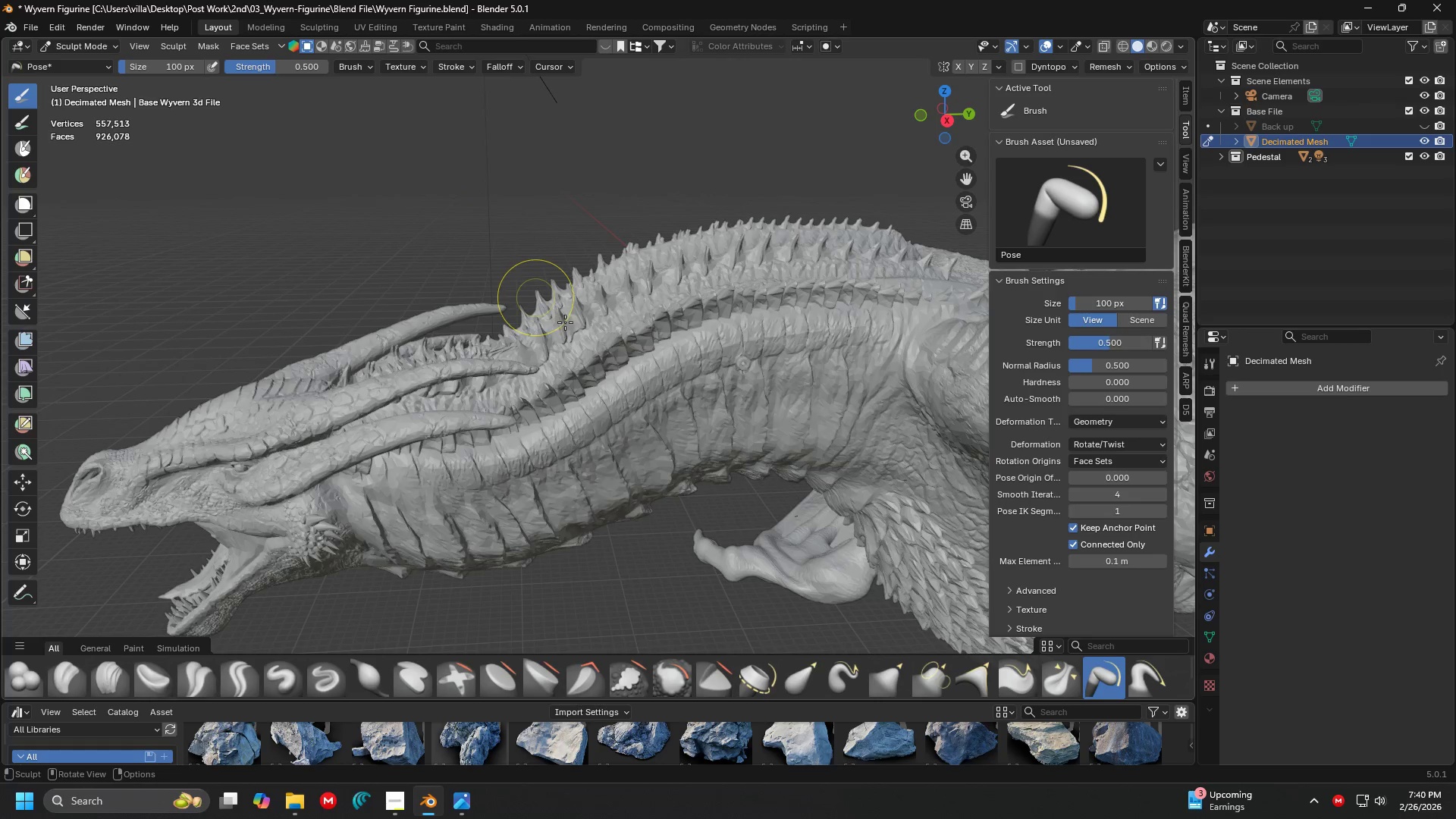 
scroll: coordinate [512, 272], scroll_direction: up, amount: 4.0
 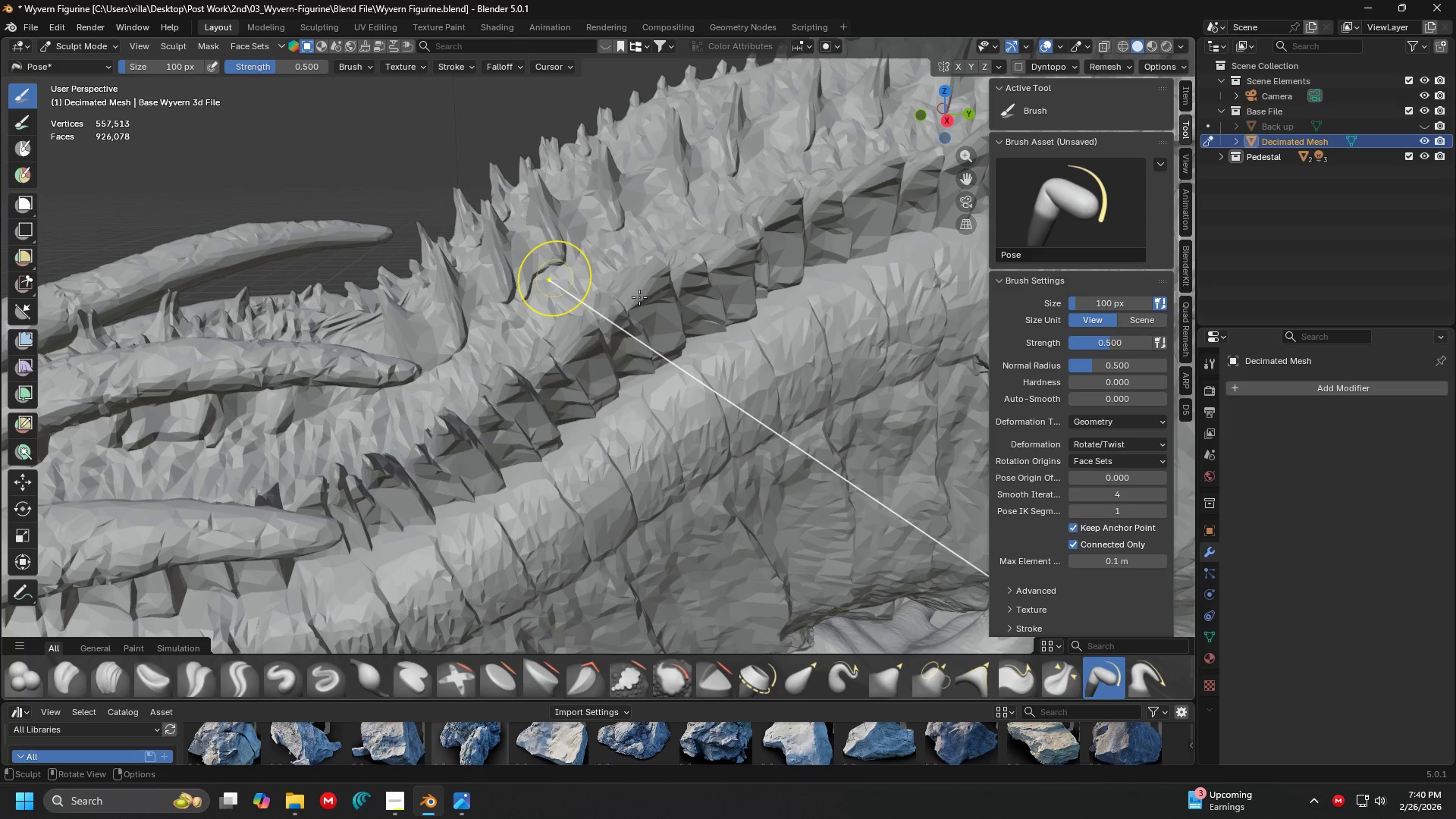 
key(Escape)
 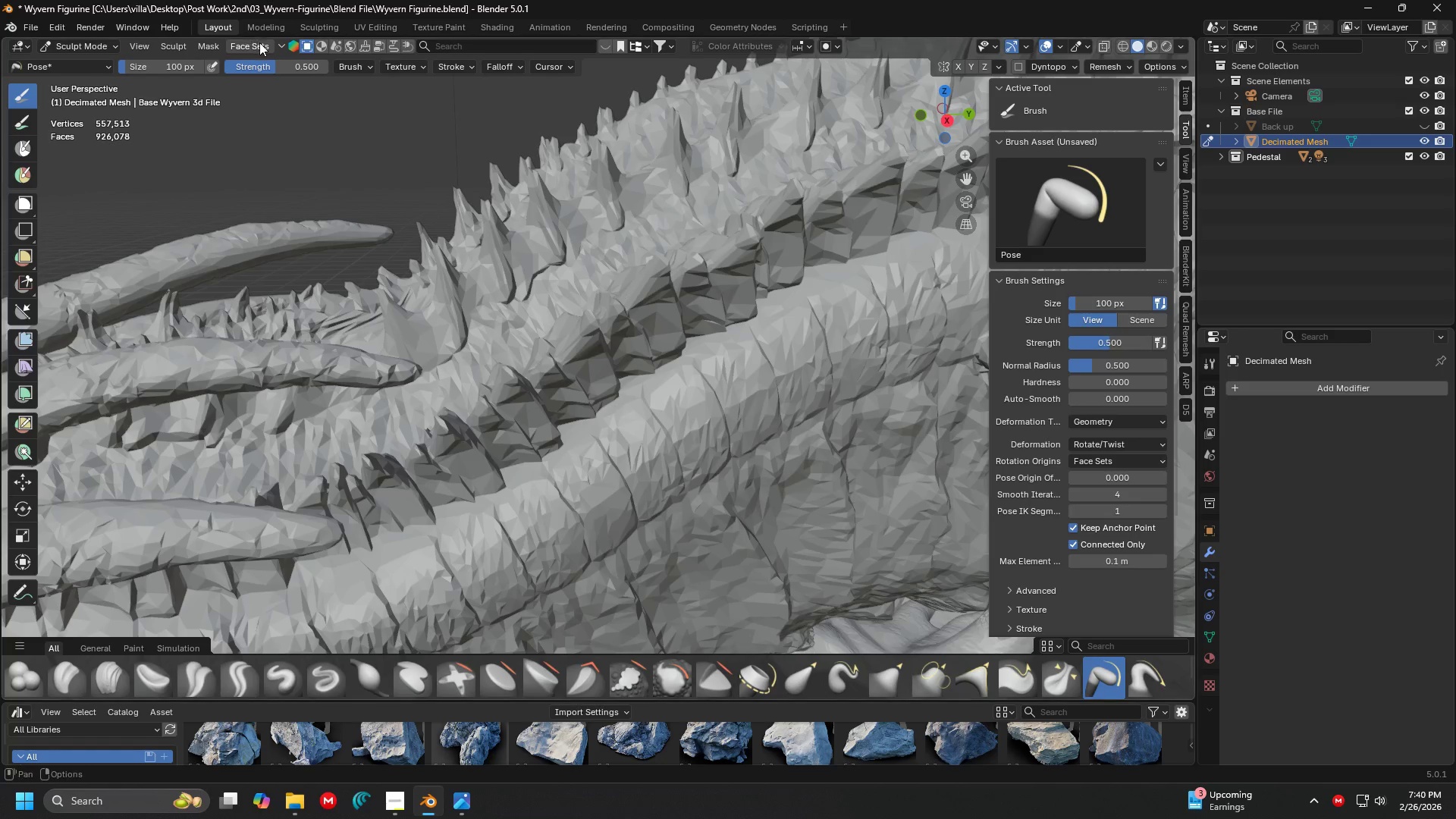 
left_click([261, 49])
 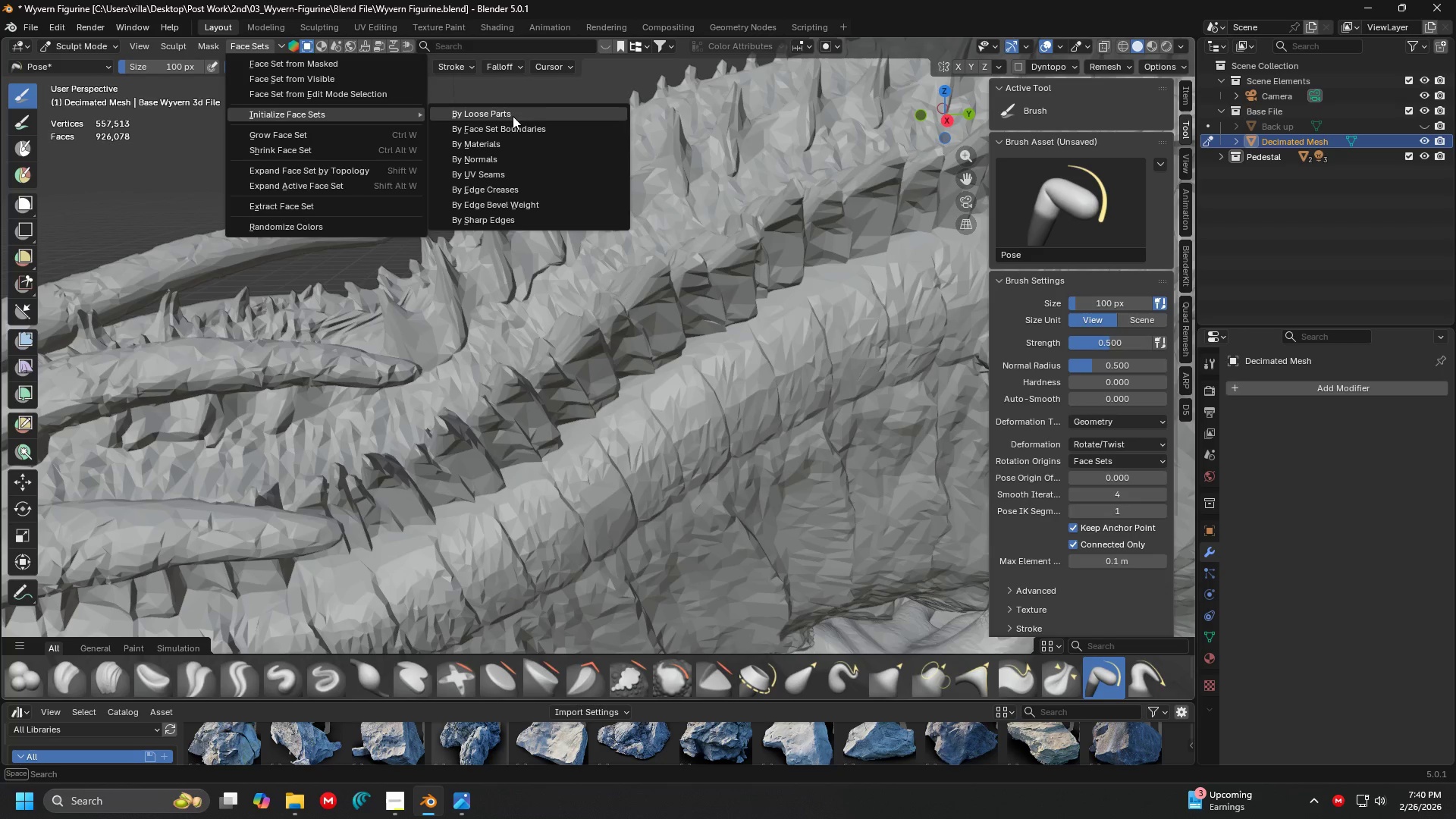 
wait(5.08)
 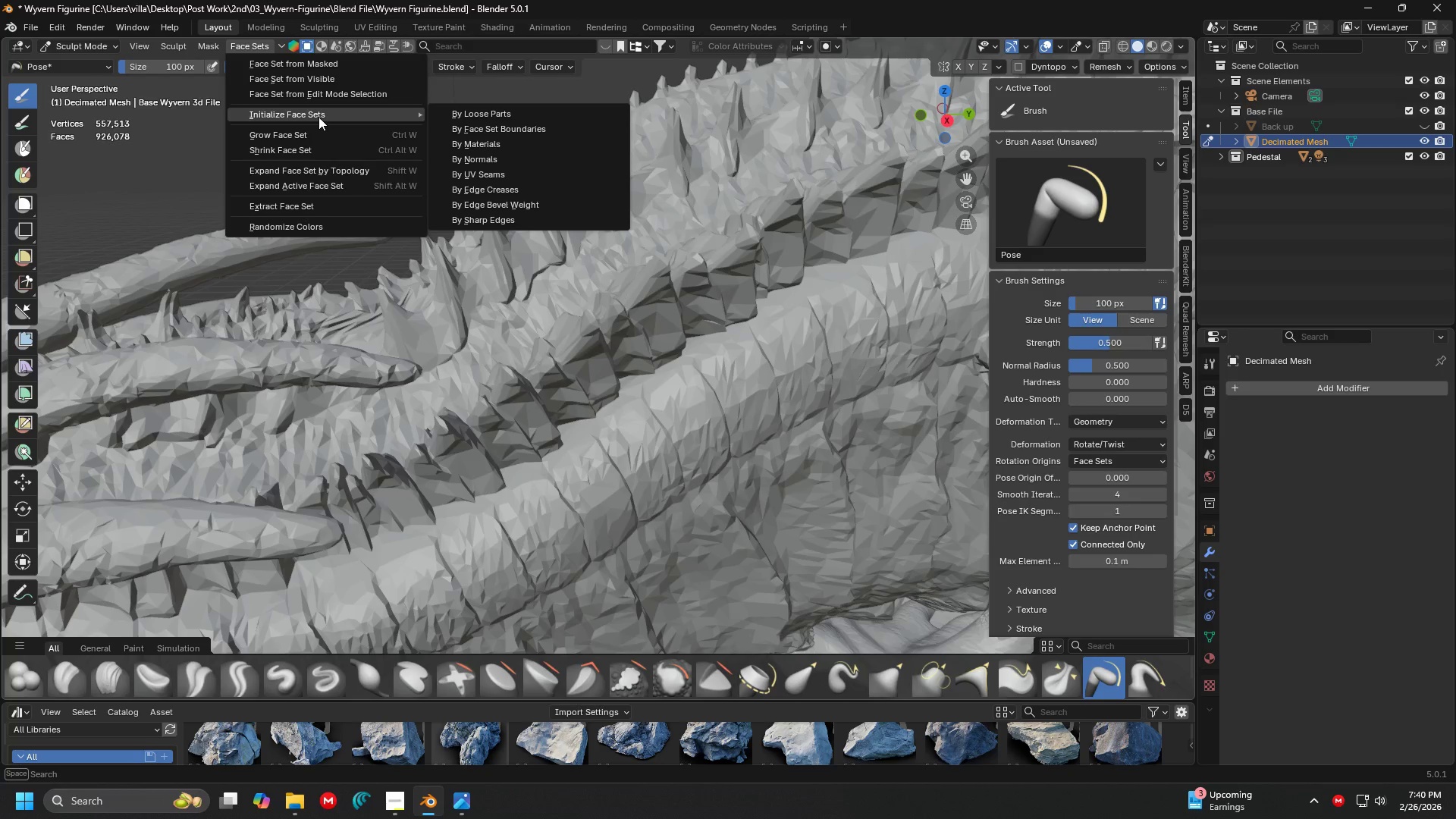 
left_click([521, 171])
 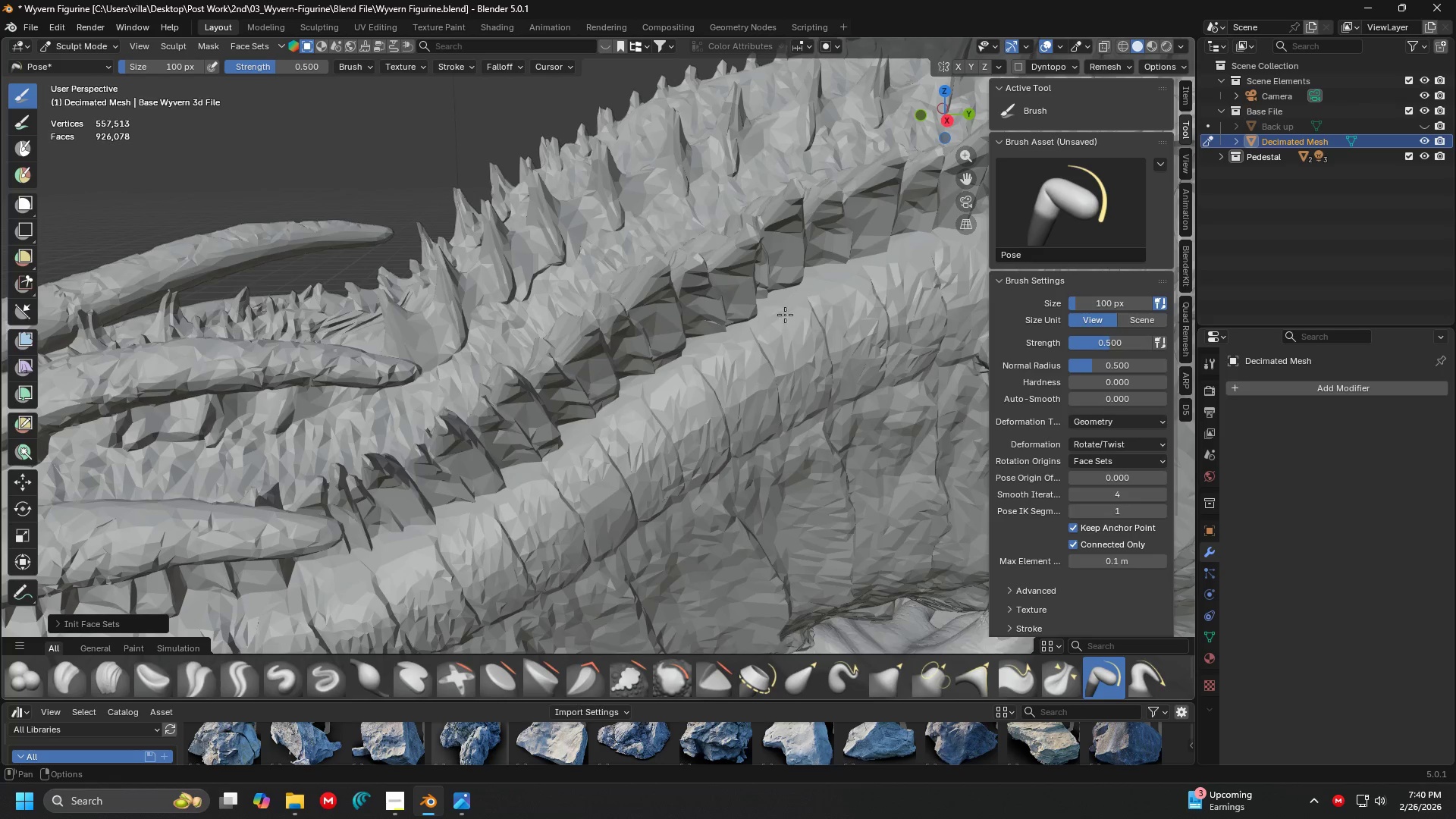 
scroll: coordinate [621, 269], scroll_direction: down, amount: 4.0
 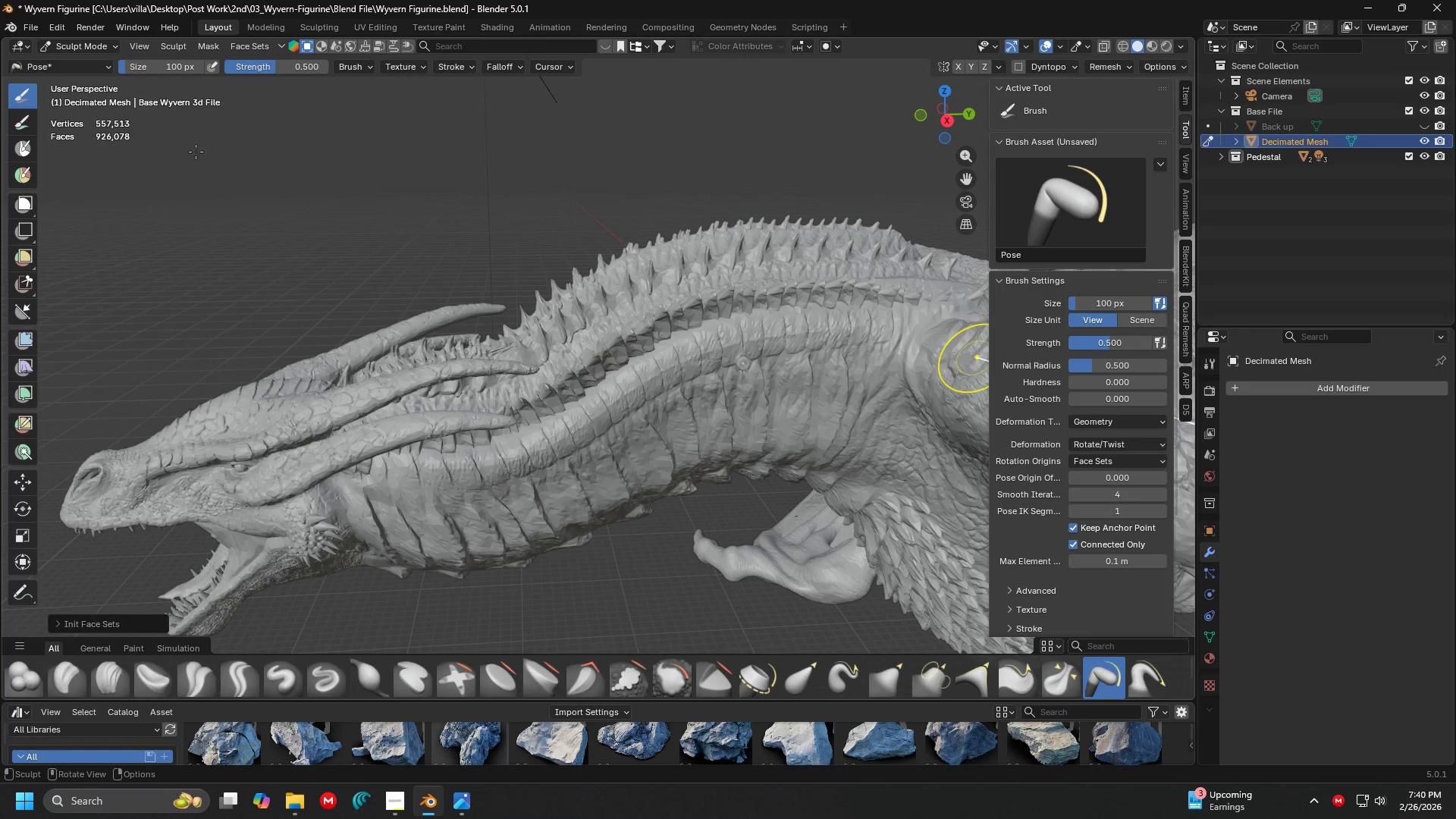 
left_click([259, 44])
 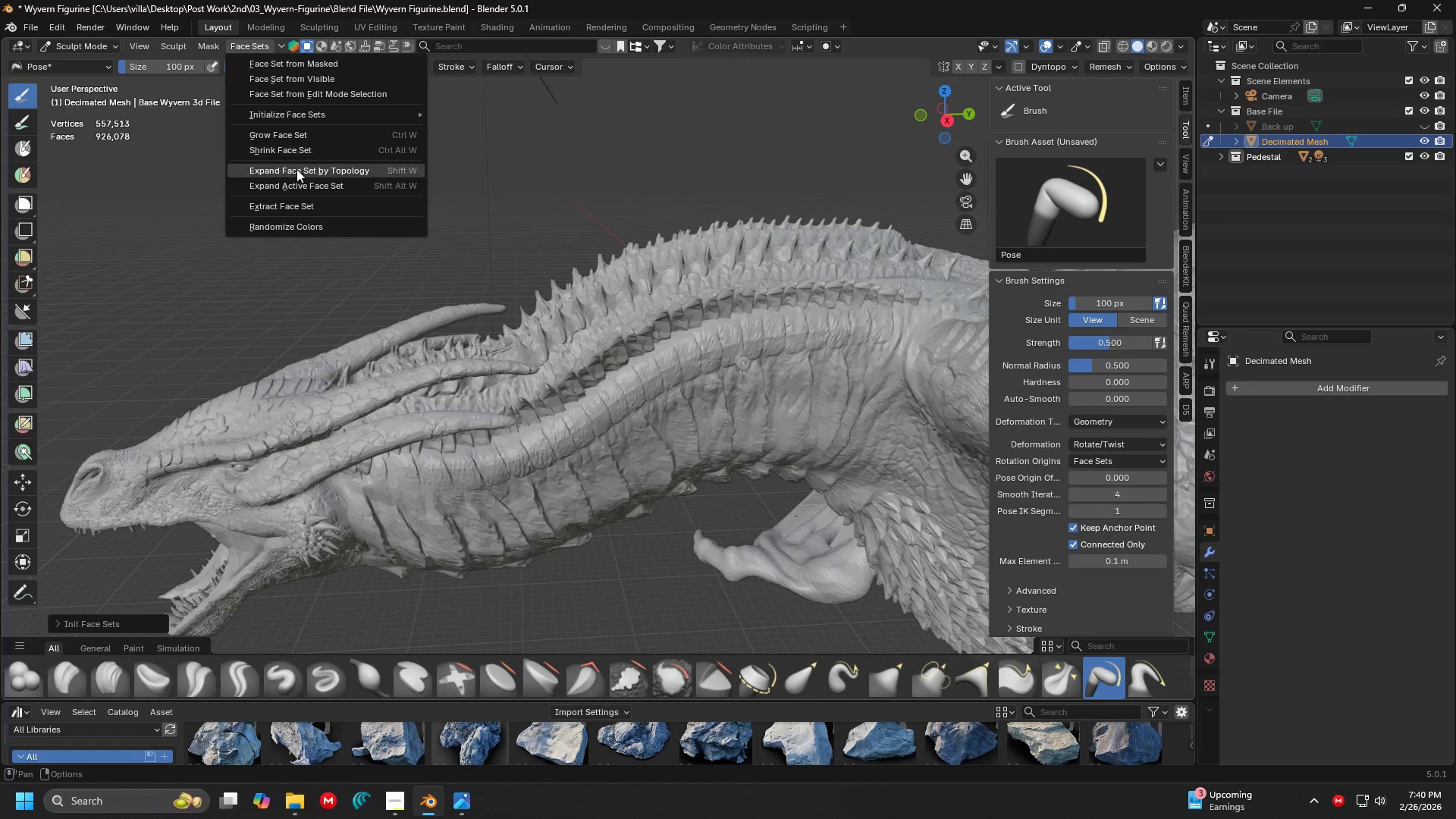 
mouse_move([322, 112])
 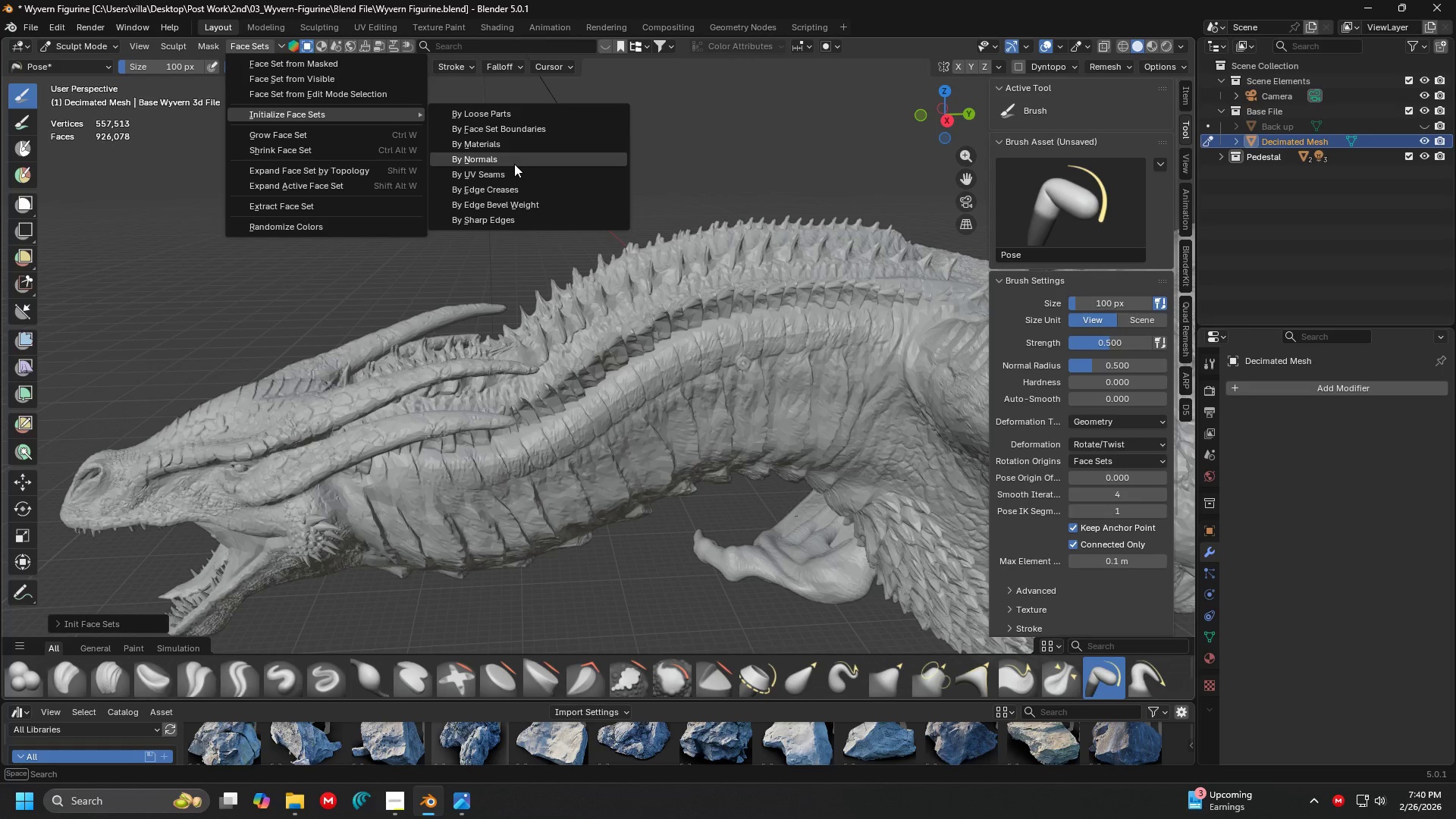 
left_click([510, 163])
 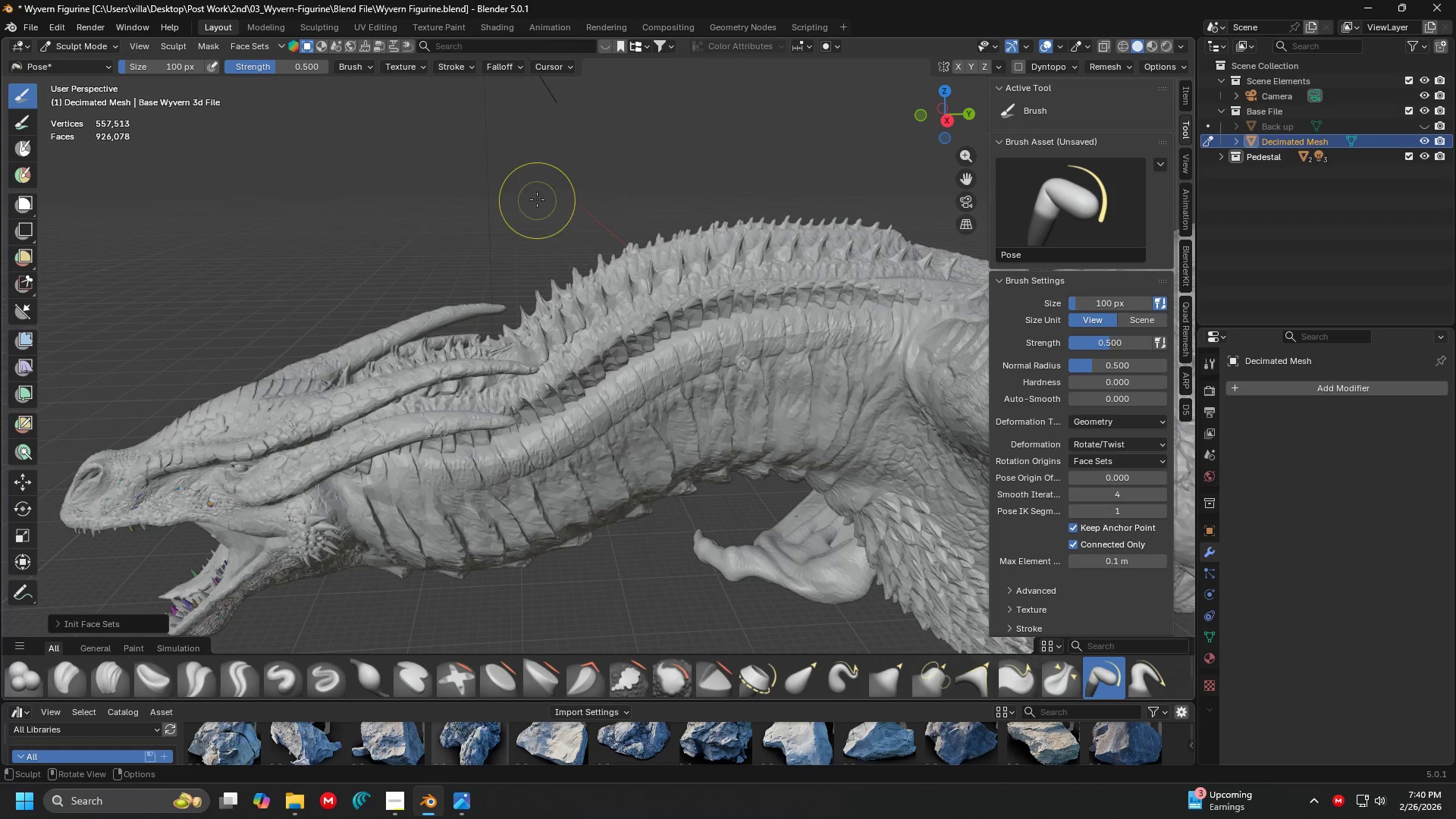 
double_click([94, 46])
 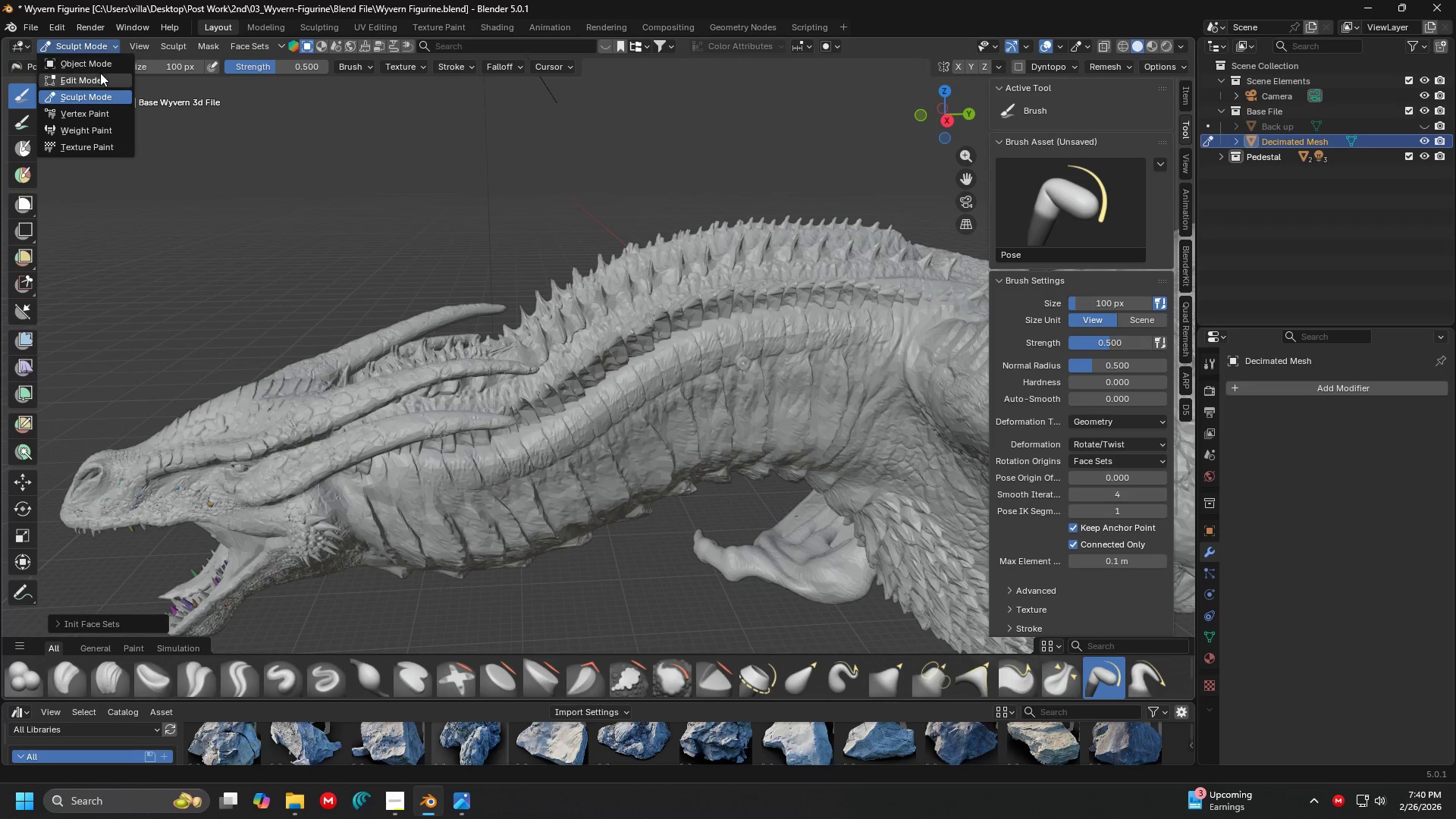 
left_click([97, 78])
 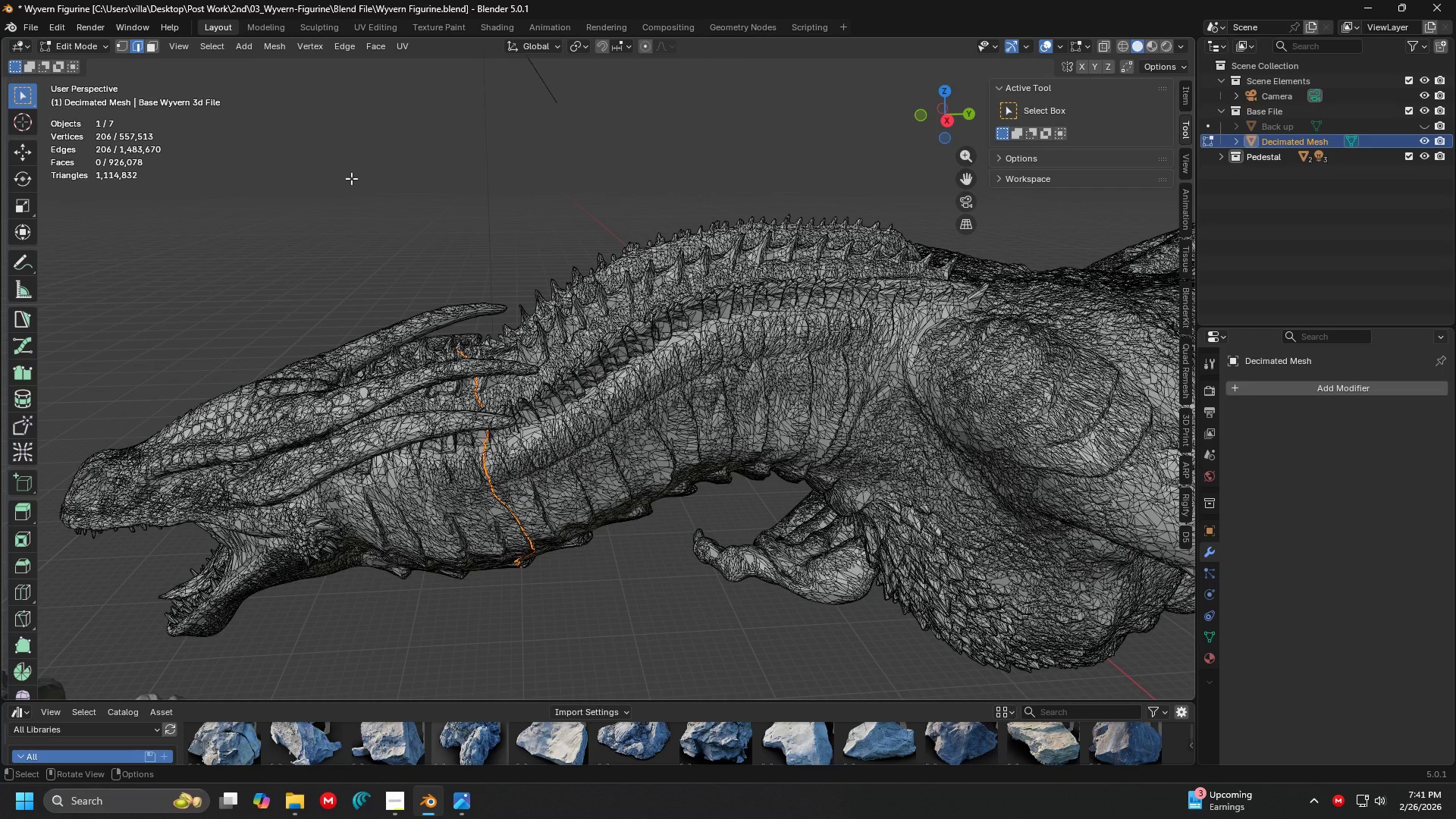 
wait(12.45)
 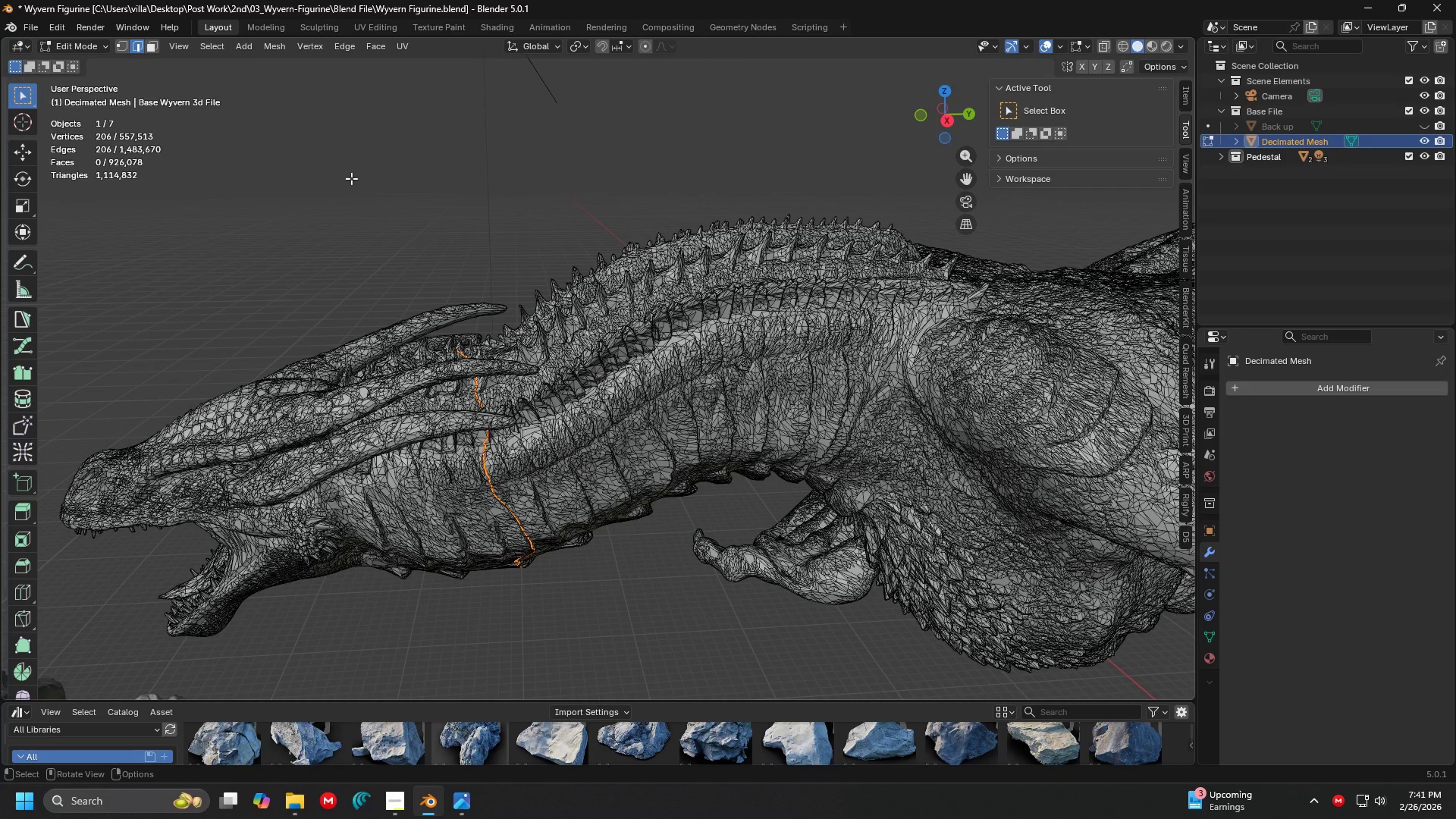 
scroll: coordinate [573, 398], scroll_direction: up, amount: 4.0
 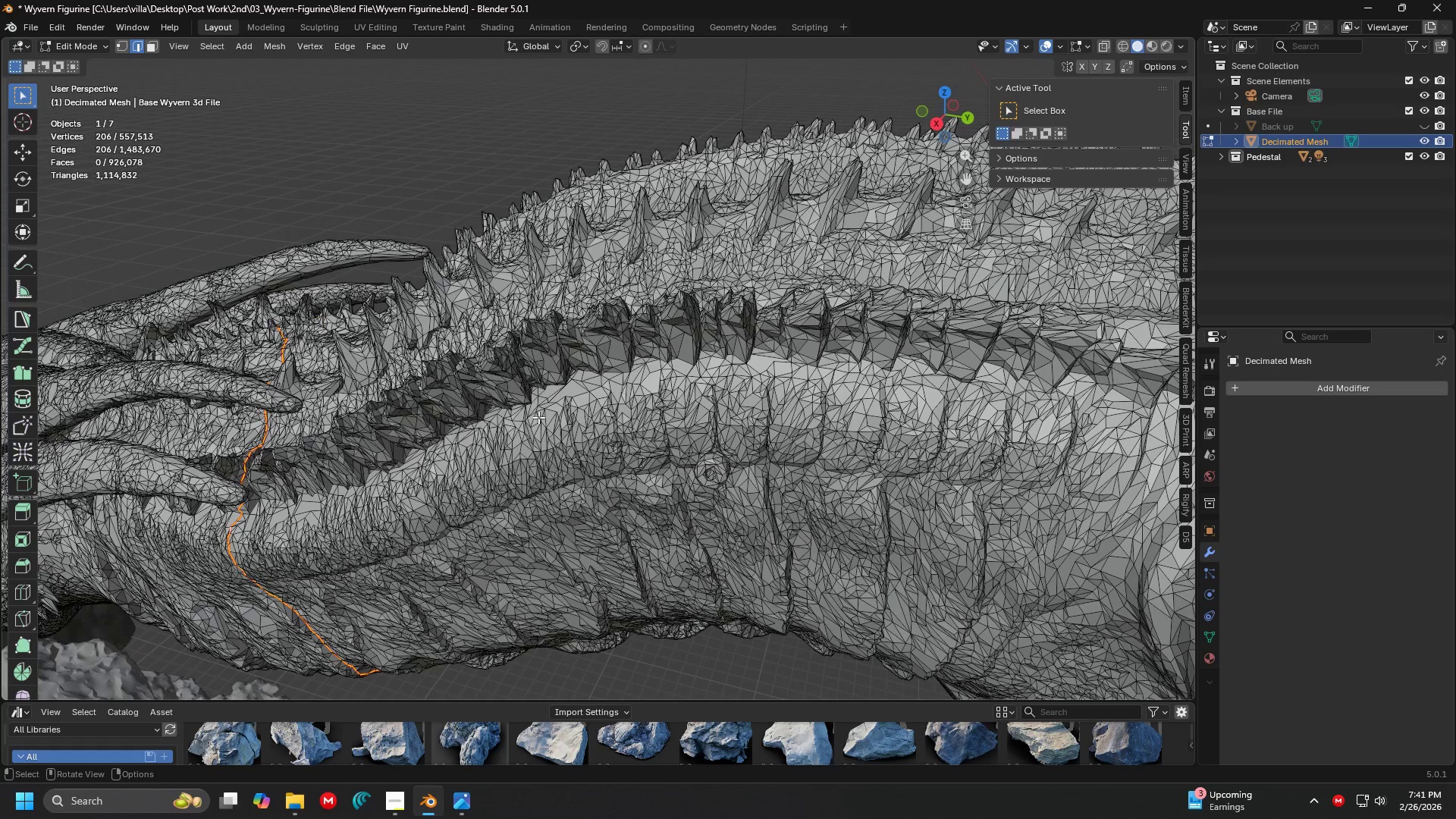 
scroll: coordinate [575, 400], scroll_direction: down, amount: 4.0
 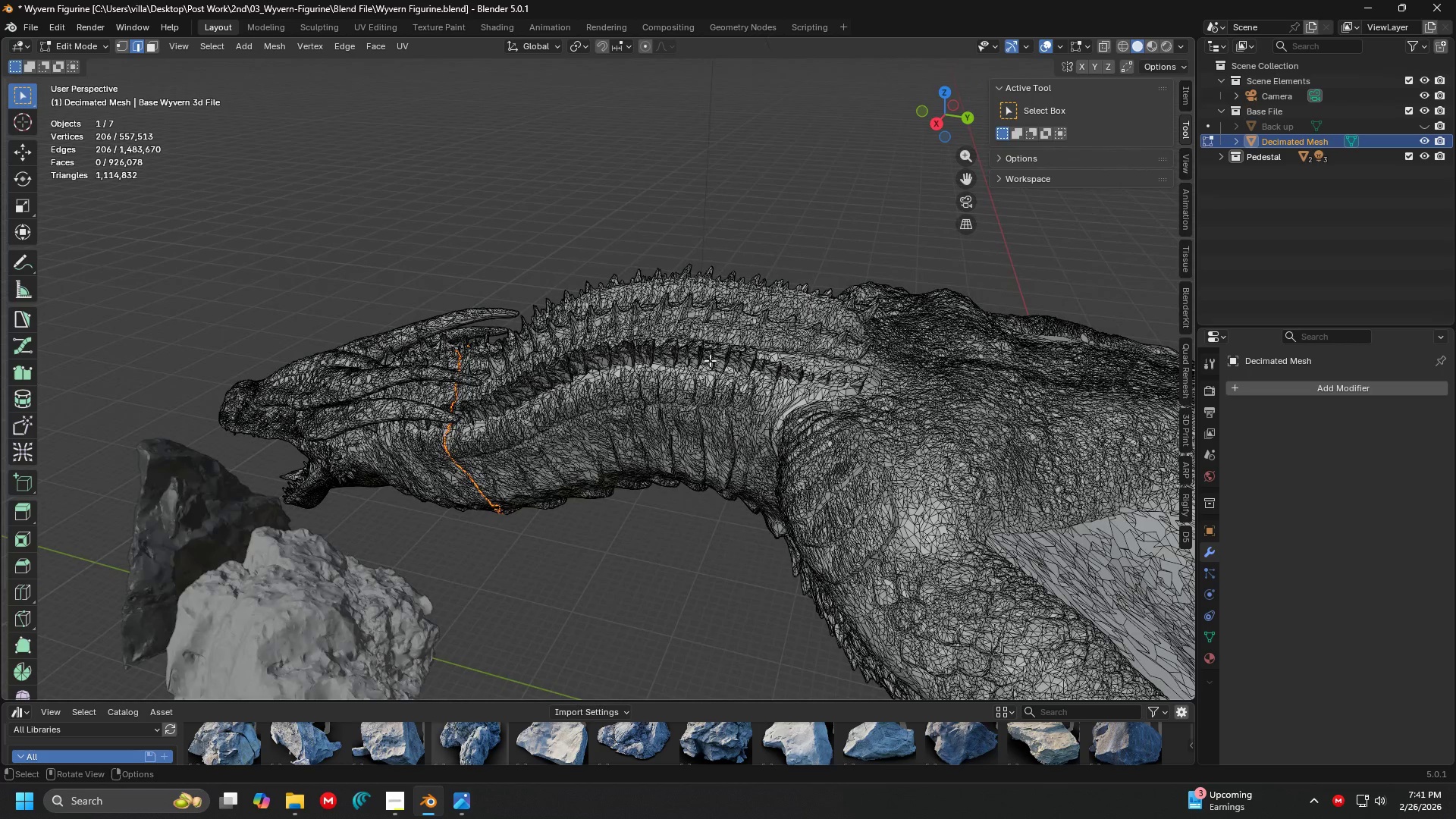 
key(Shift+ShiftLeft)
 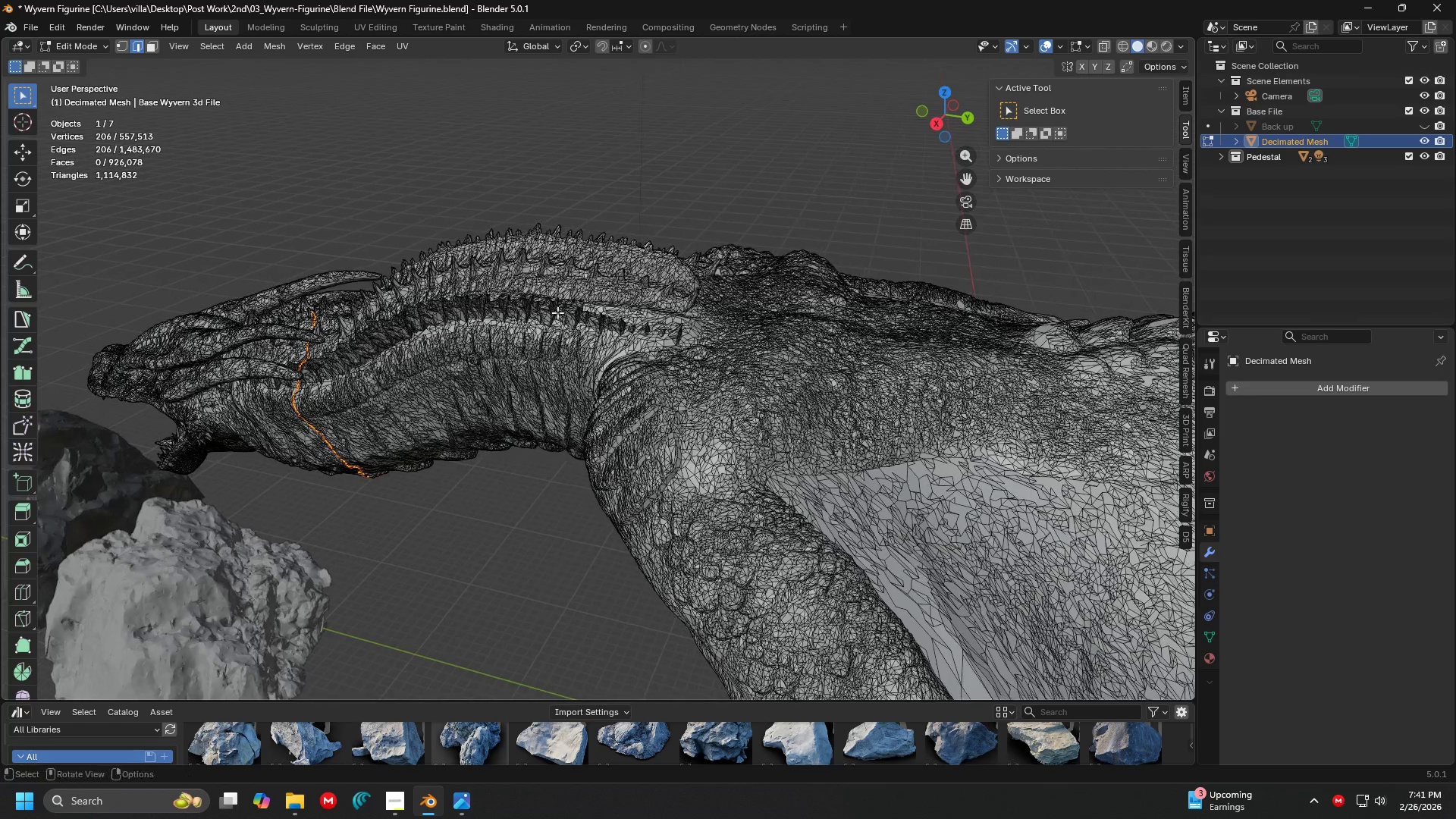 
key(Shift+ShiftLeft)
 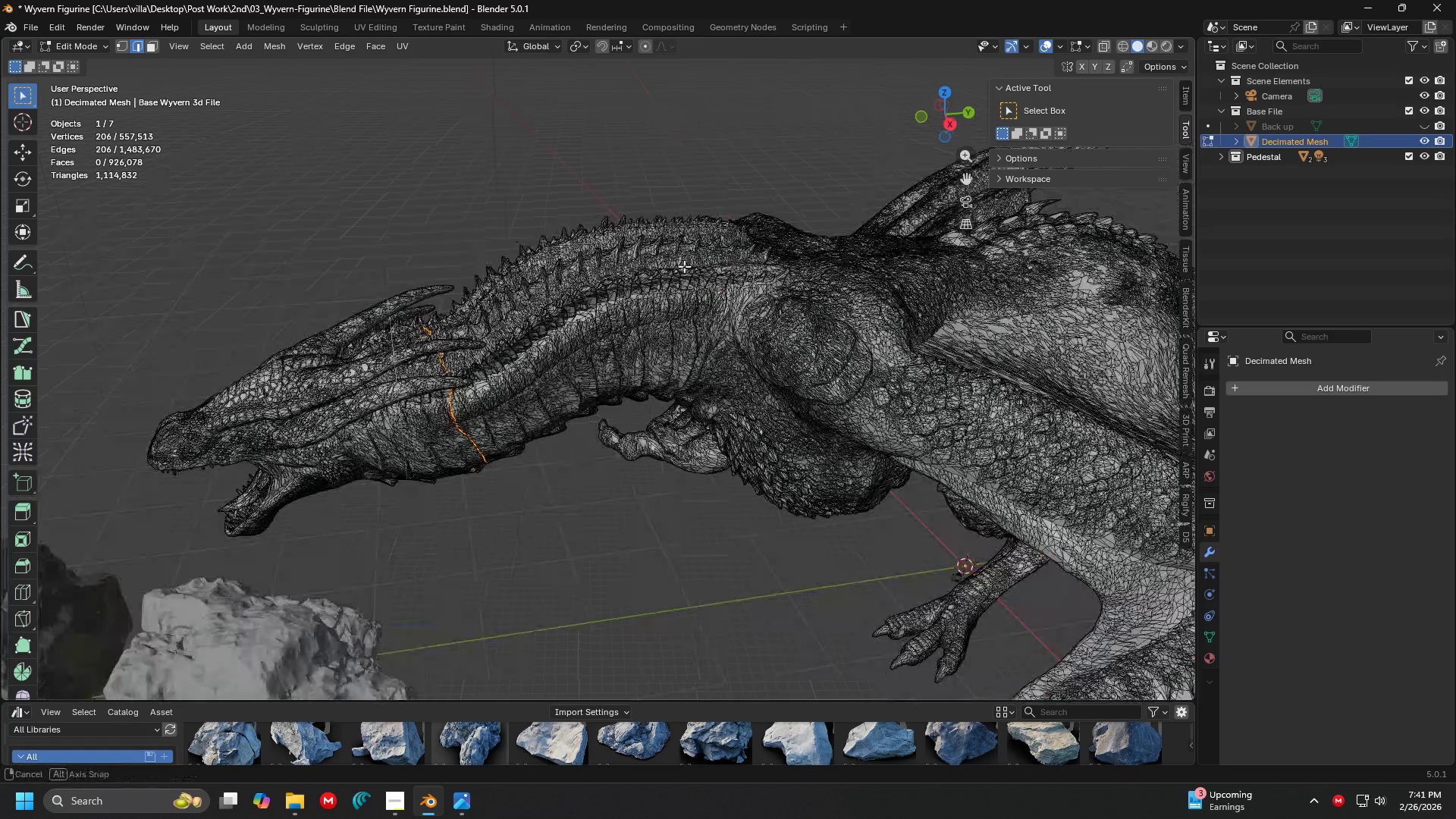 
scroll: coordinate [593, 294], scroll_direction: none, amount: 0.0
 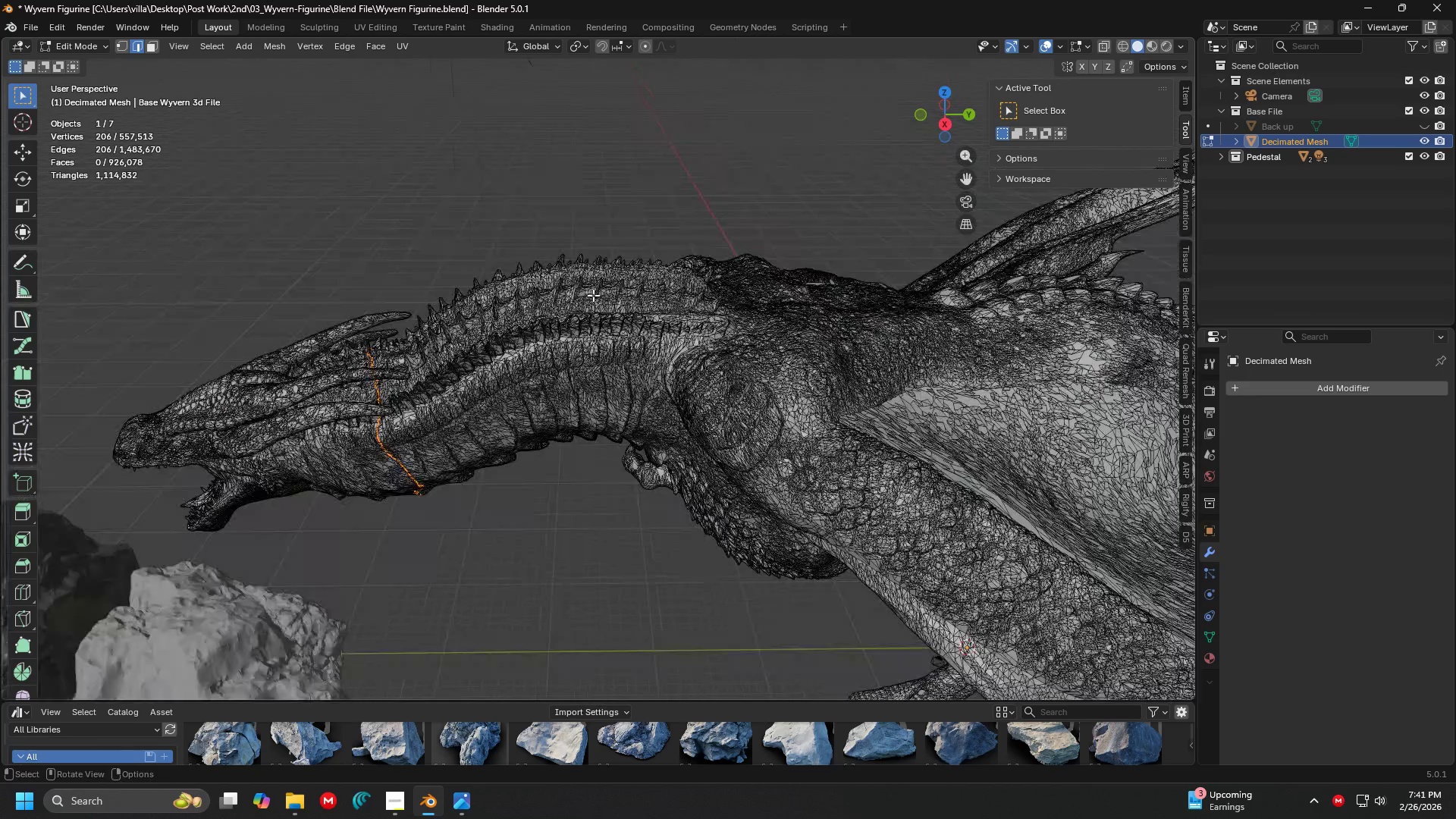 
key(Shift+ShiftLeft)
 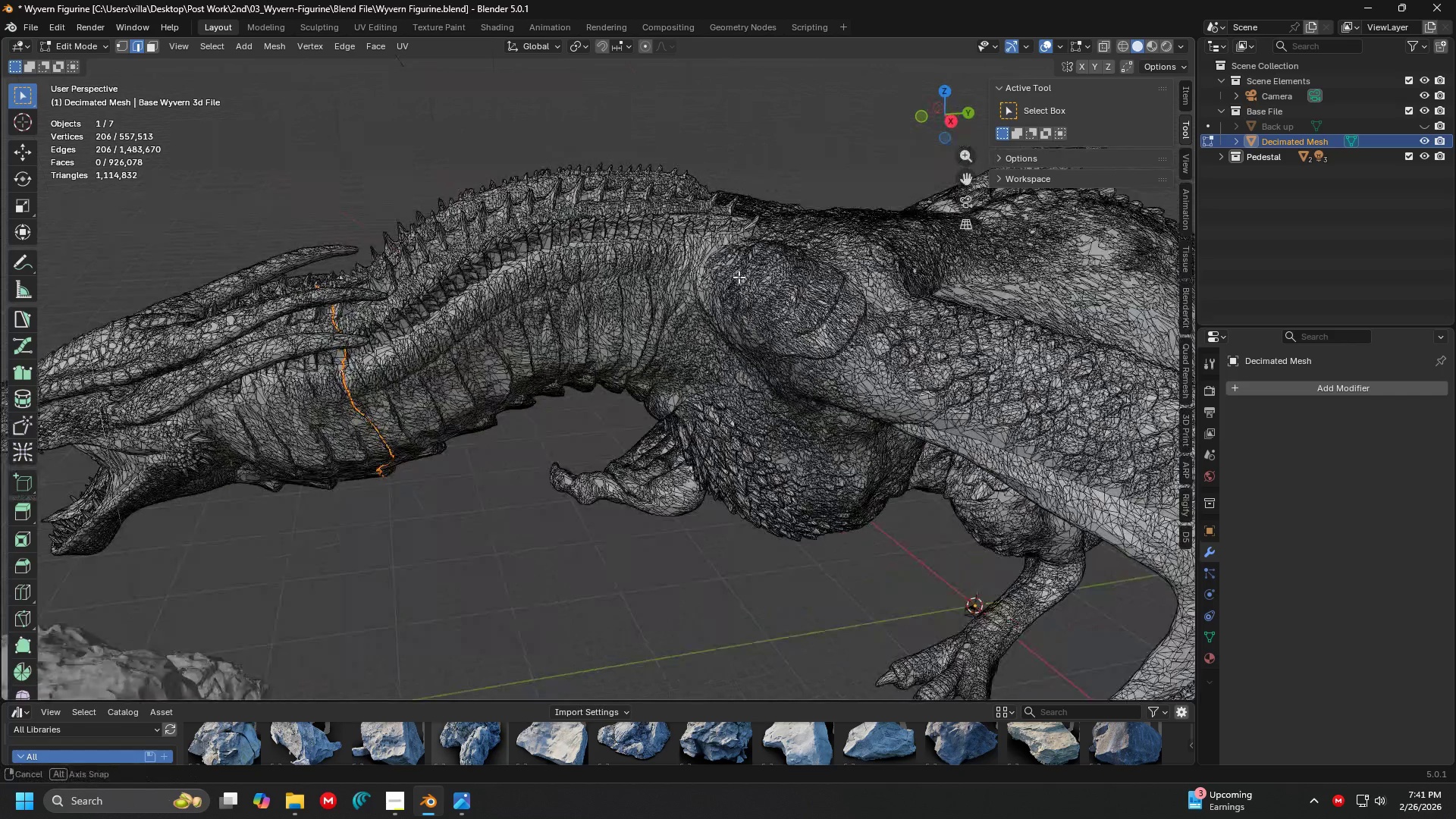 
scroll: coordinate [719, 249], scroll_direction: up, amount: 1.0
 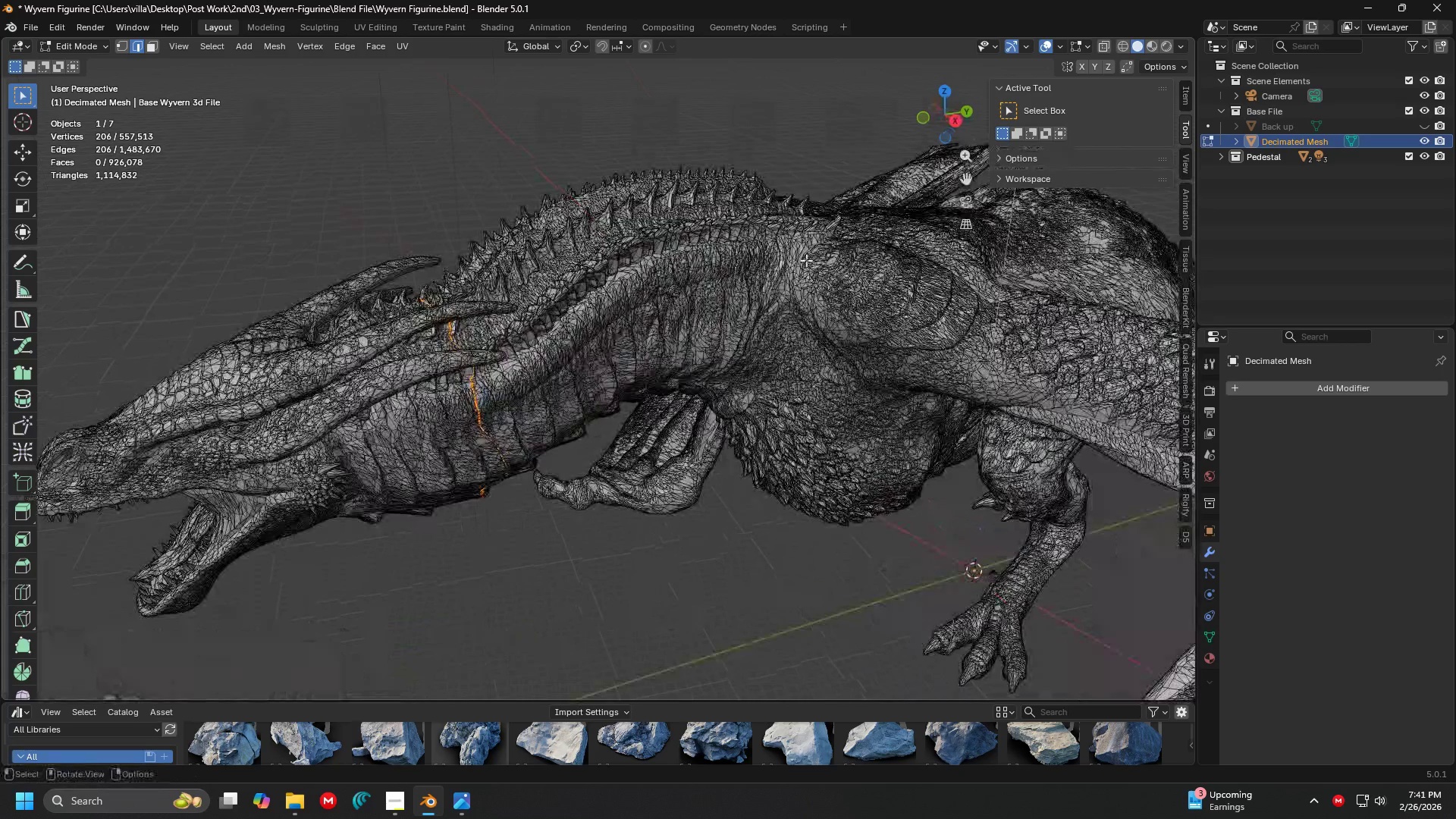 
key(Shift+ShiftLeft)
 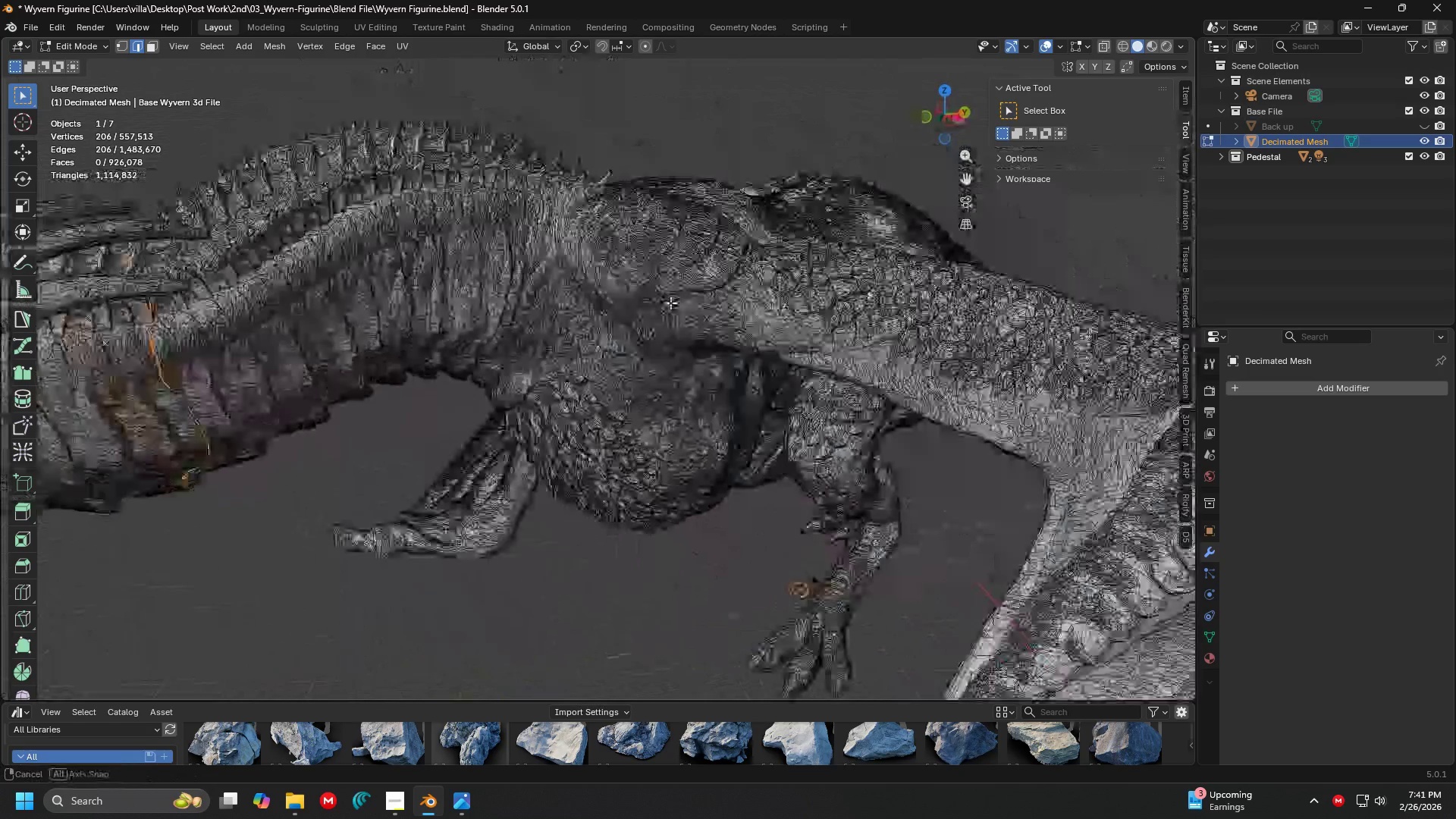 
key(Shift+ShiftLeft)
 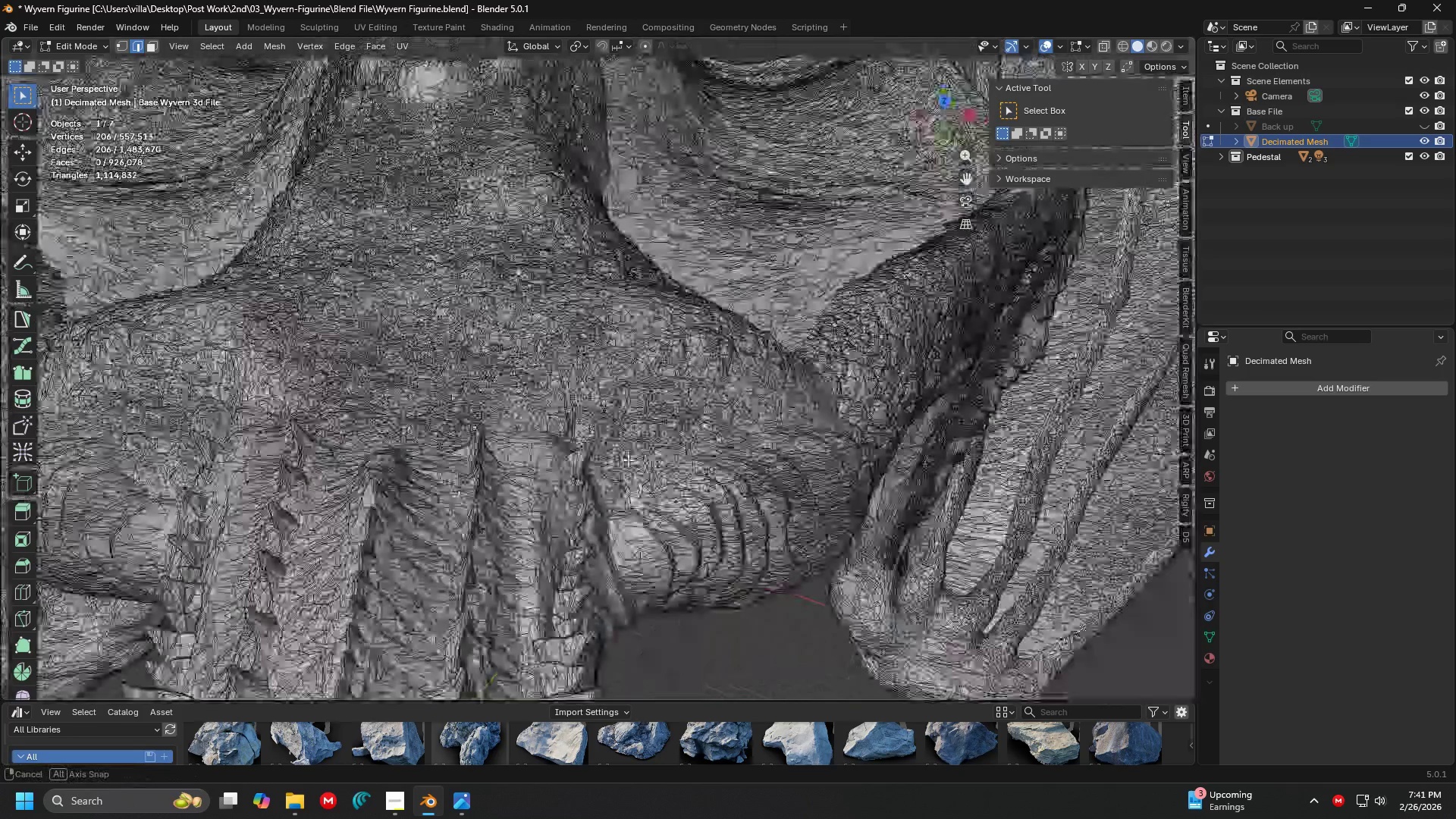 
key(Shift+ShiftLeft)
 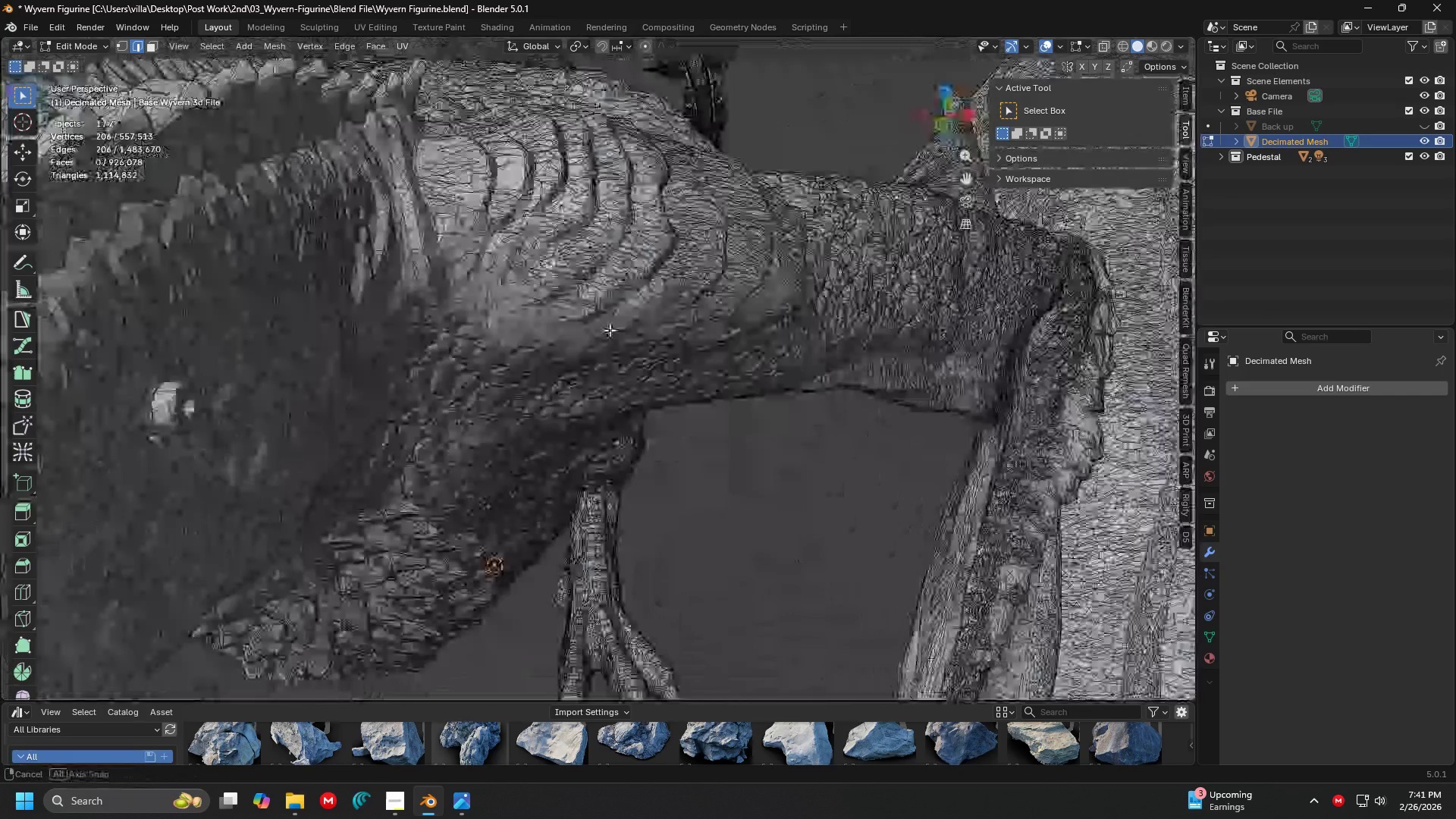 
scroll: coordinate [642, 410], scroll_direction: up, amount: 3.0
 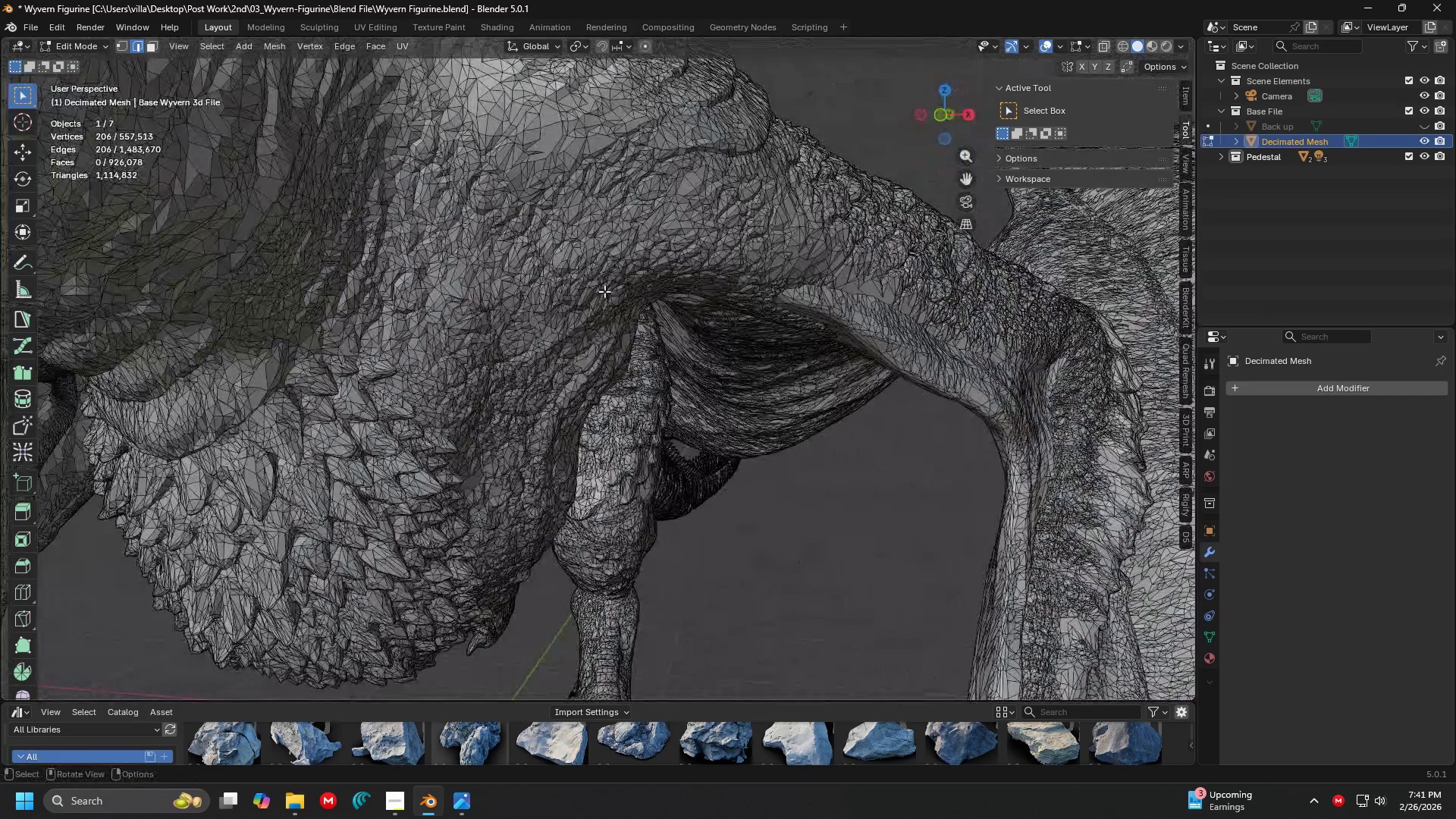 
key(Shift+ShiftLeft)
 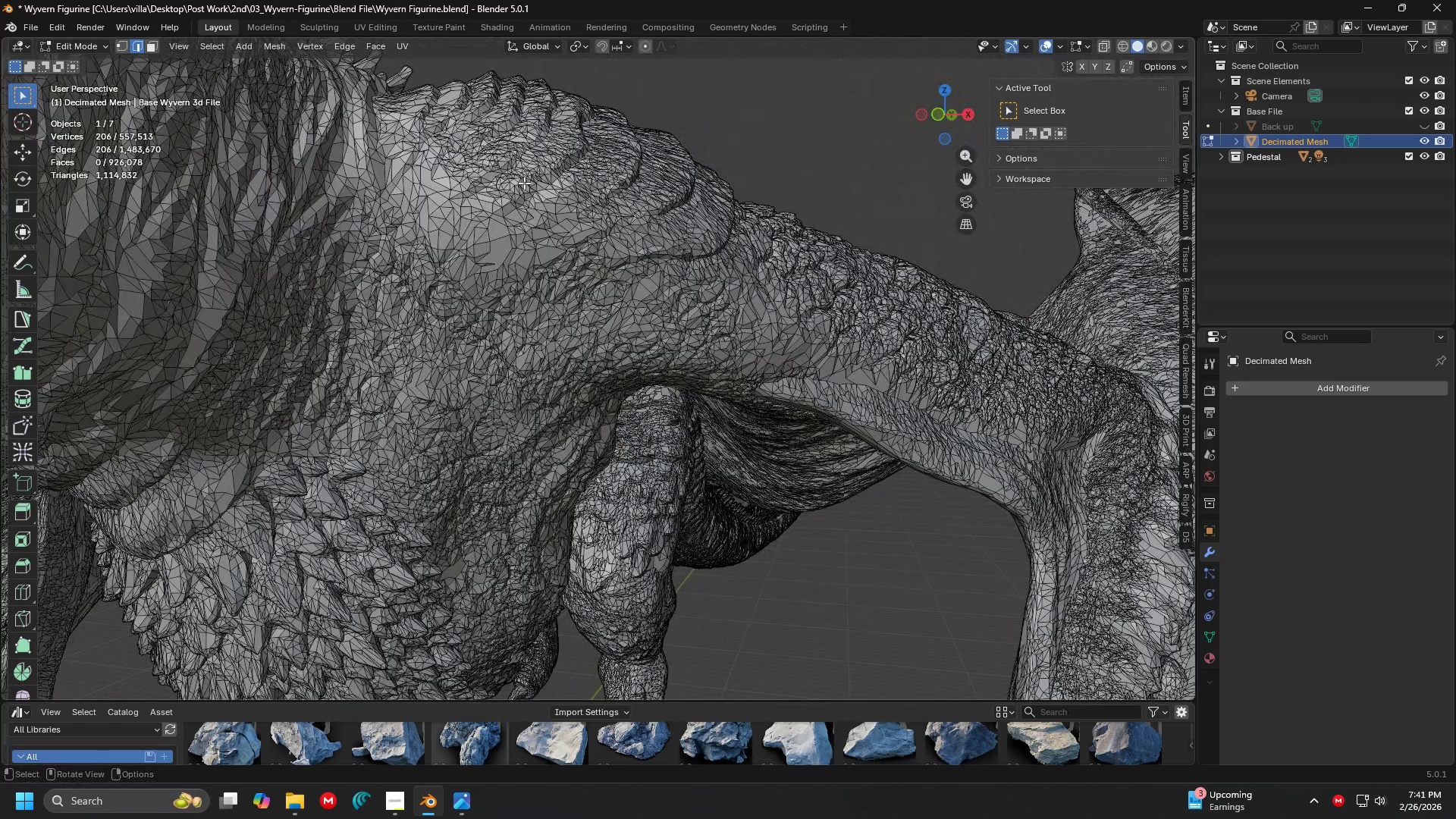 
left_click([526, 189])
 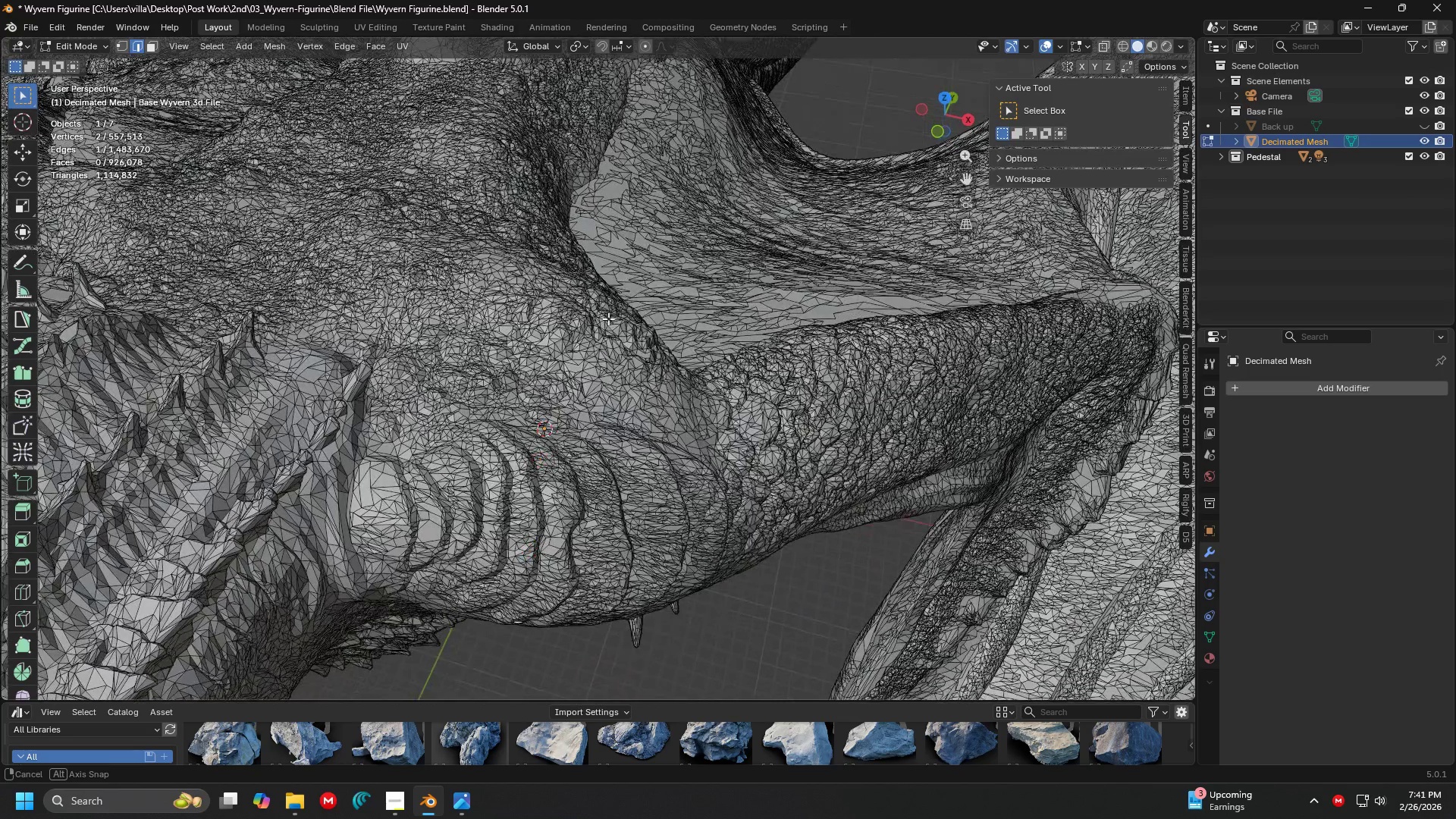 
scroll: coordinate [601, 337], scroll_direction: down, amount: 3.0
 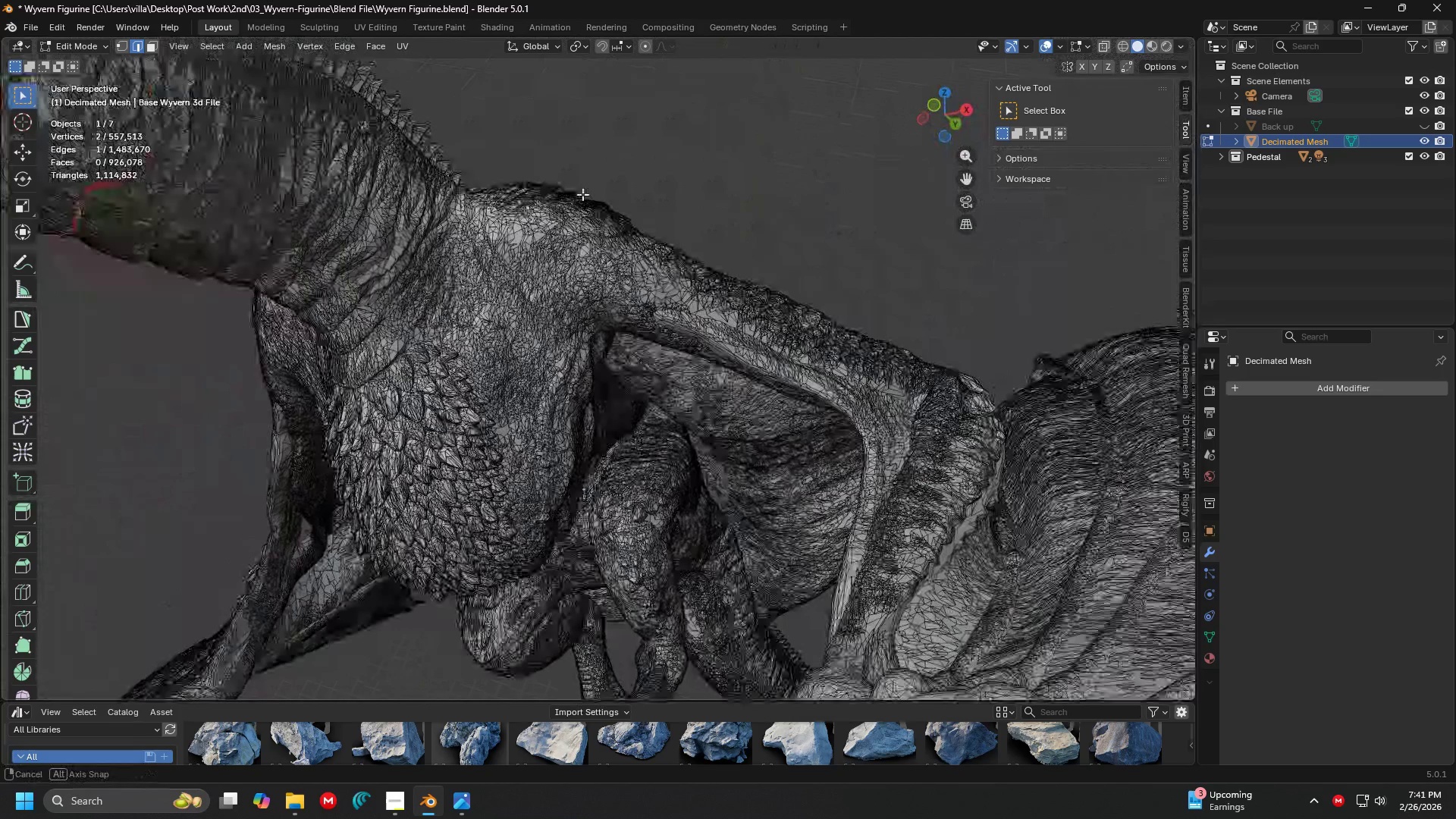 
scroll: coordinate [582, 194], scroll_direction: up, amount: 2.0
 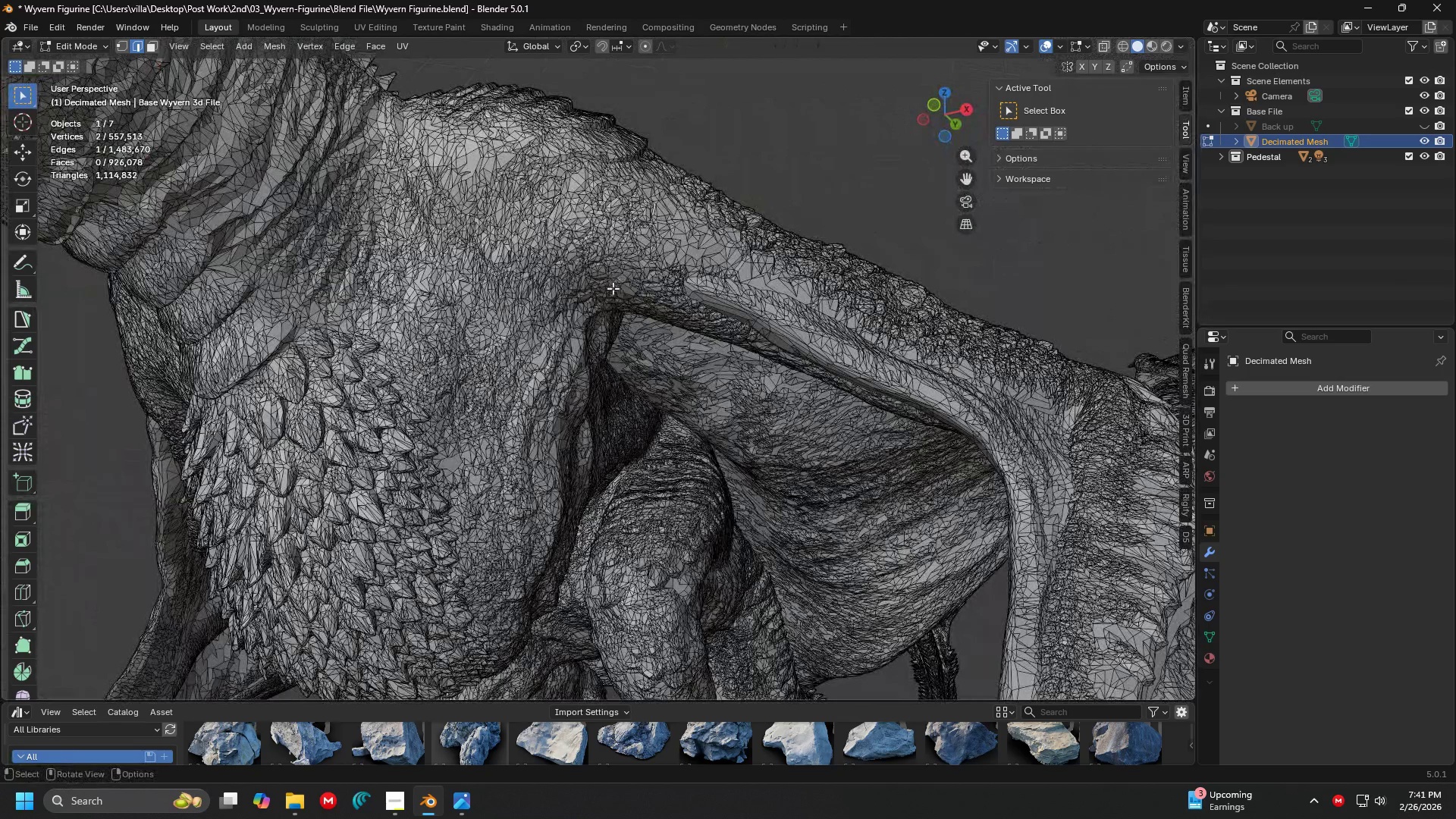 
left_click([613, 289])
 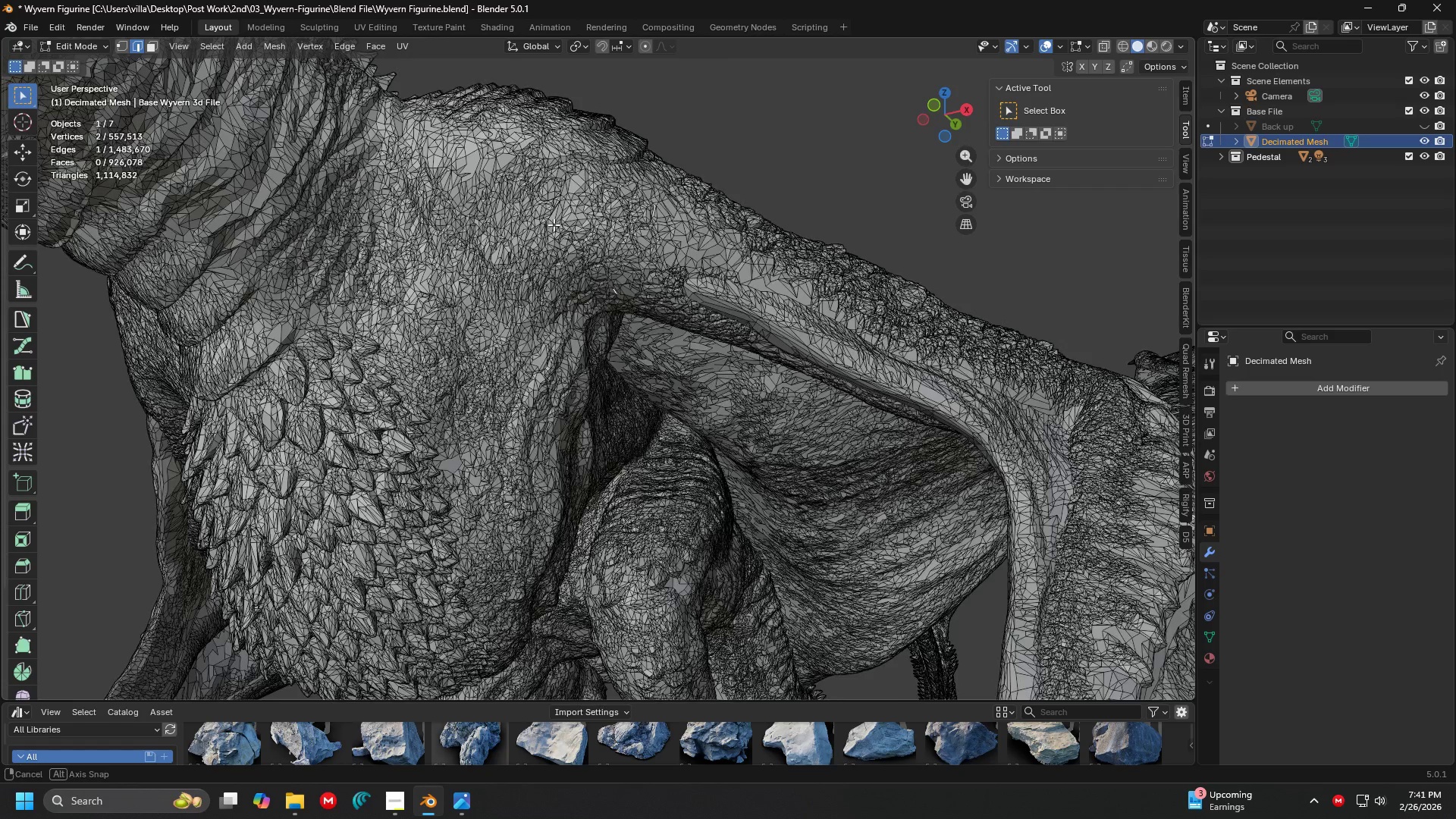 
hold_key(key=ControlLeft, duration=0.67)
left_click([522, 104])
 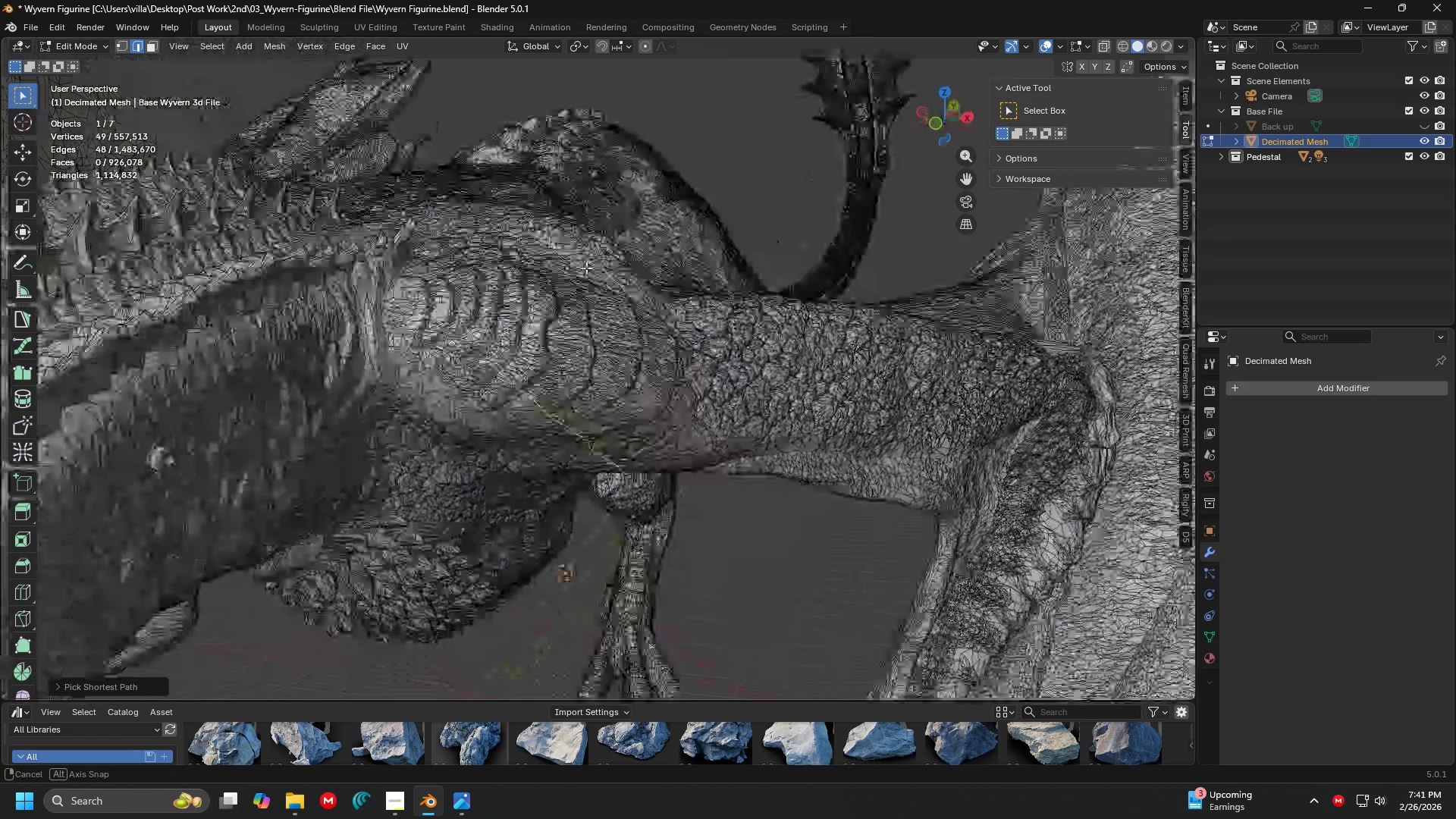 
hold_key(key=ControlLeft, duration=0.67)
left_click([597, 344])
 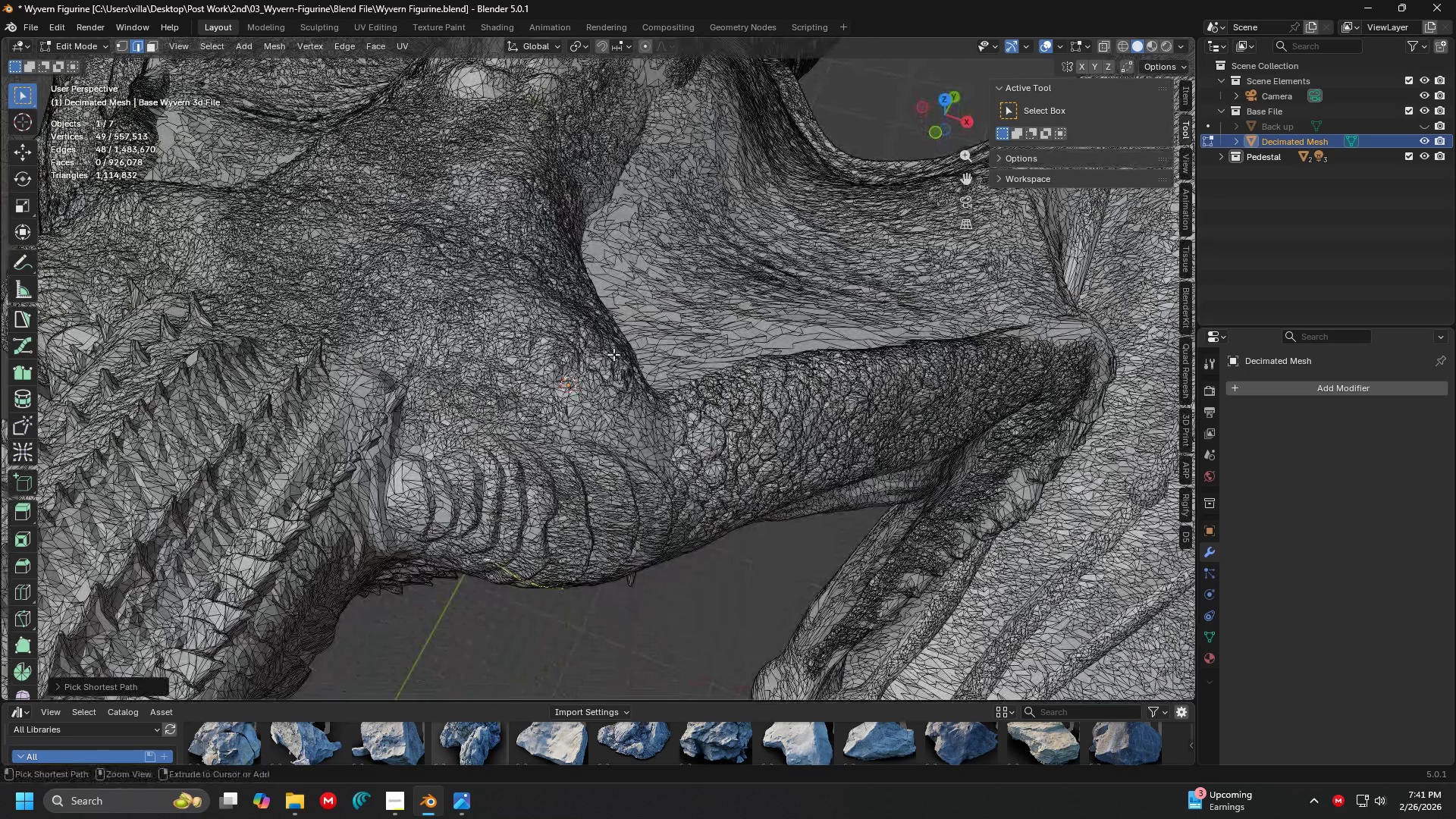 
hold_key(key=ControlLeft, duration=1.52)
left_click([580, 350])
 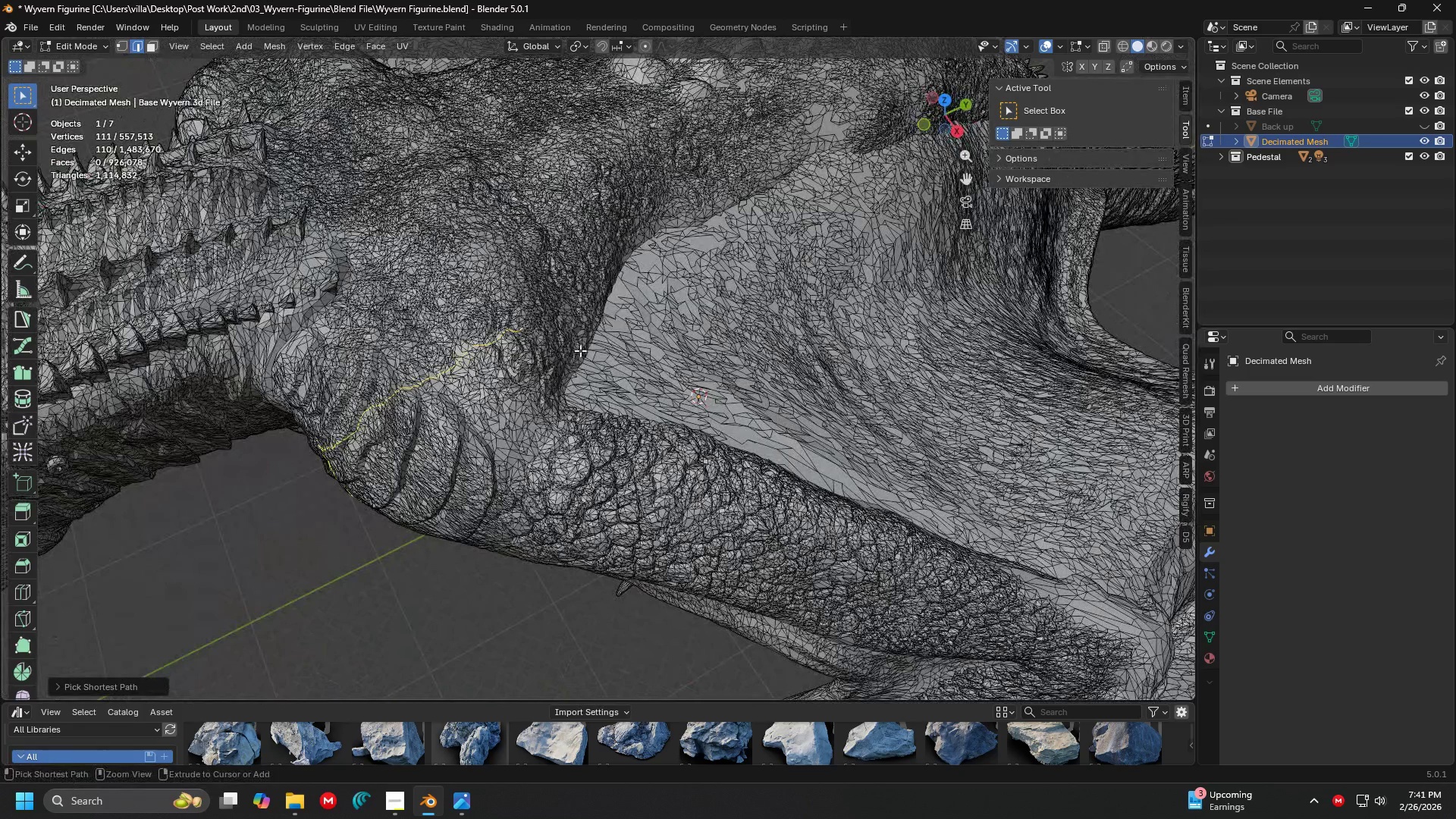 
key(Control+ControlLeft)
 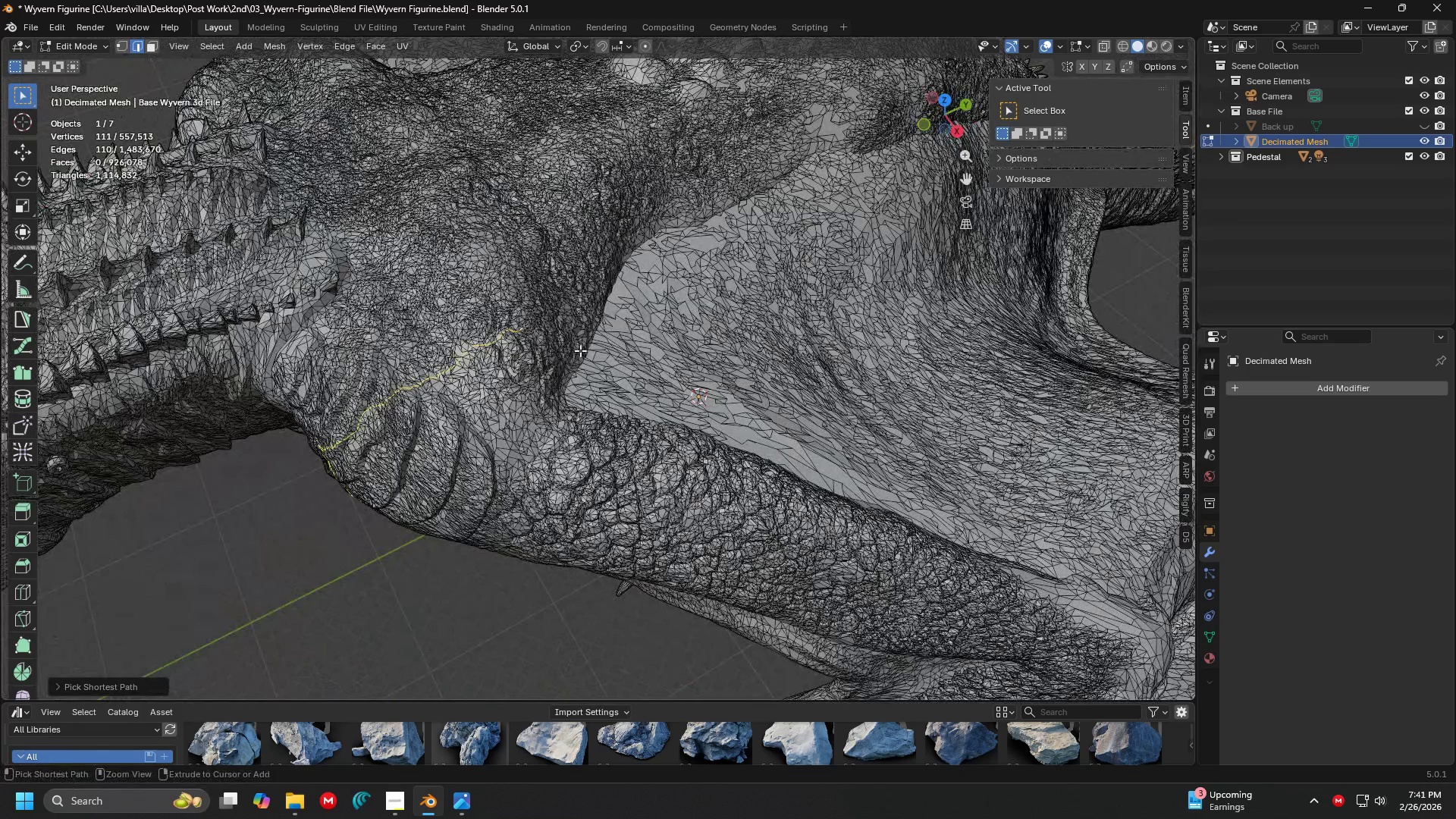 
key(Control+ControlLeft)
 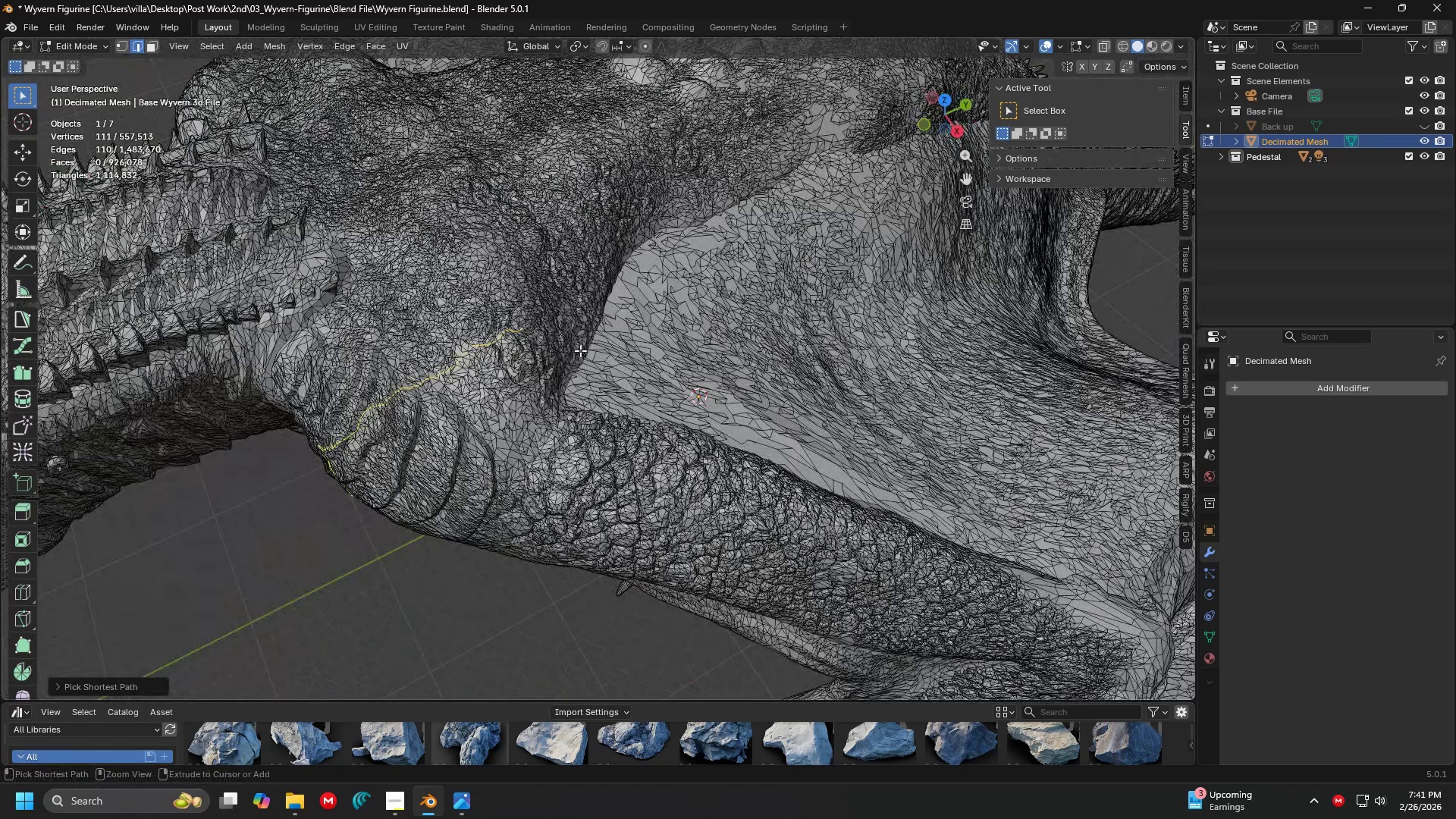 
key(Control+ControlLeft)
 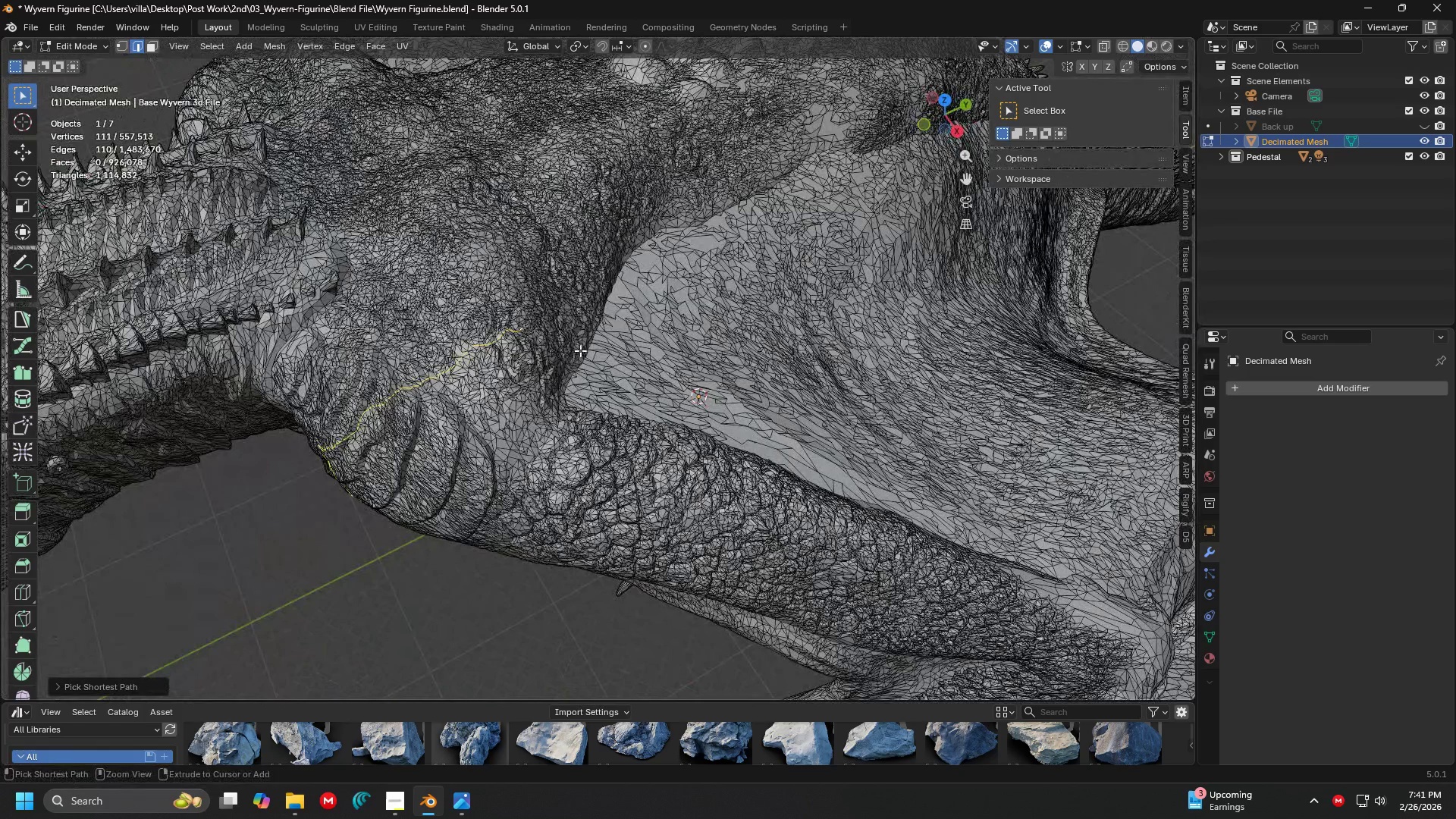 
key(Control+ControlLeft)
 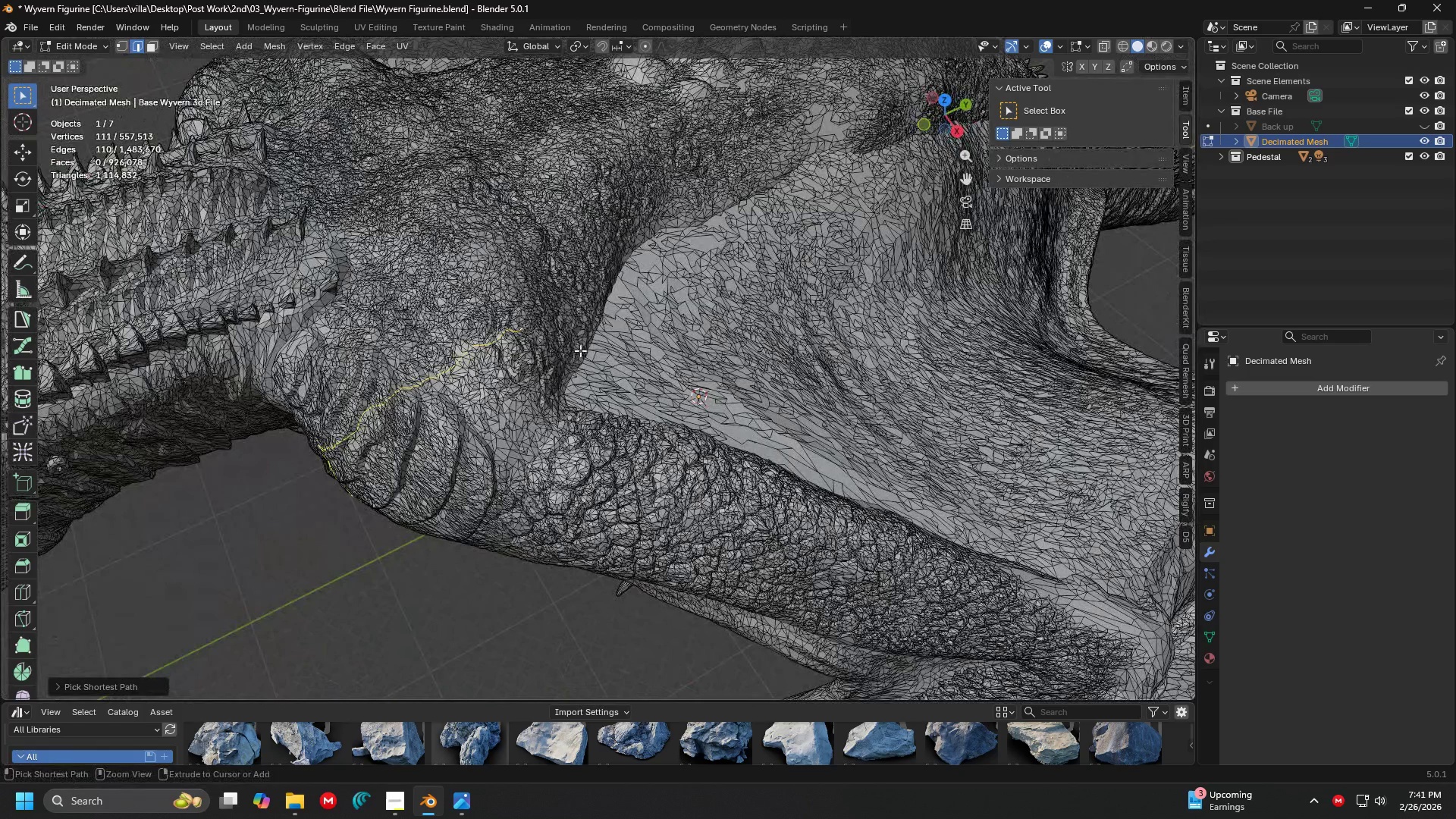 
key(Control+ControlLeft)
 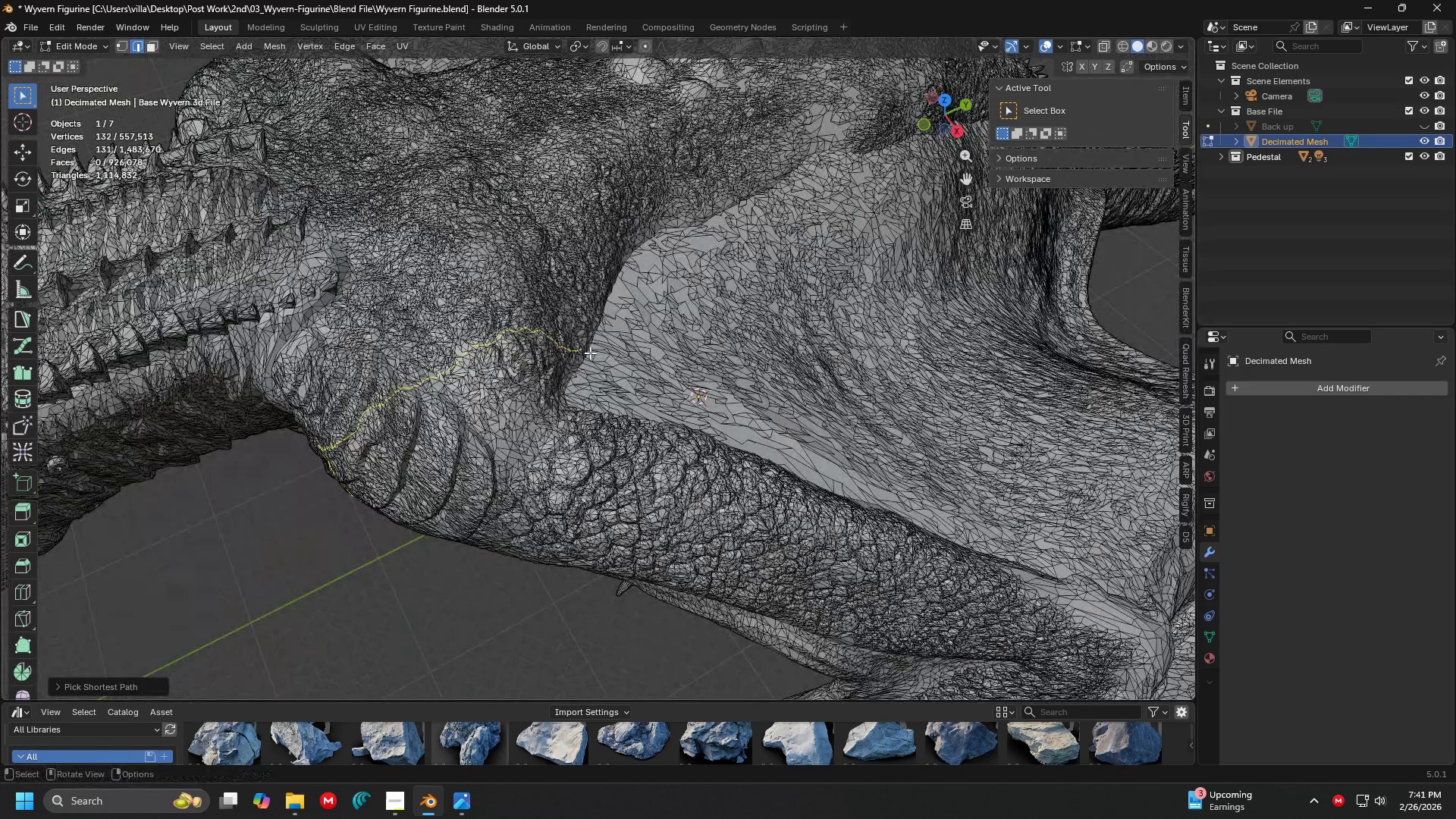 
scroll: coordinate [590, 353], scroll_direction: down, amount: 2.0
 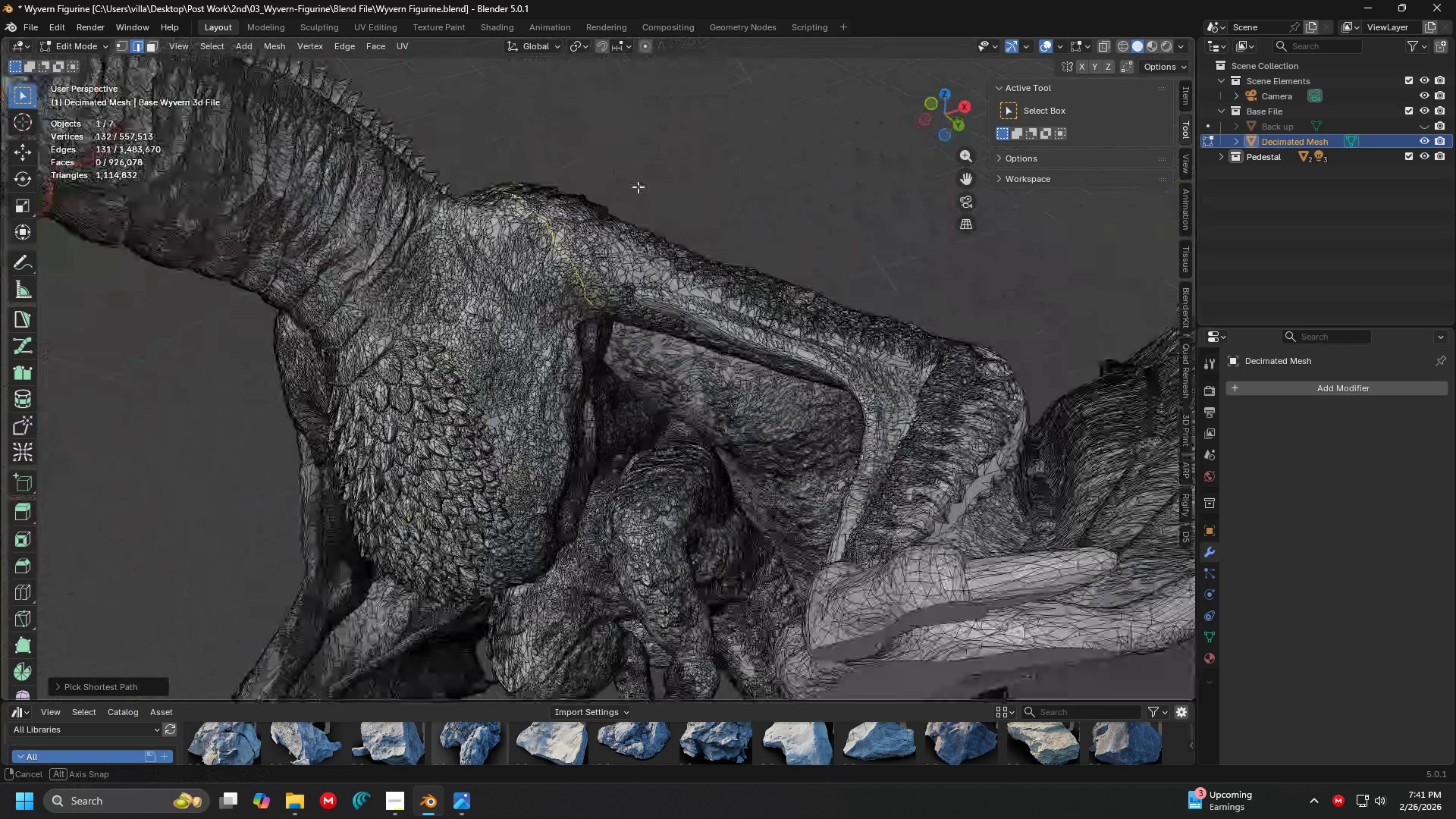 
hold_key(key=ControlLeft, duration=0.84)
 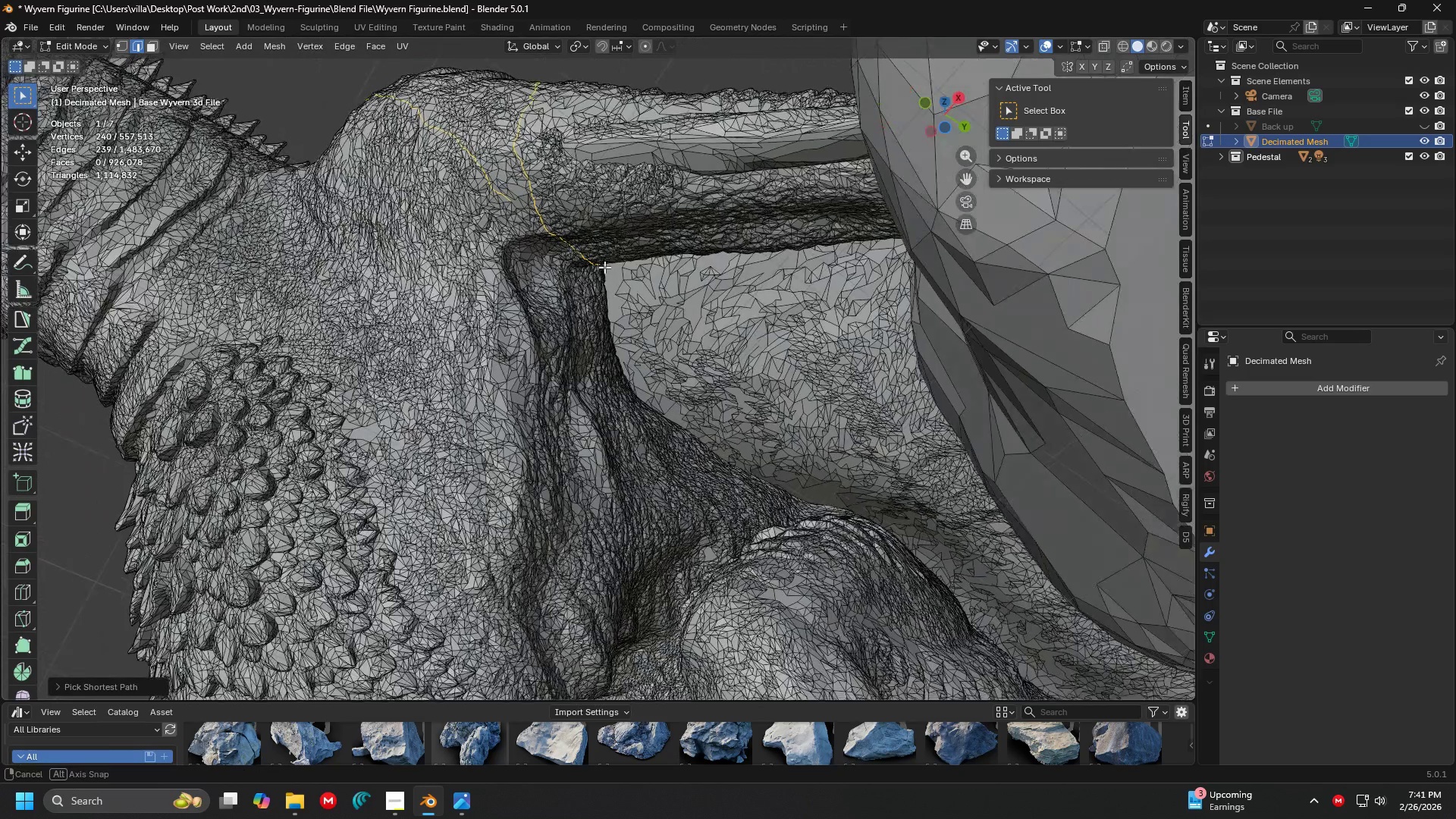 
scroll: coordinate [607, 143], scroll_direction: up, amount: 4.0
 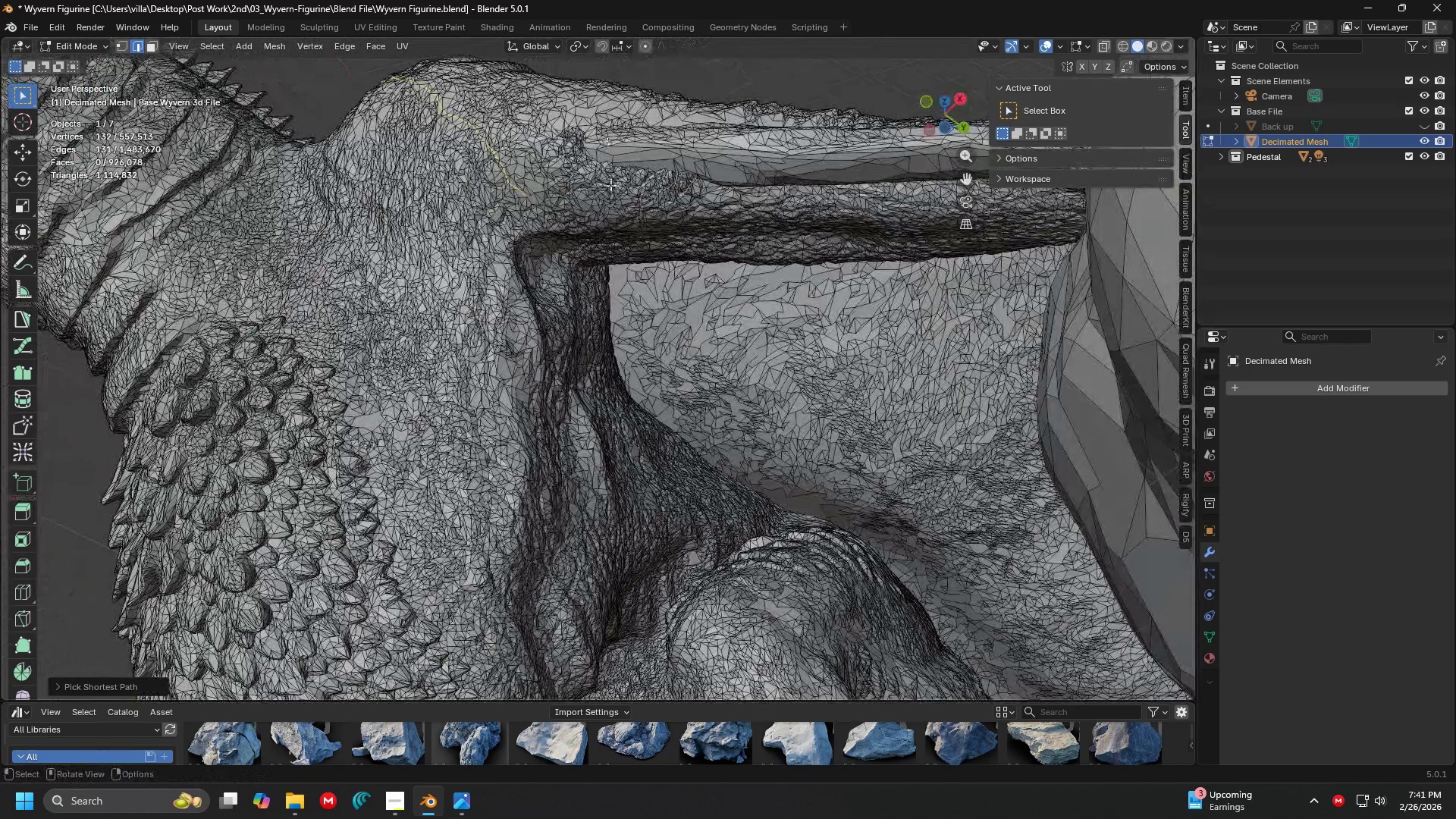 
left_click([607, 264])
 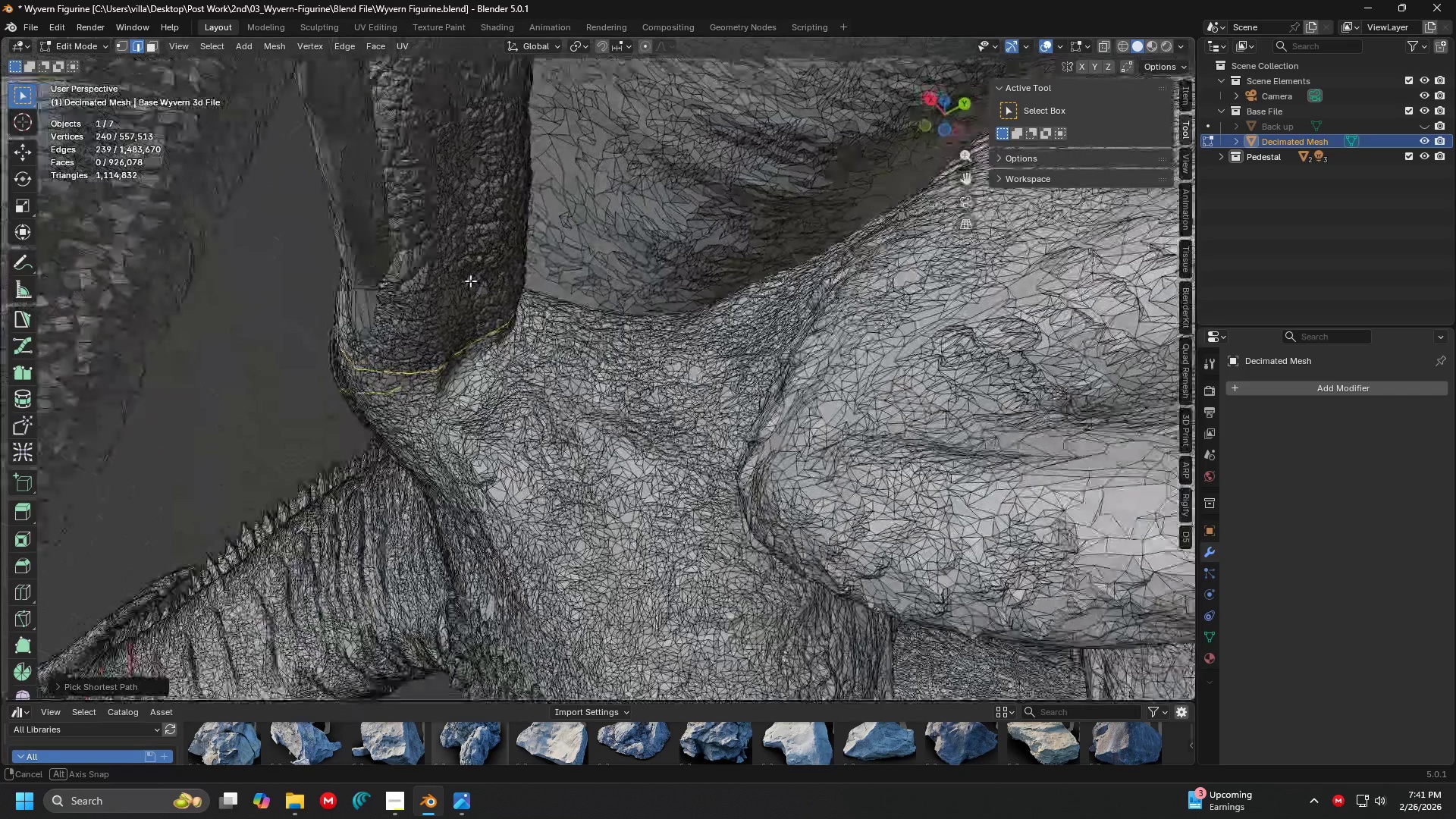 
hold_key(key=ControlLeft, duration=0.39)
 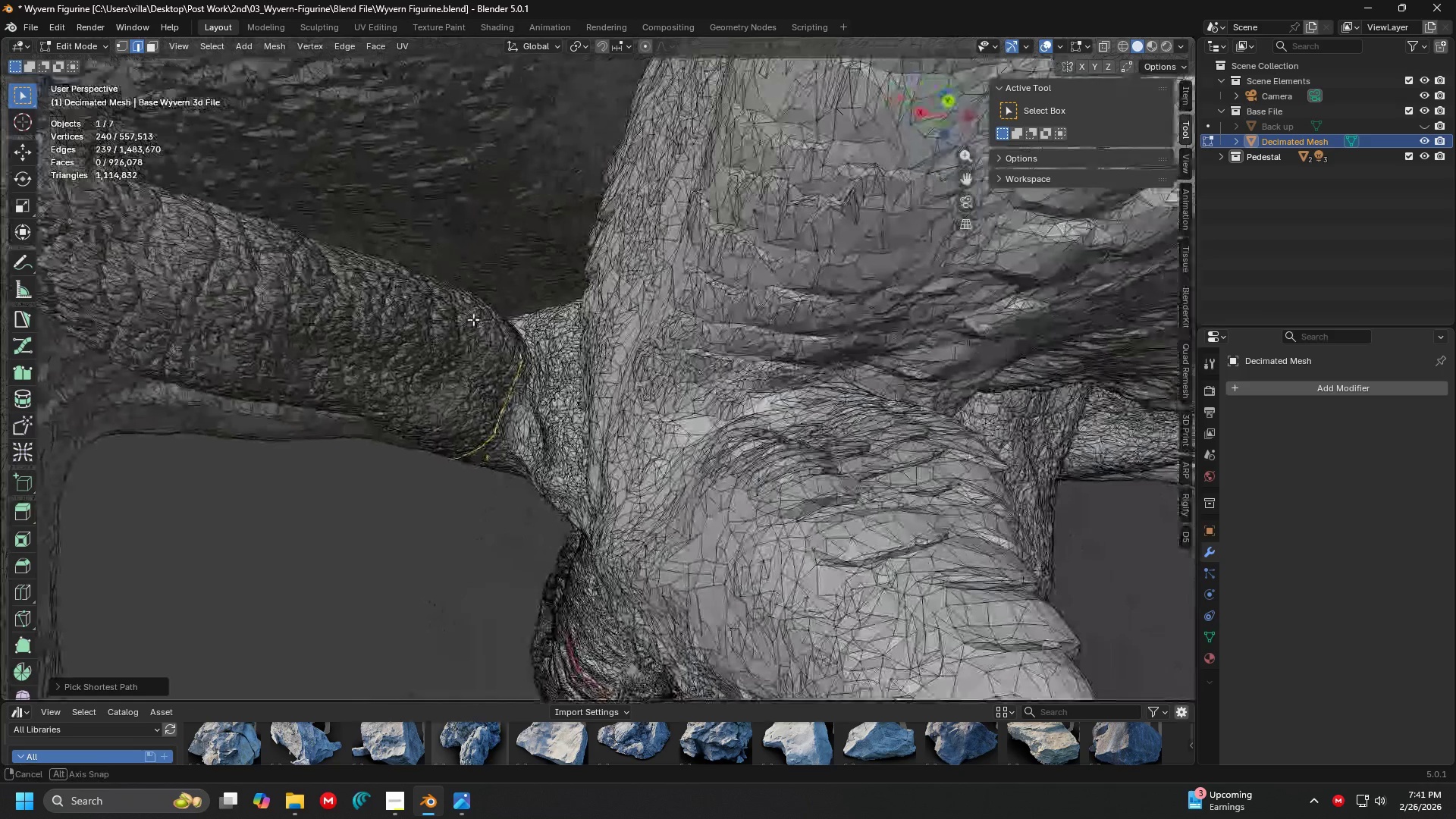 
hold_key(key=ControlLeft, duration=0.77)
left_click([512, 322])
 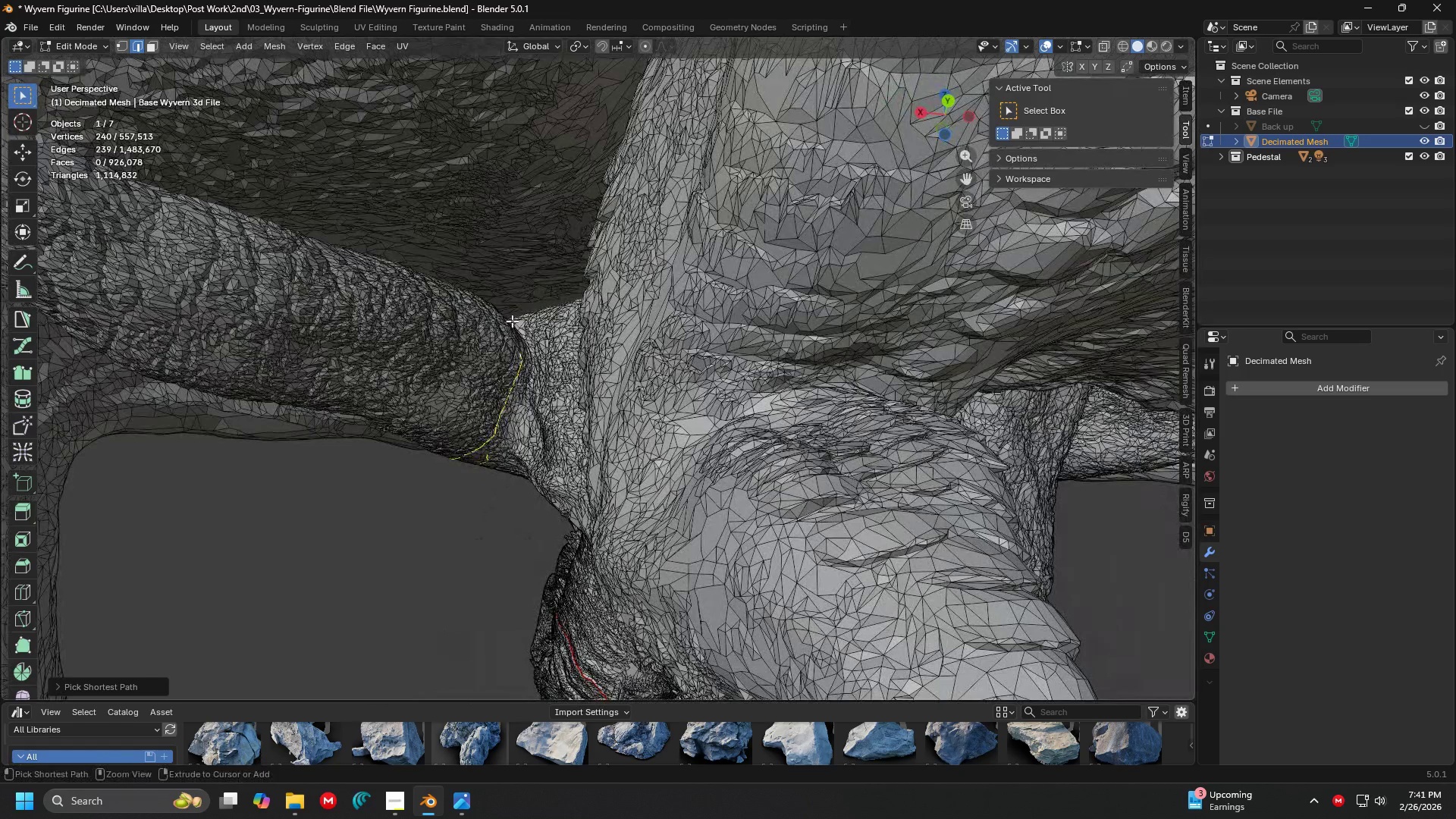 
hold_key(key=ShiftLeft, duration=0.31)
 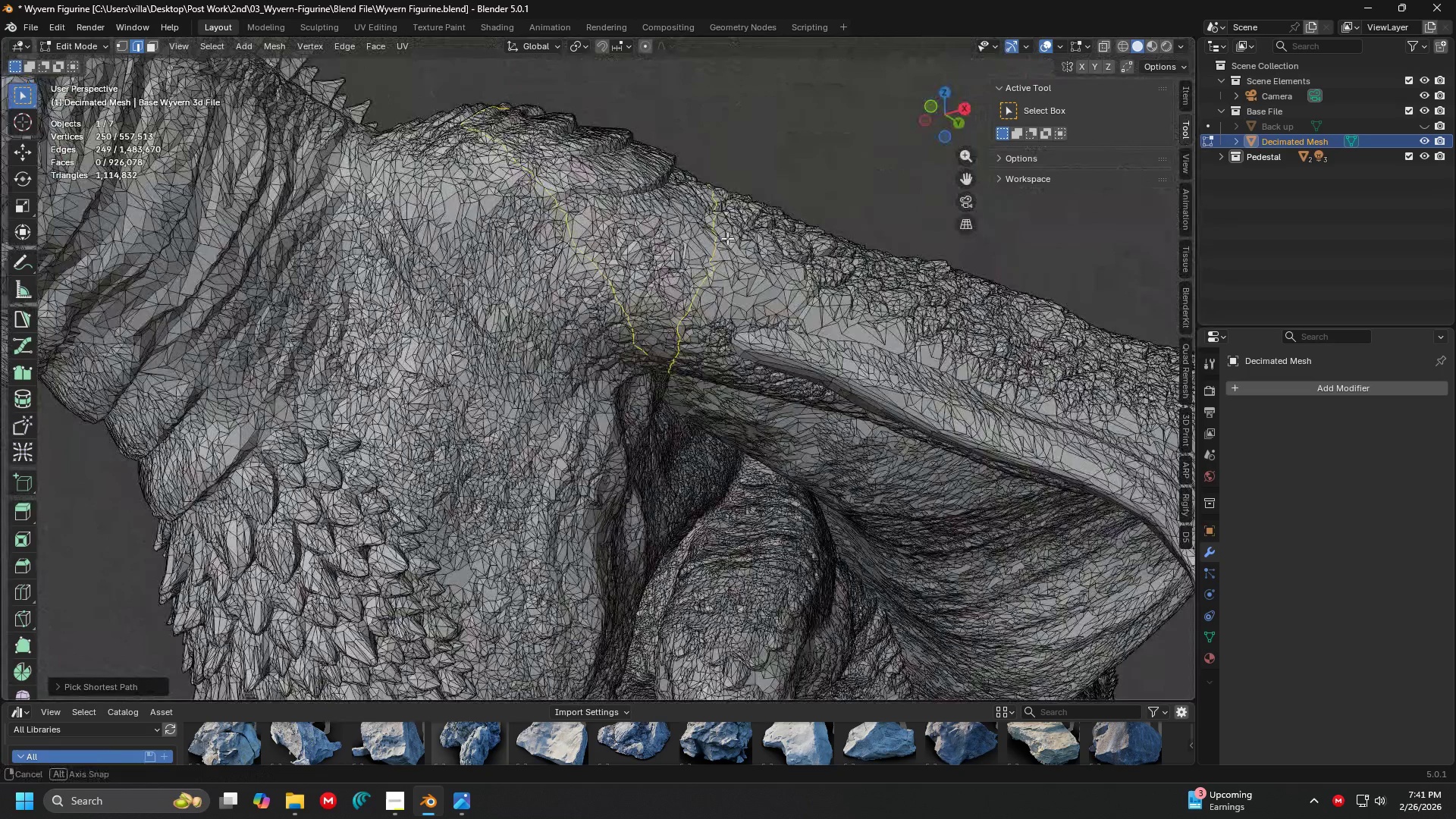 
hold_key(key=ShiftLeft, duration=0.34)
 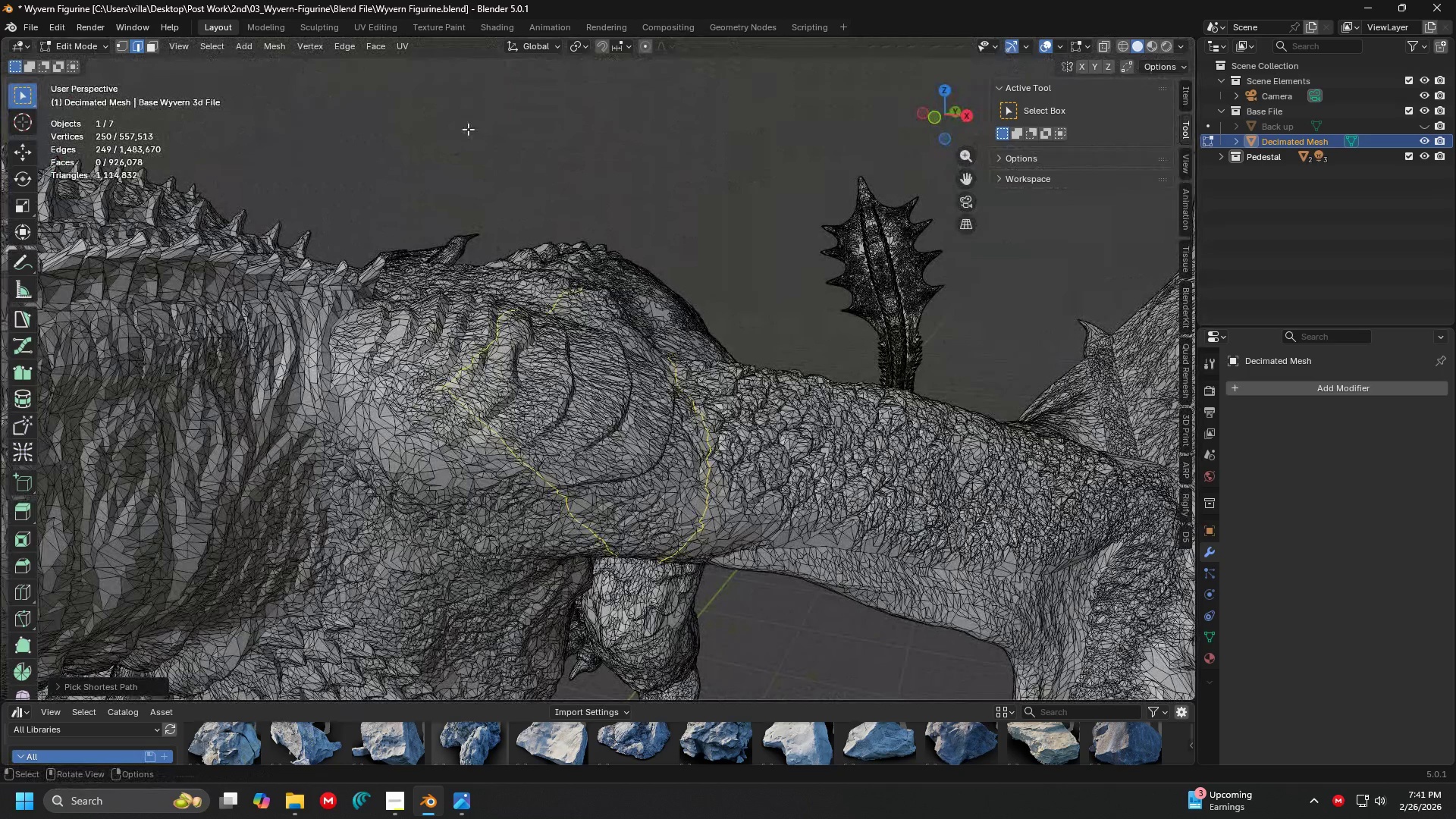 
right_click([425, 172])
 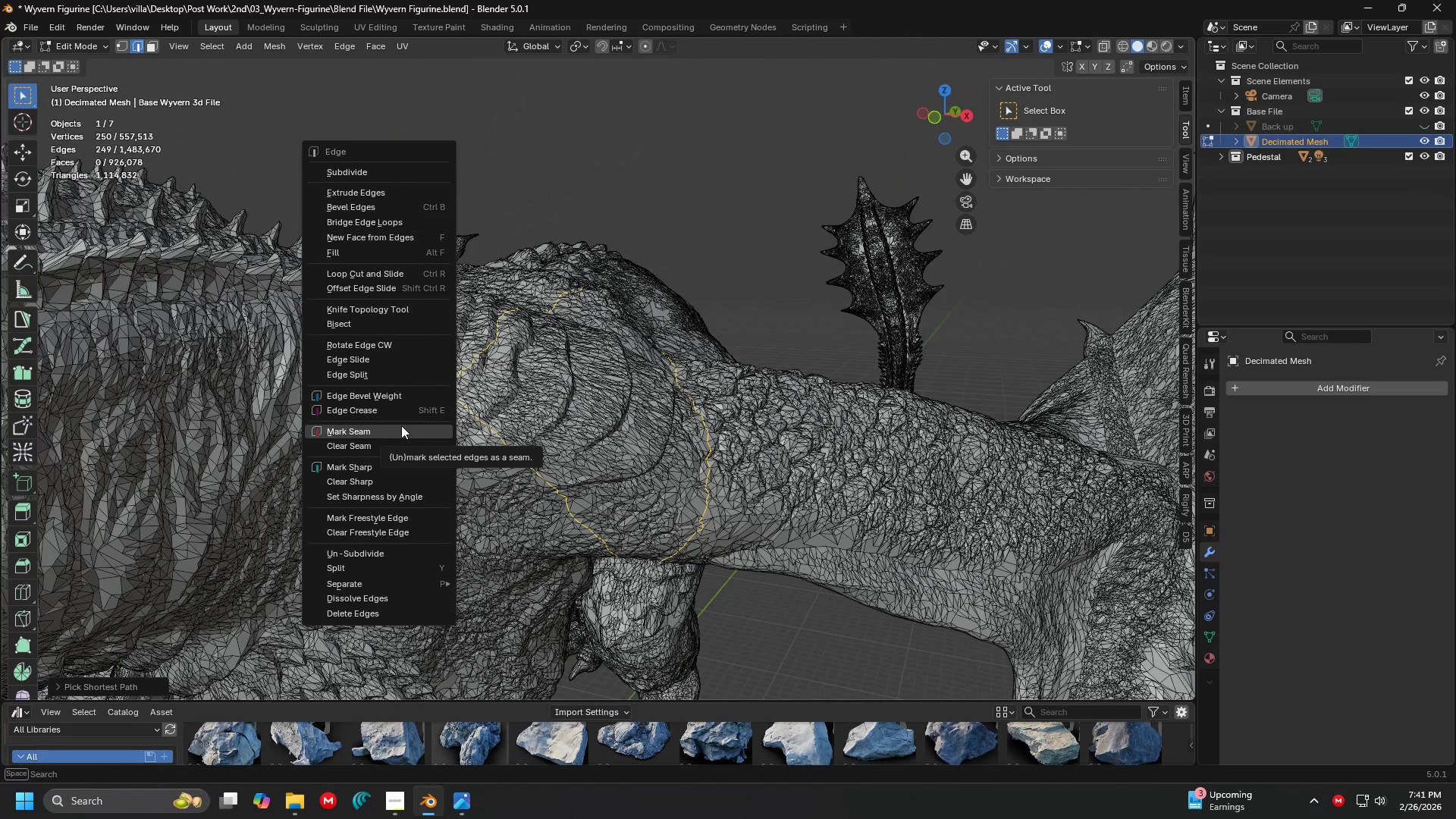 
left_click([401, 425])
 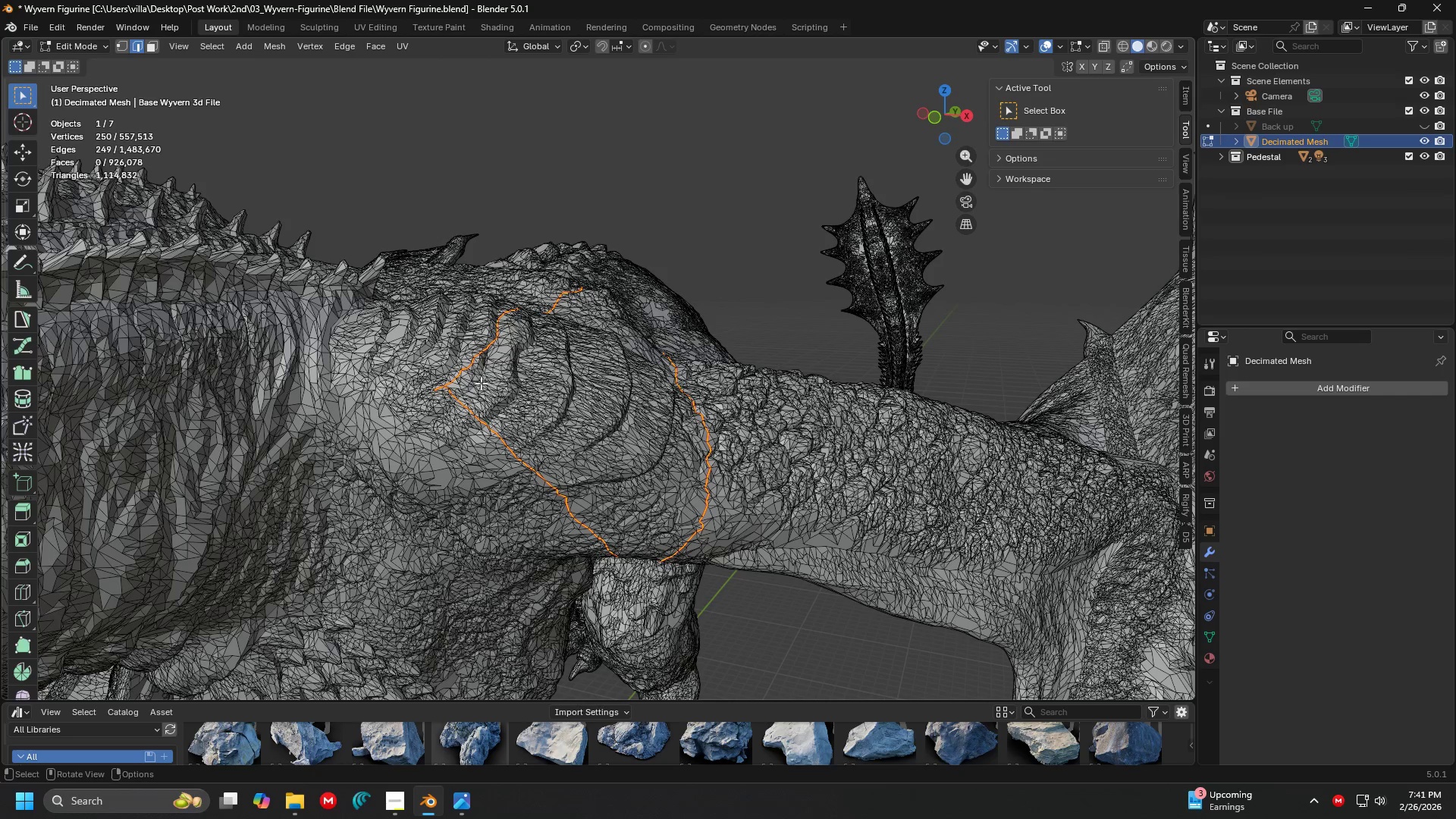 
scroll: coordinate [617, 321], scroll_direction: down, amount: 3.0
 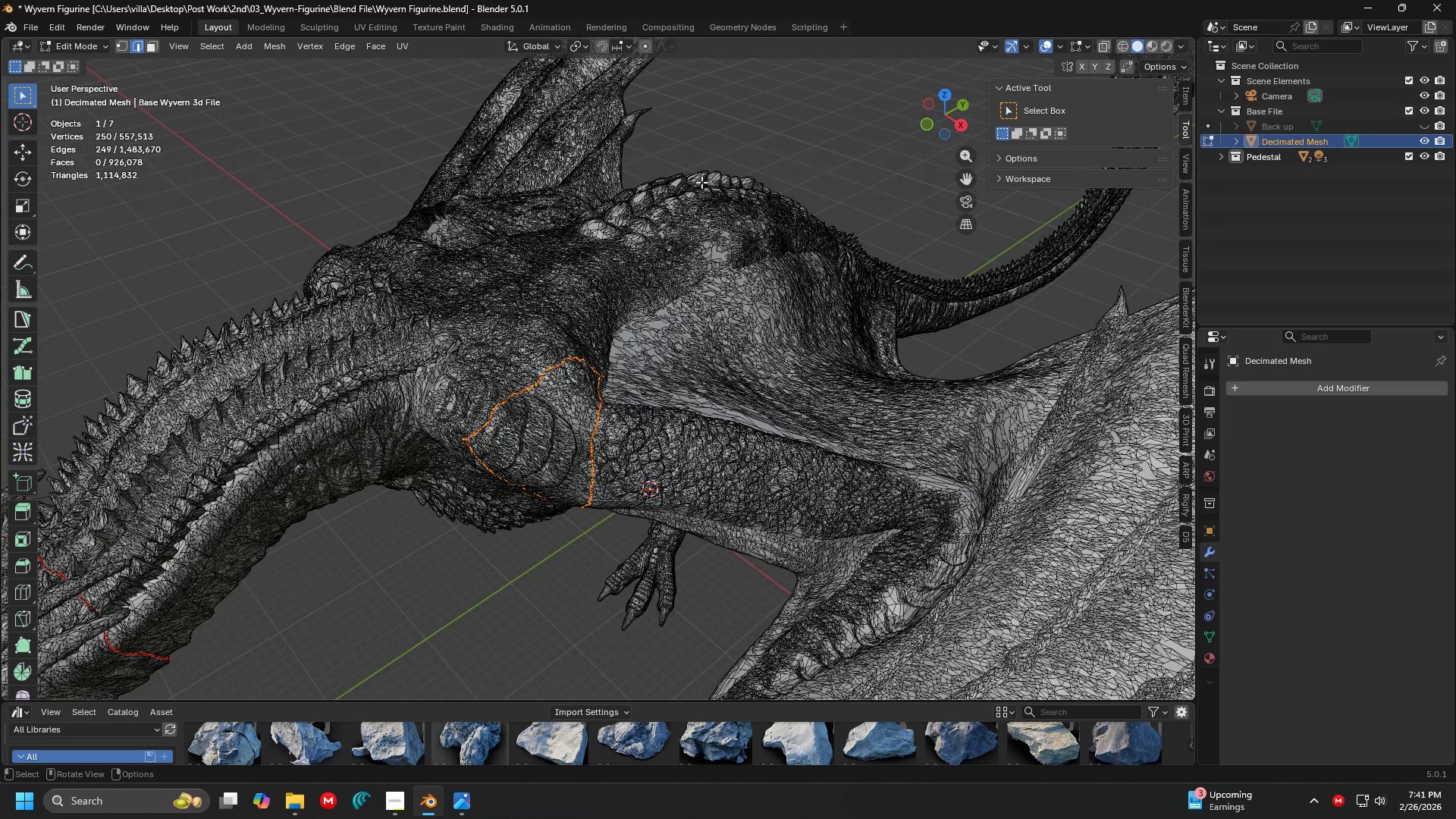 
left_click([583, 137])
 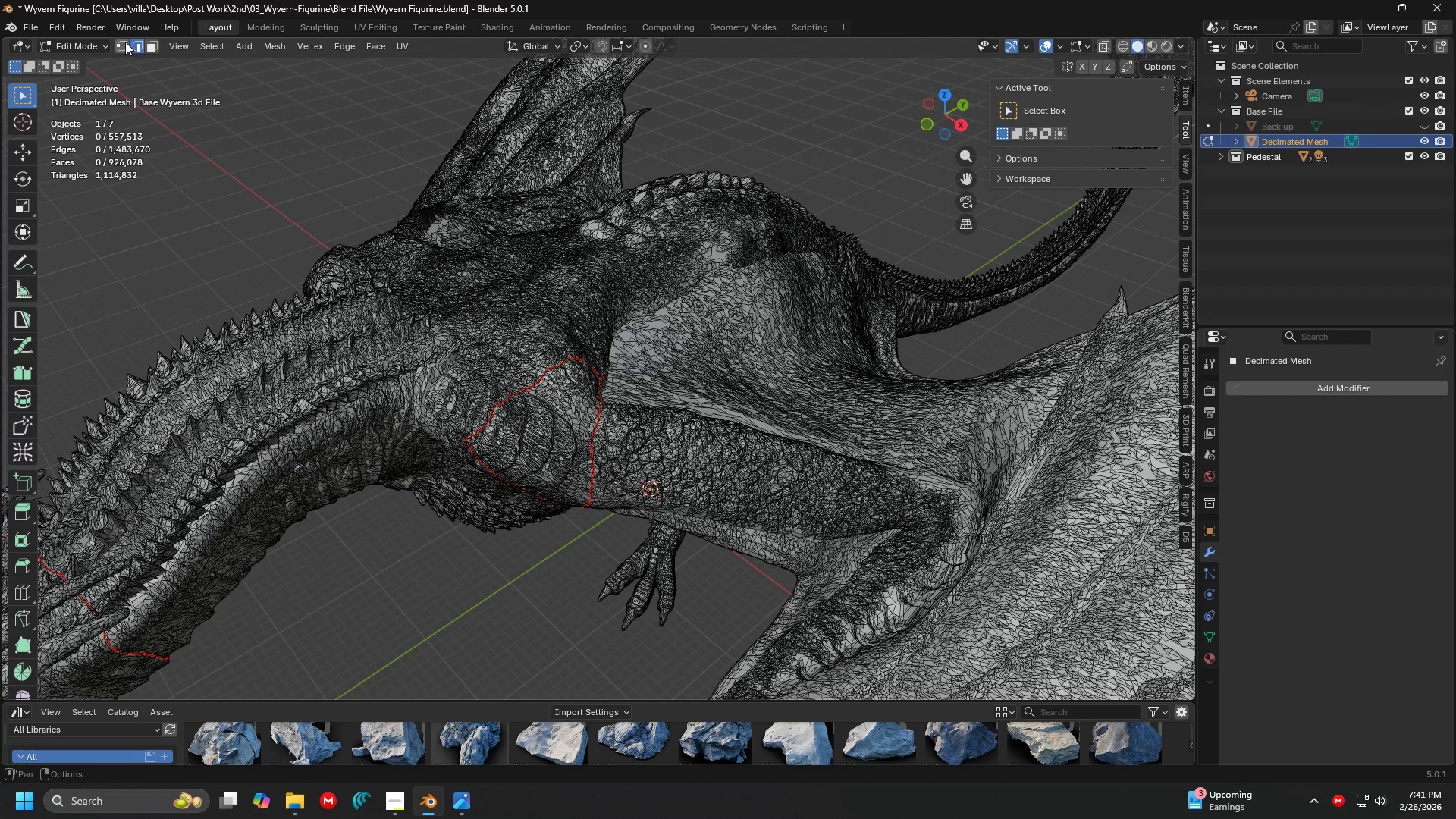 
left_click([105, 43])
 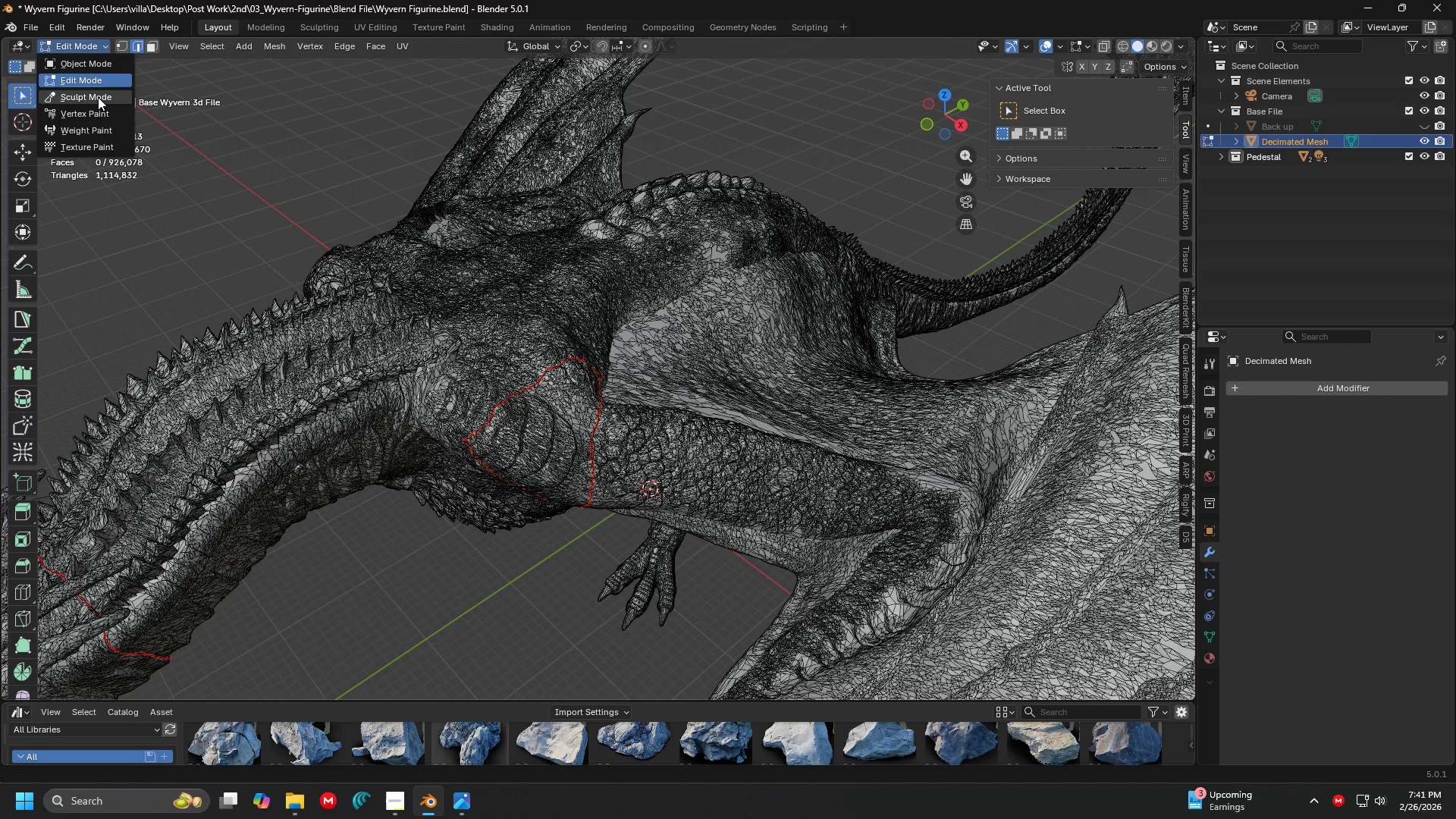 
left_click([98, 97])
 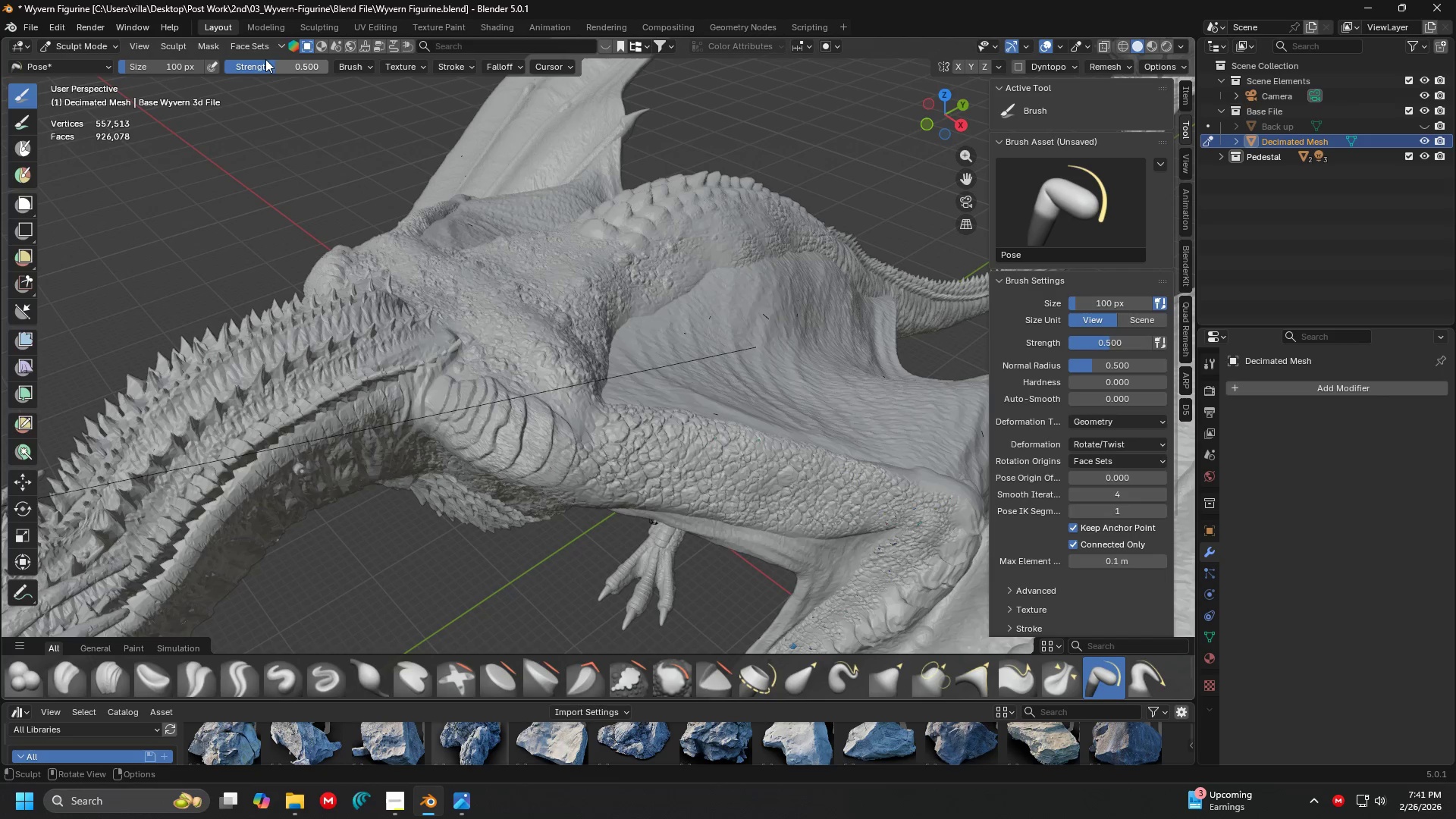 
left_click([260, 42])
 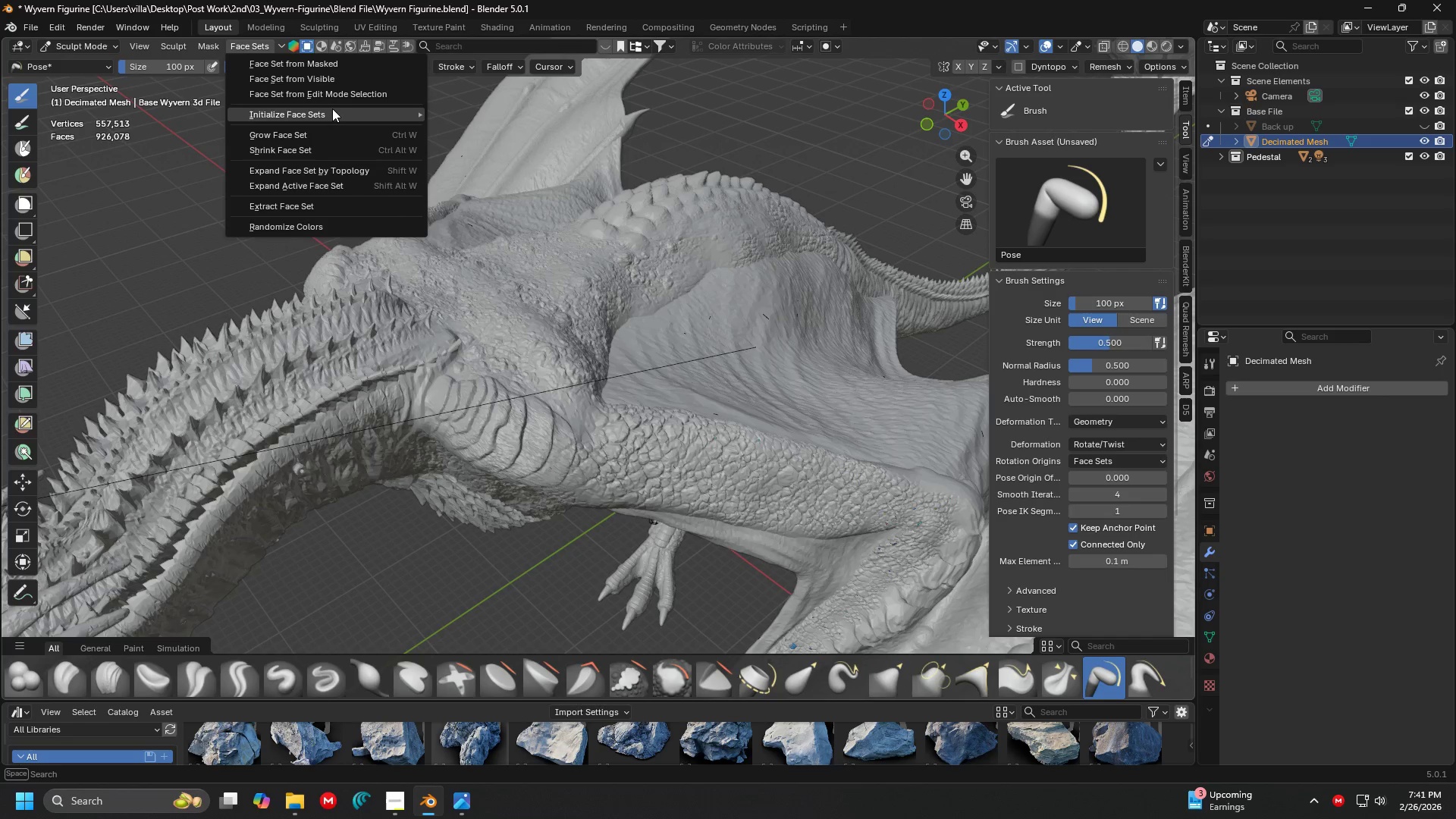 
left_click([332, 108])
 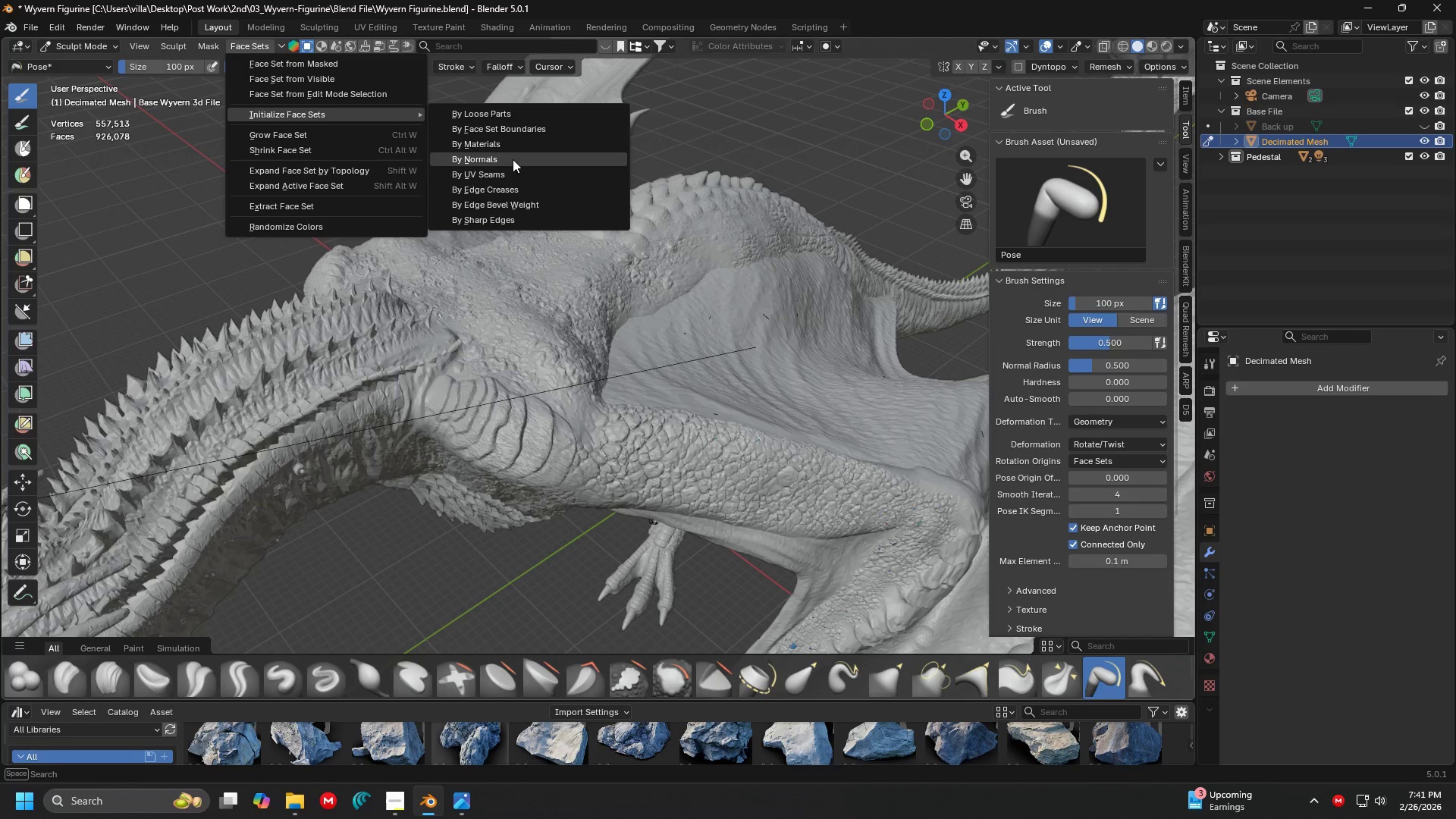 
left_click([504, 171])
 